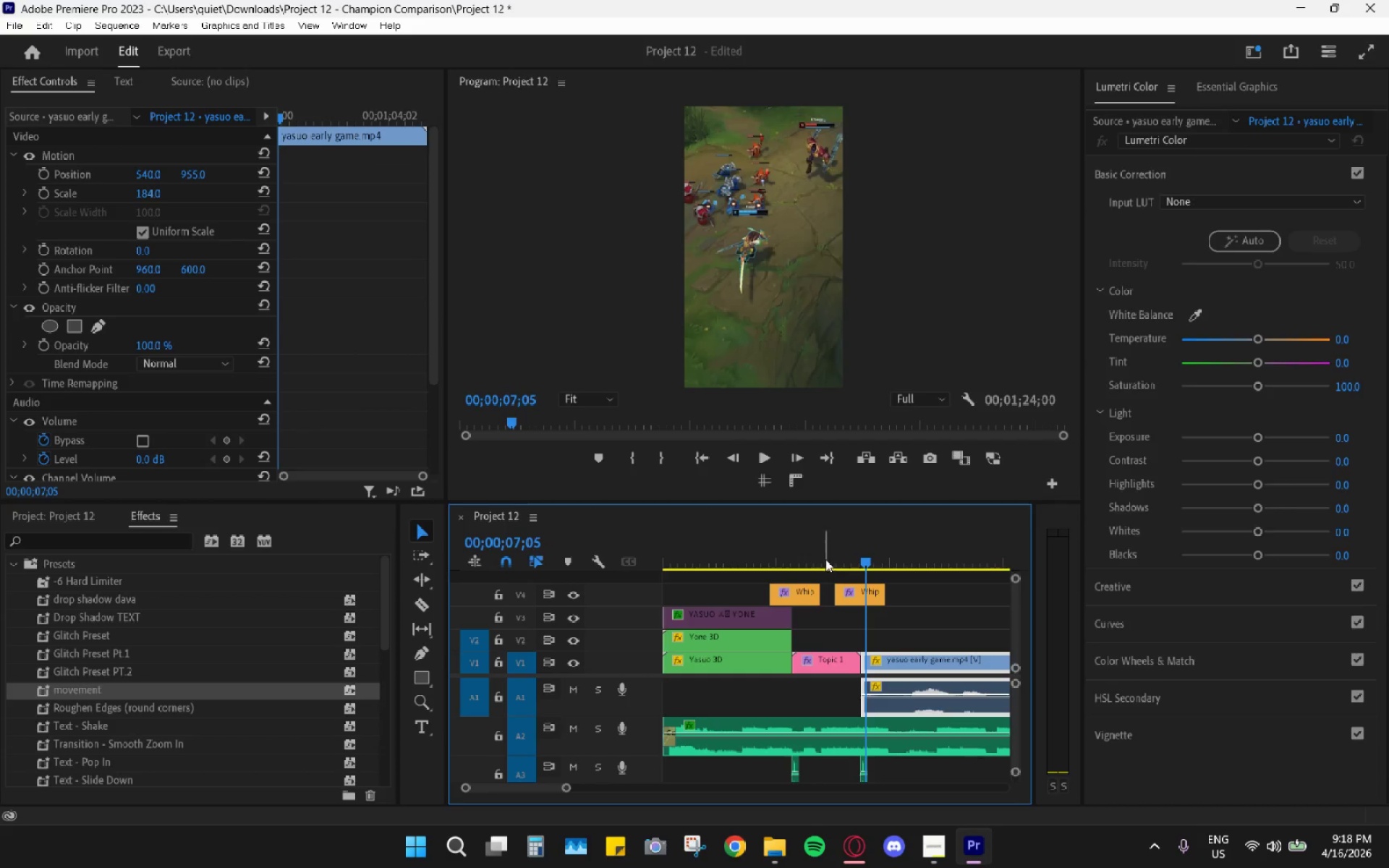 
right_click([825, 541])
 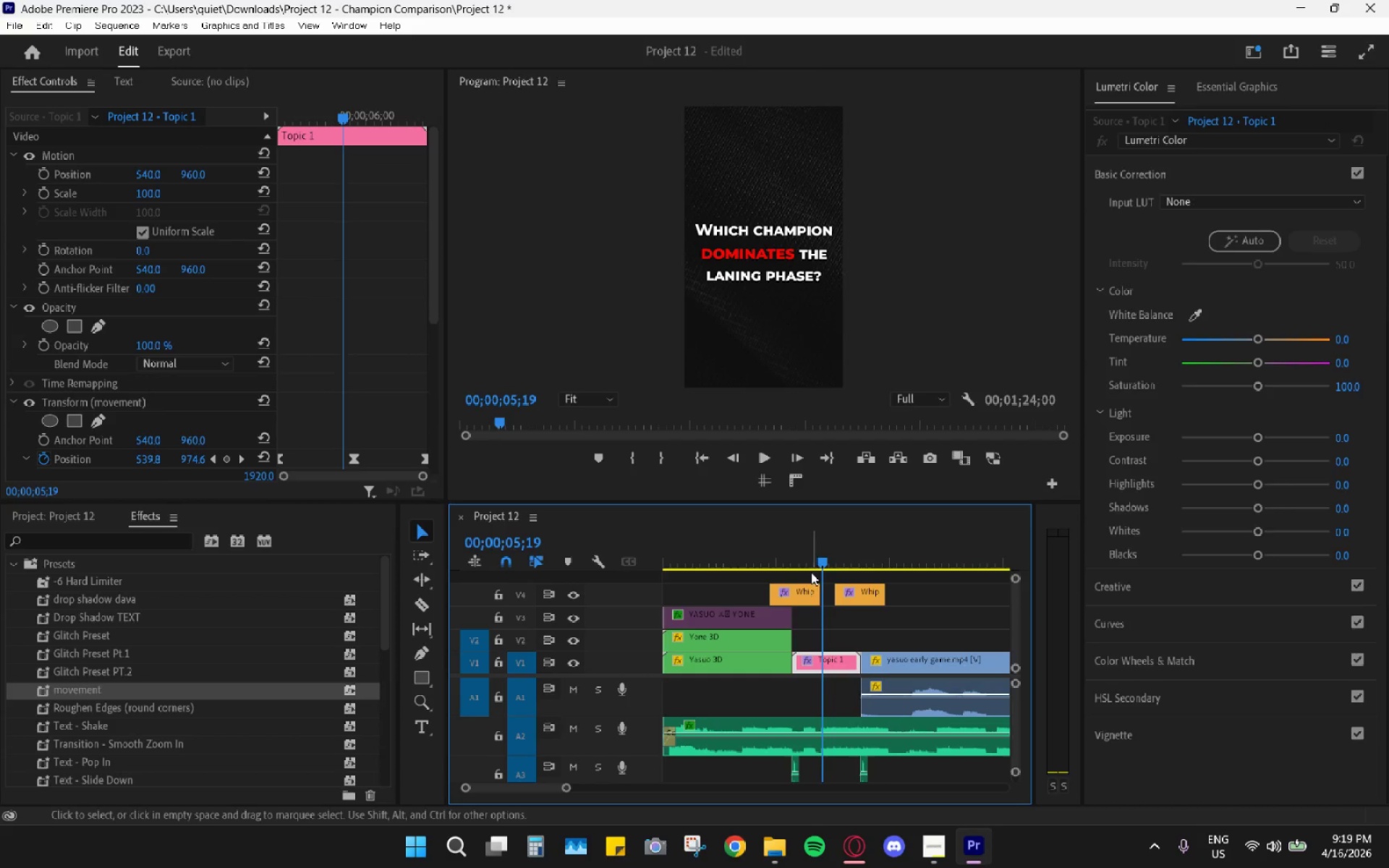 
left_click([825, 541])
 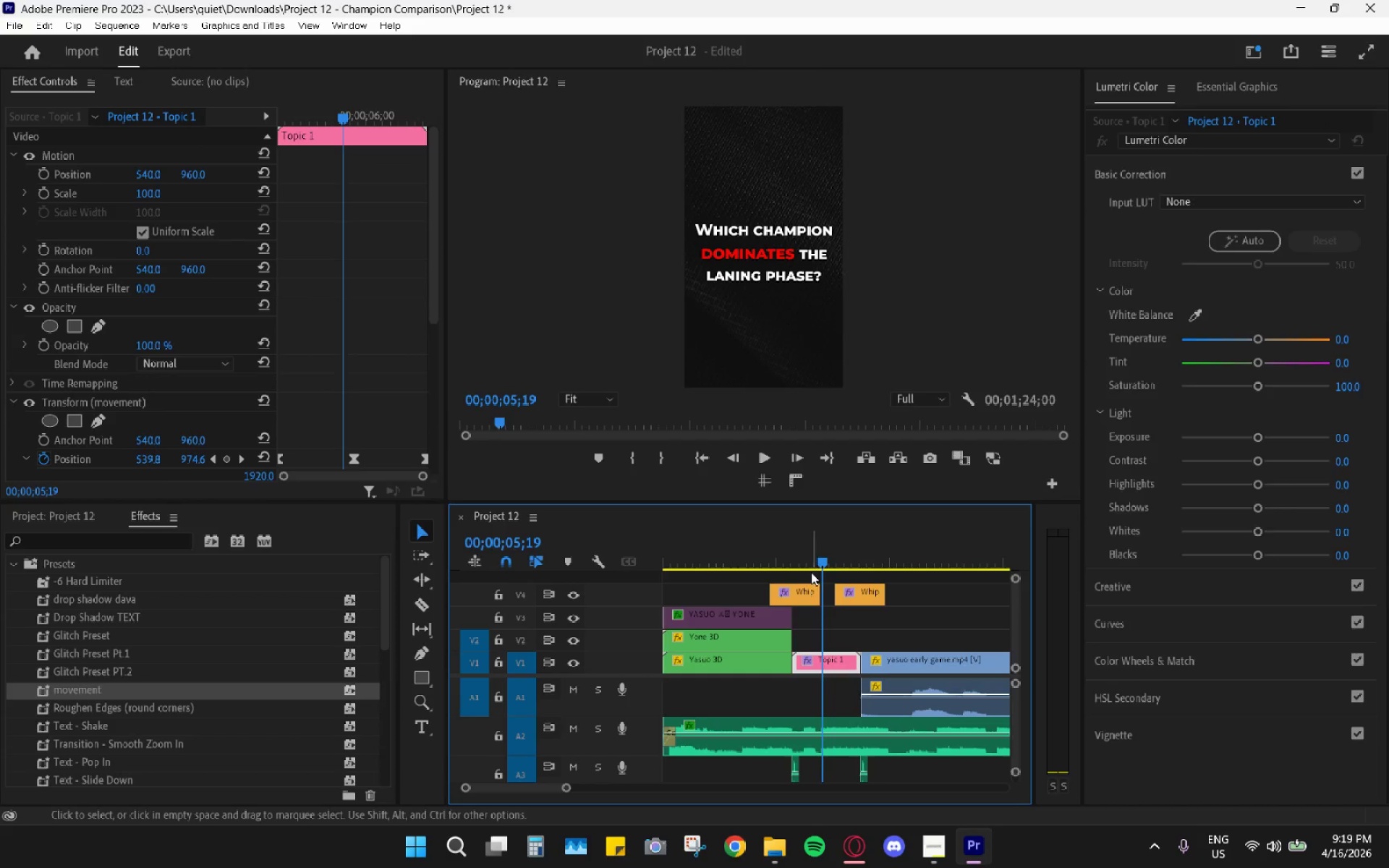 
mouse_move([789, 588])
 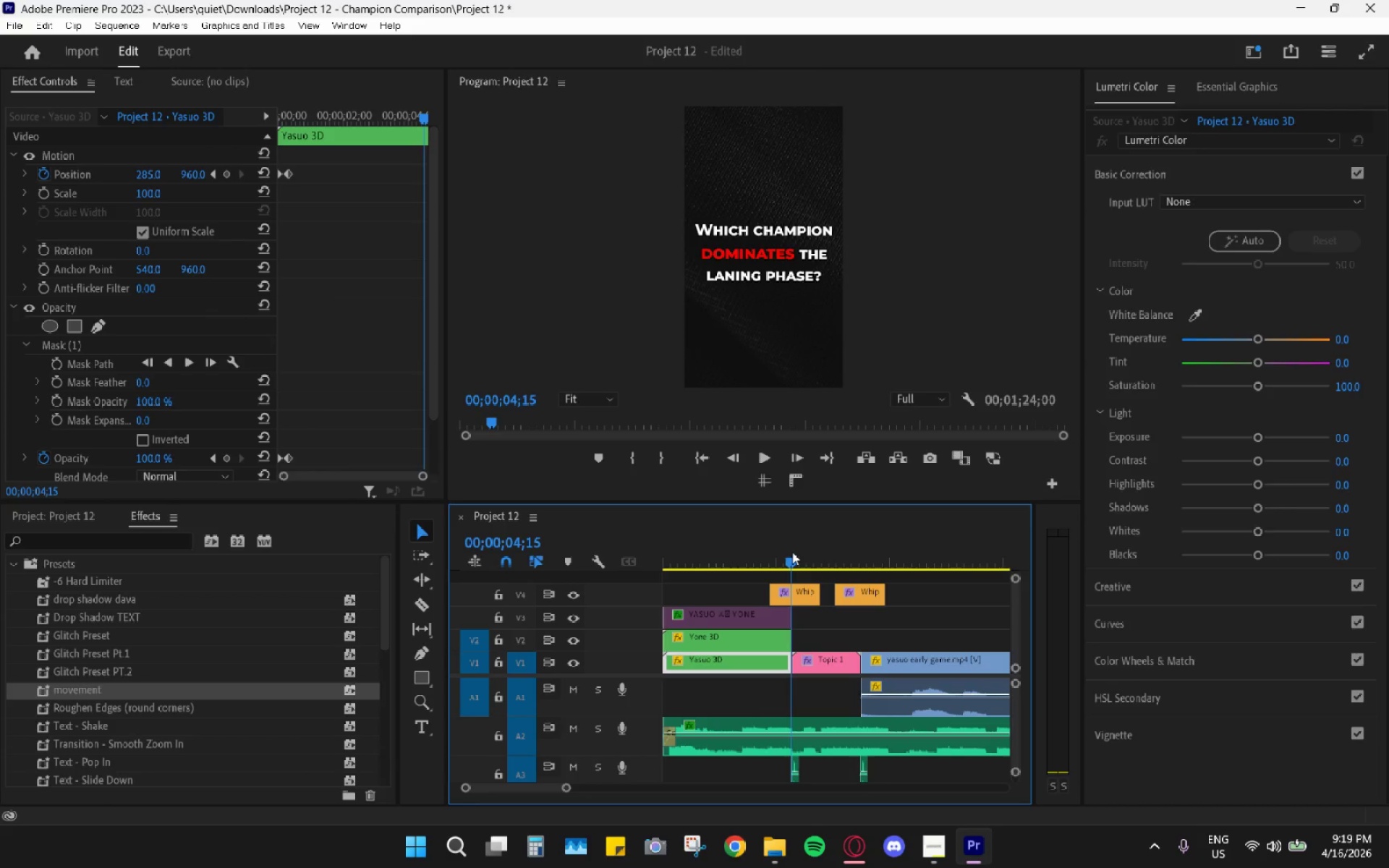 
key(Space)
 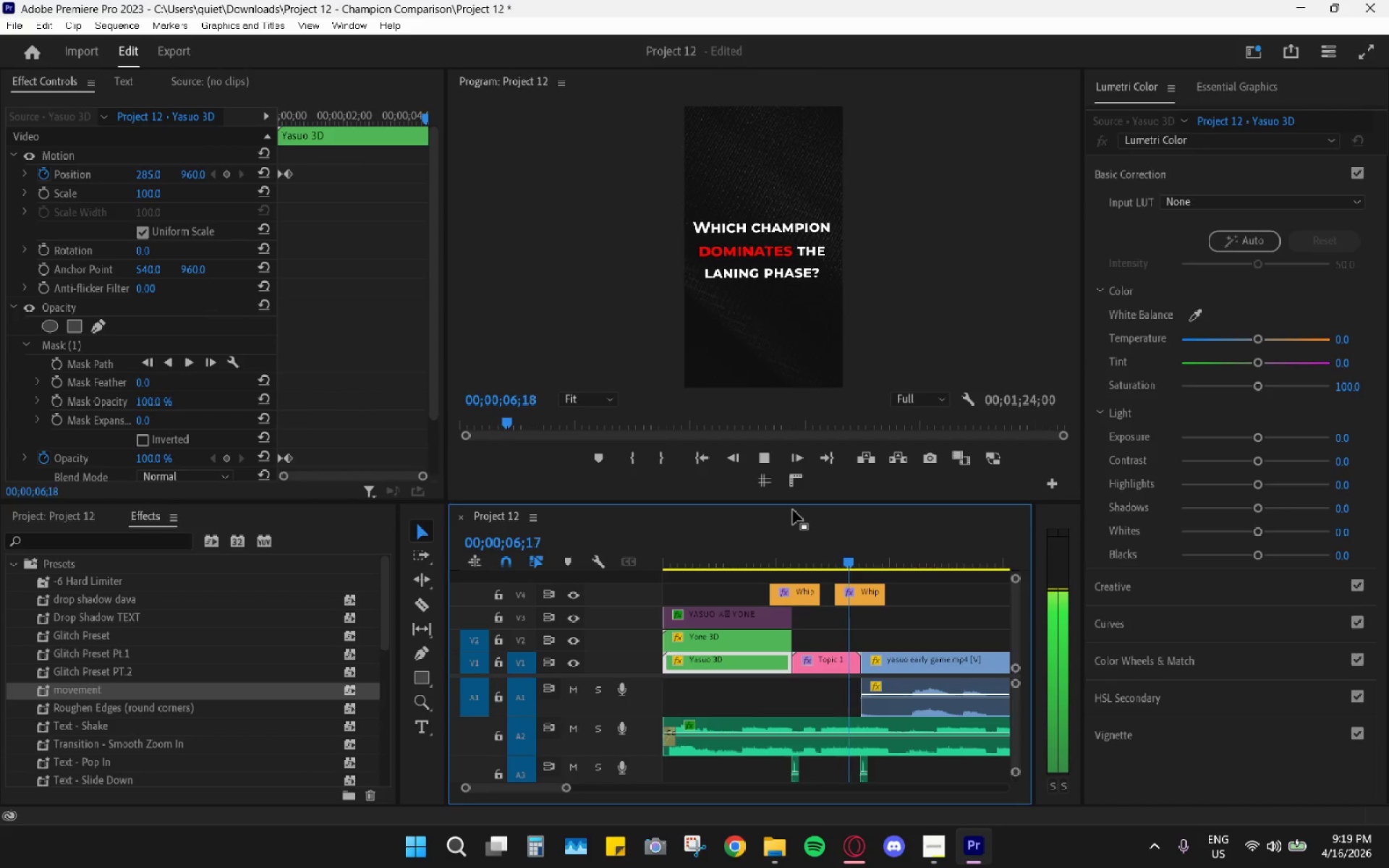 
key(Space)
 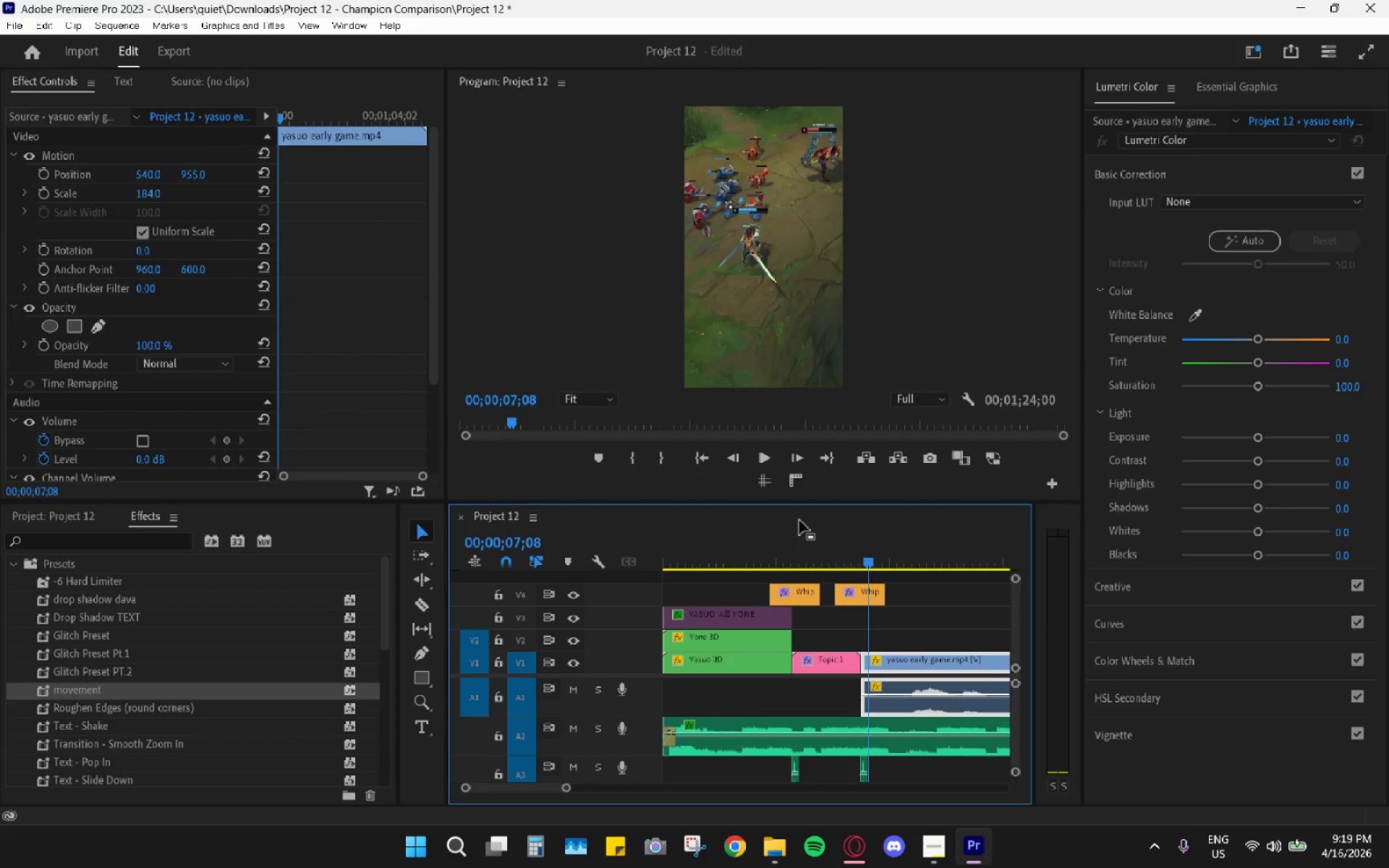 
left_click_drag(start_coordinate=[801, 539], to_coordinate=[847, 576])
 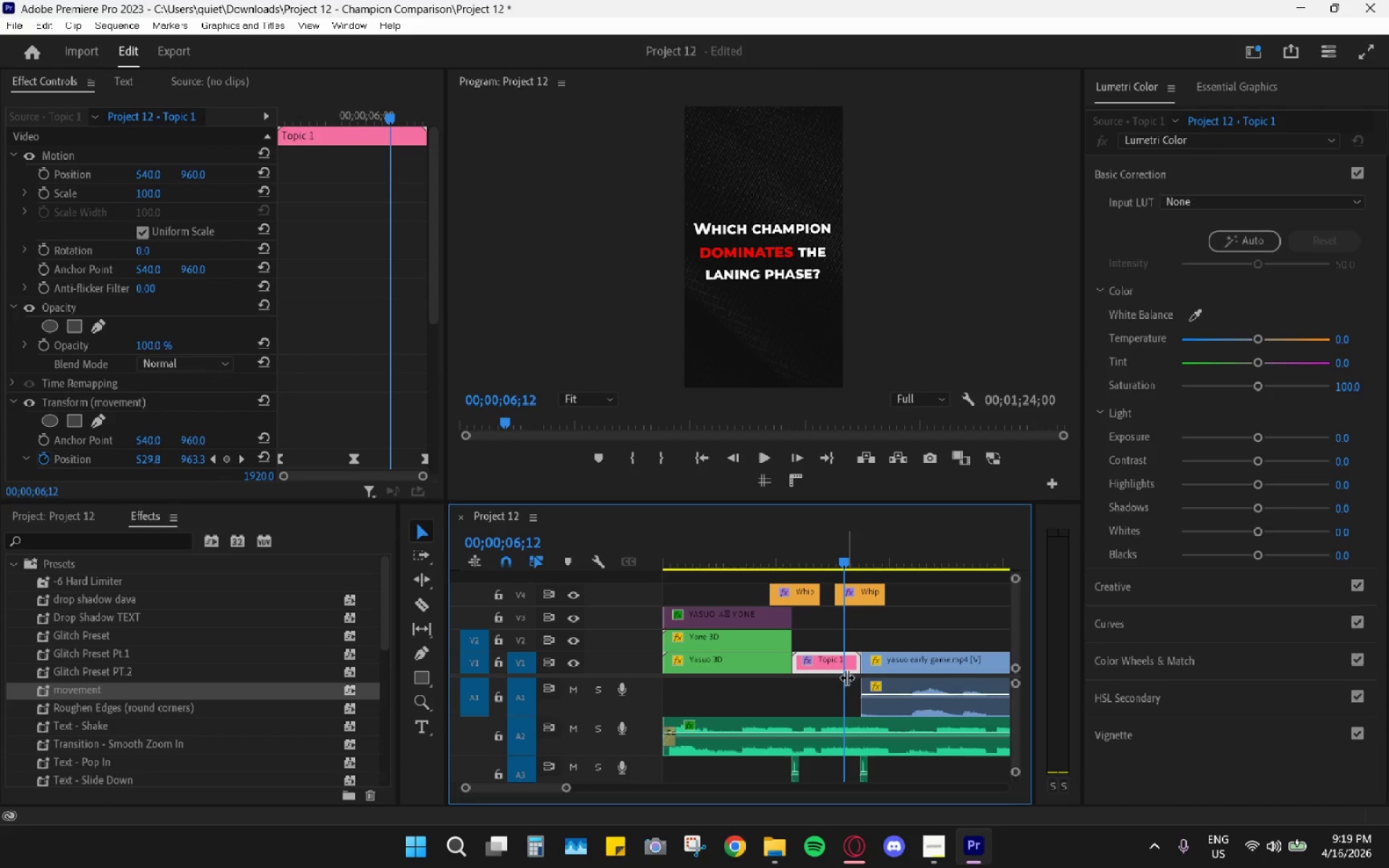 
left_click([845, 668])
 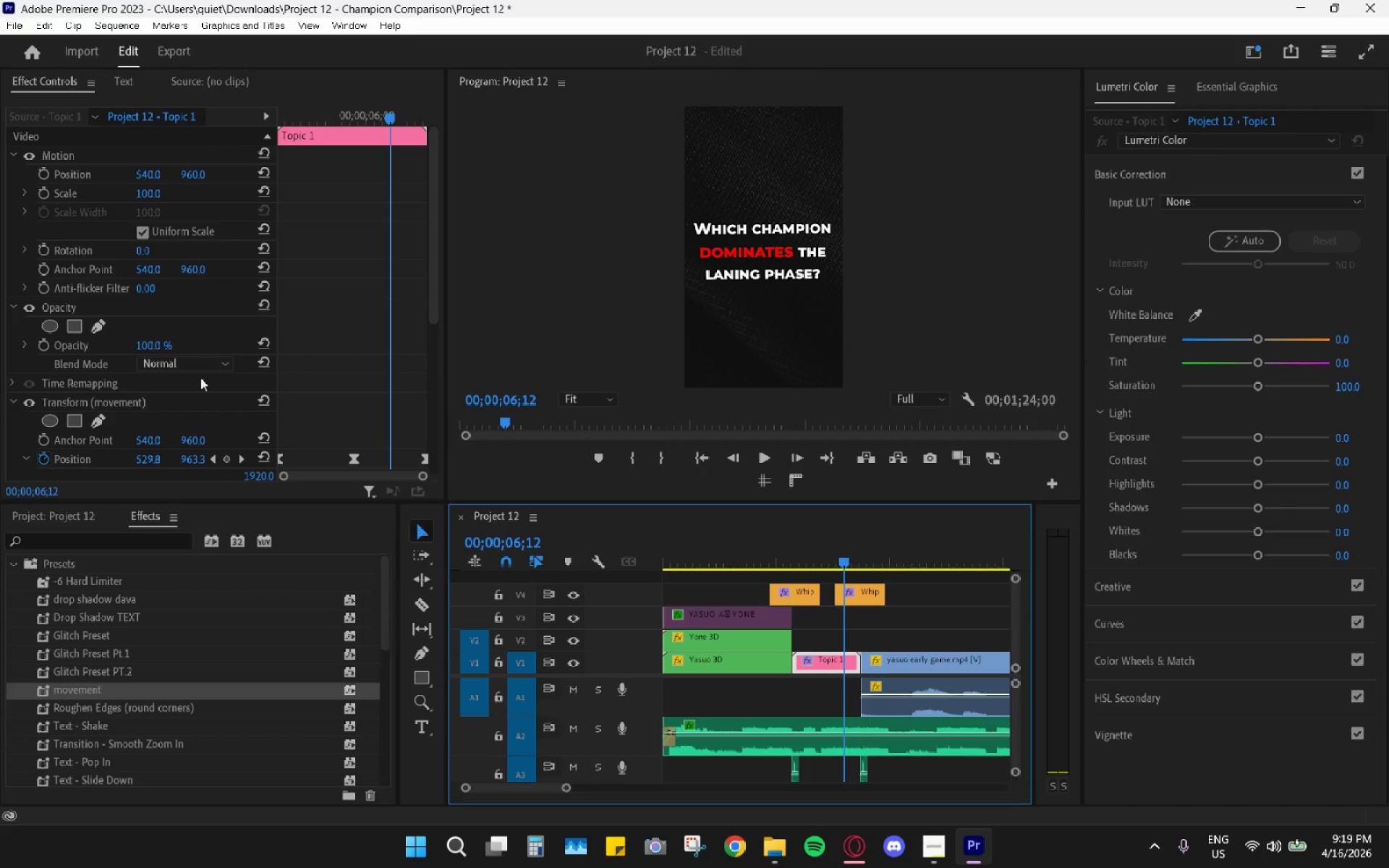 
scroll: coordinate [375, 388], scroll_direction: down, amount: 11.0
 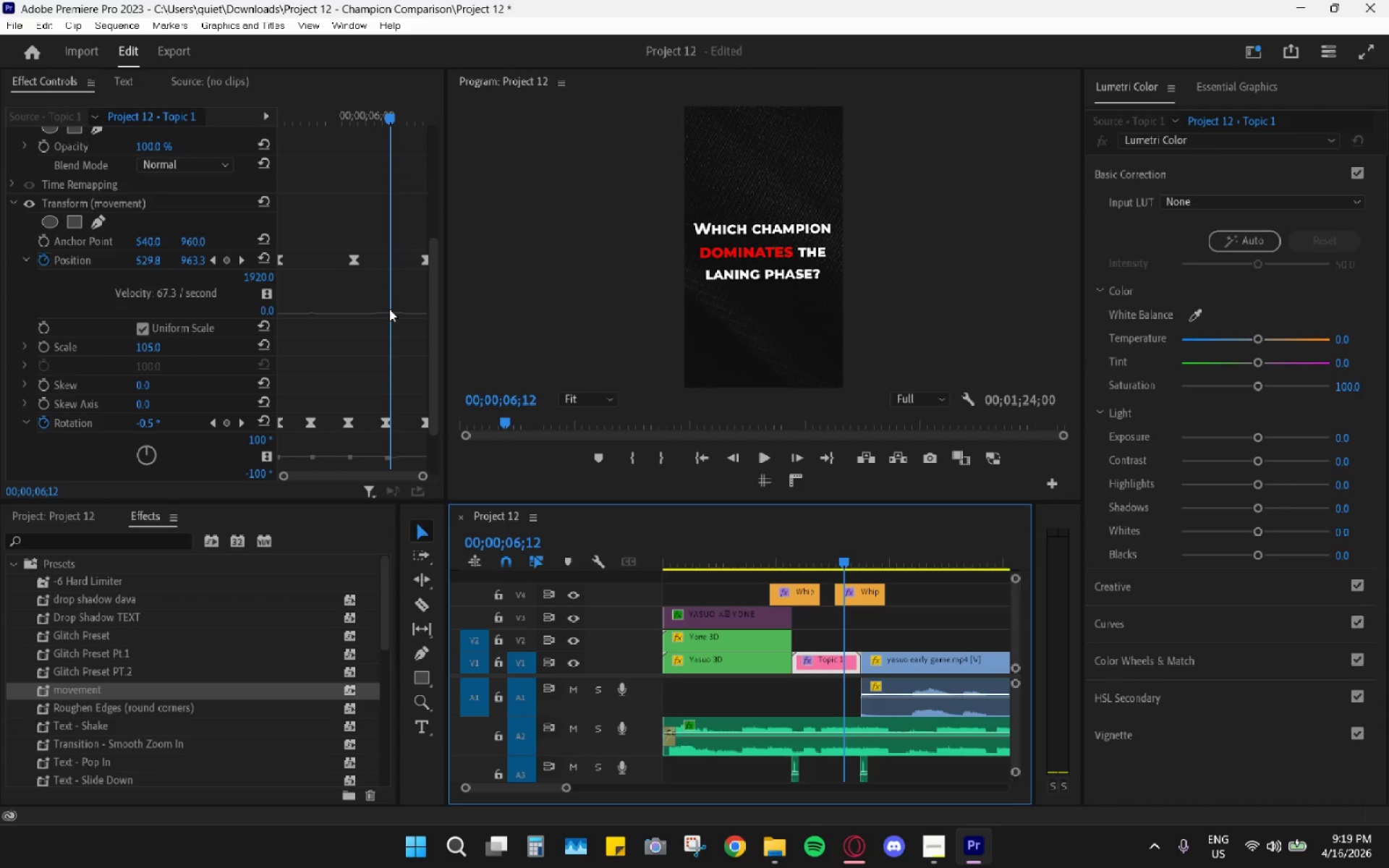 
left_click_drag(start_coordinate=[389, 312], to_coordinate=[393, 325])
 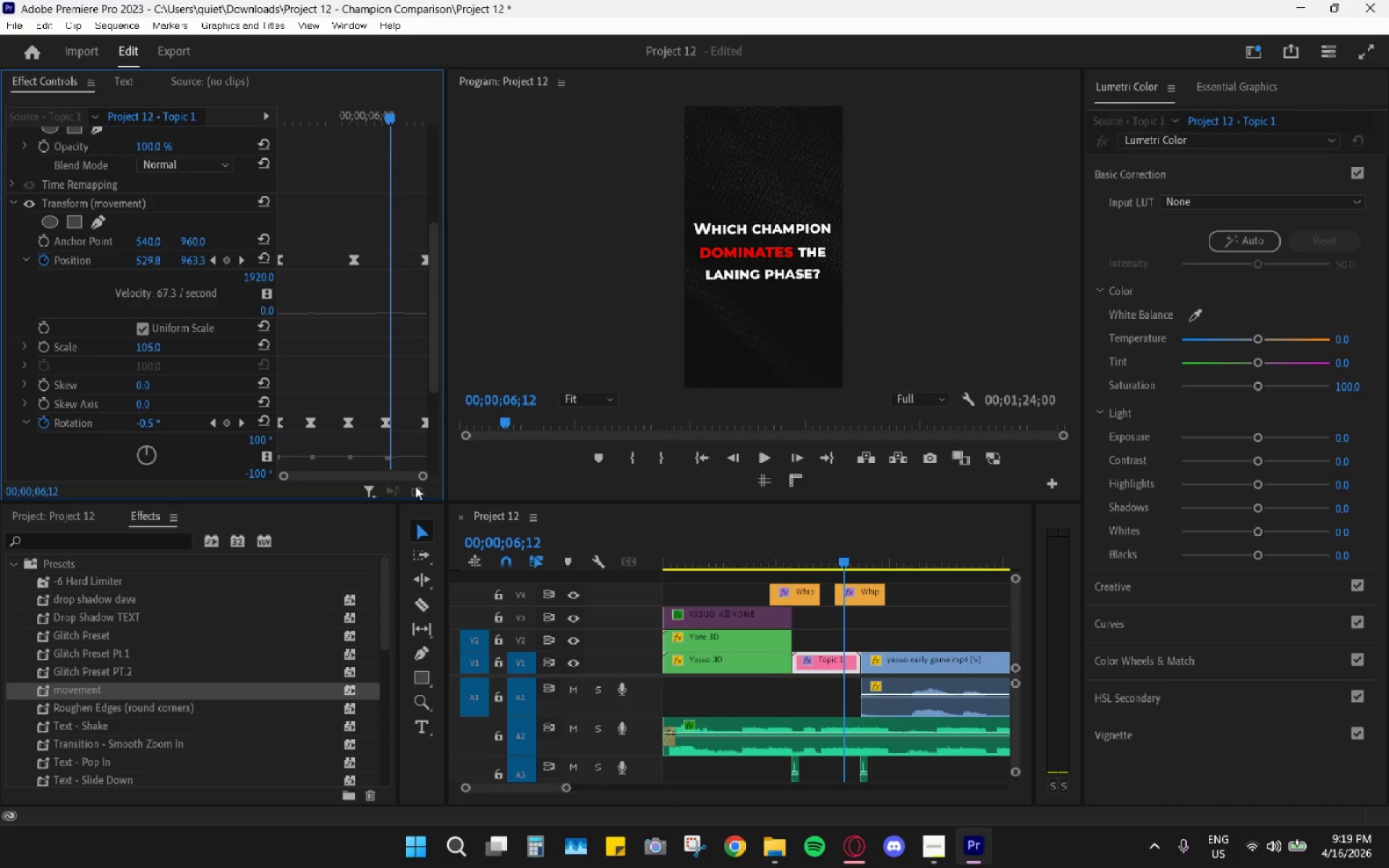 
left_click_drag(start_coordinate=[424, 475], to_coordinate=[404, 471])
 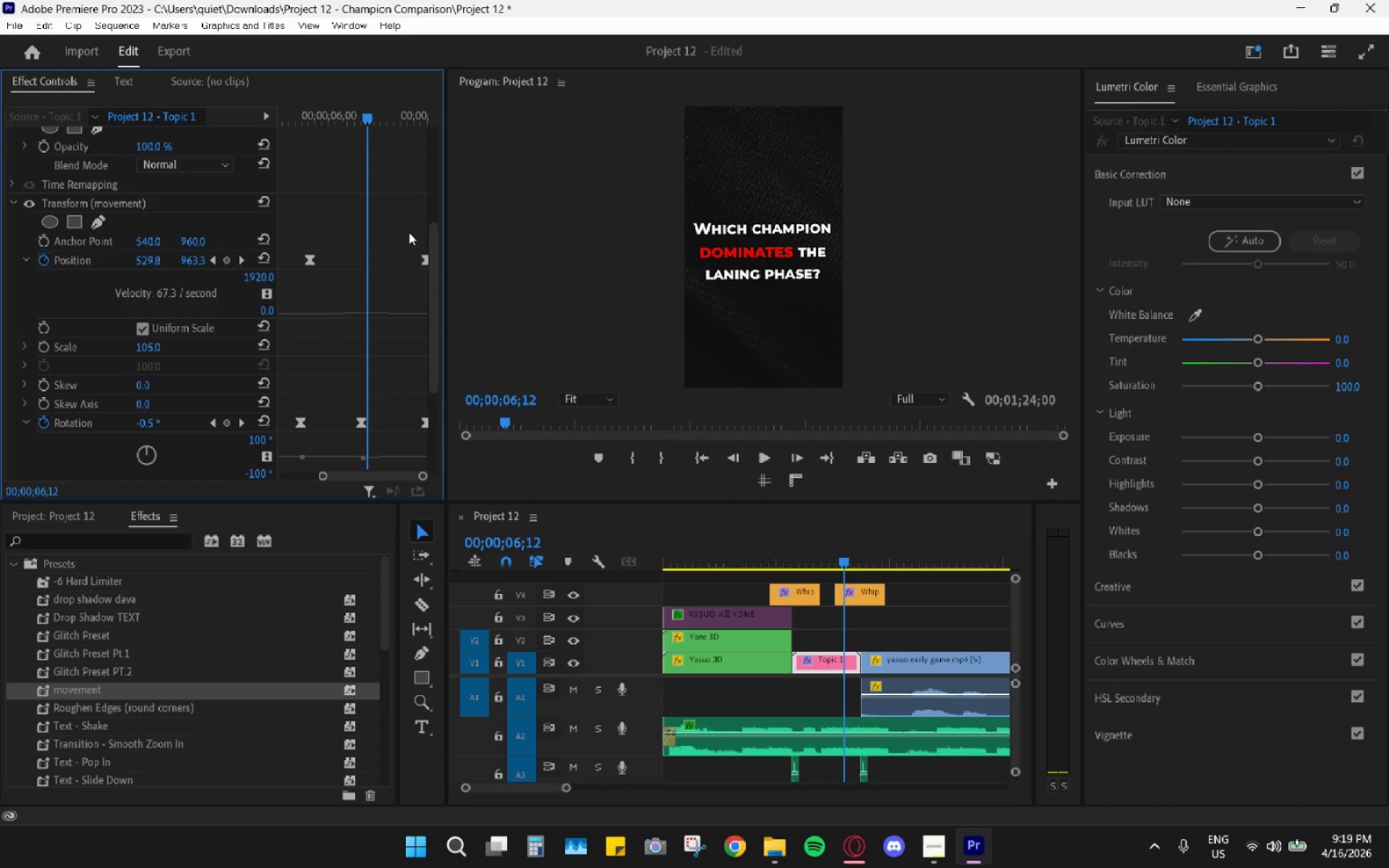 
left_click_drag(start_coordinate=[408, 232], to_coordinate=[447, 295])
 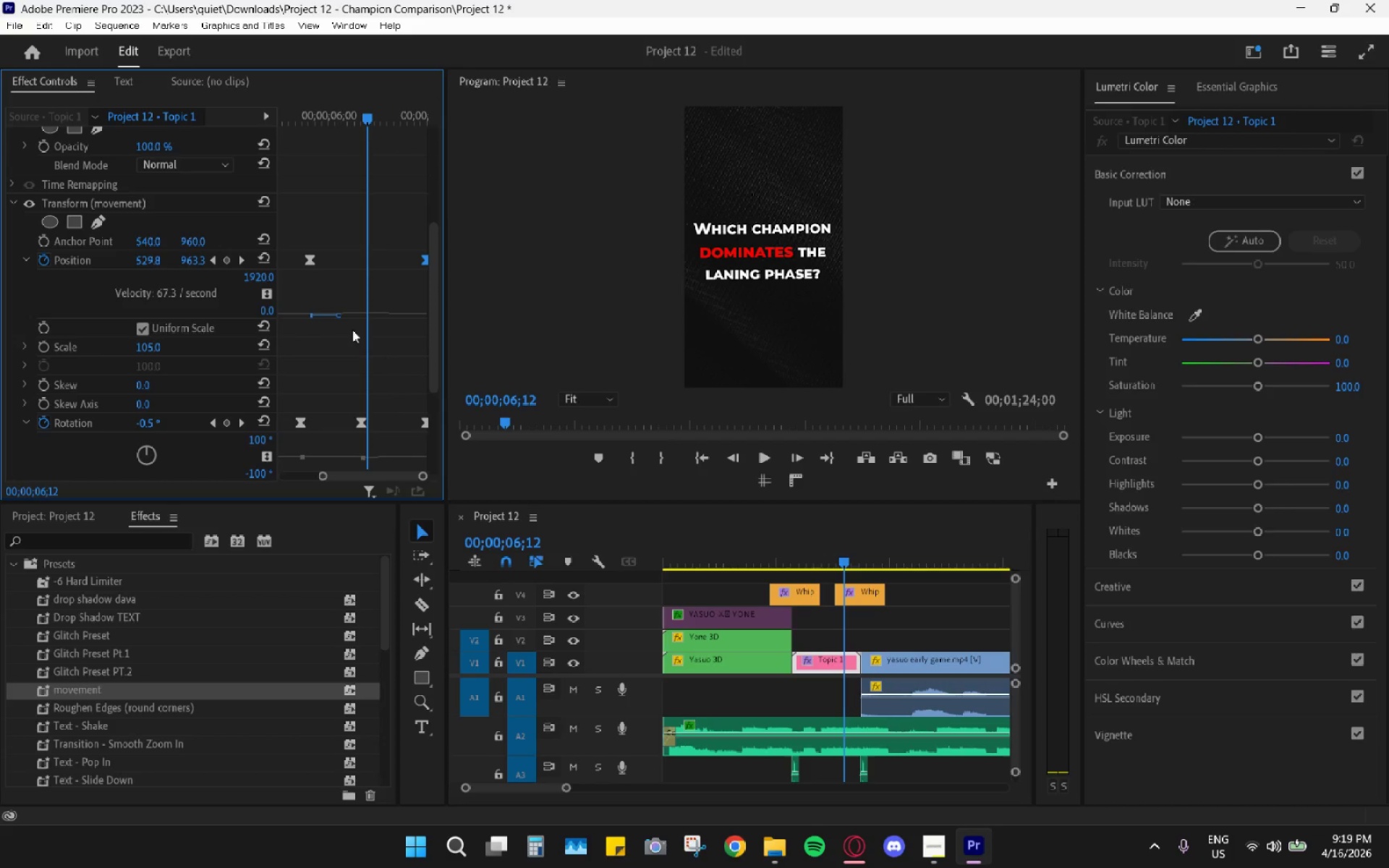 
left_click_drag(start_coordinate=[341, 316], to_coordinate=[358, 325])
 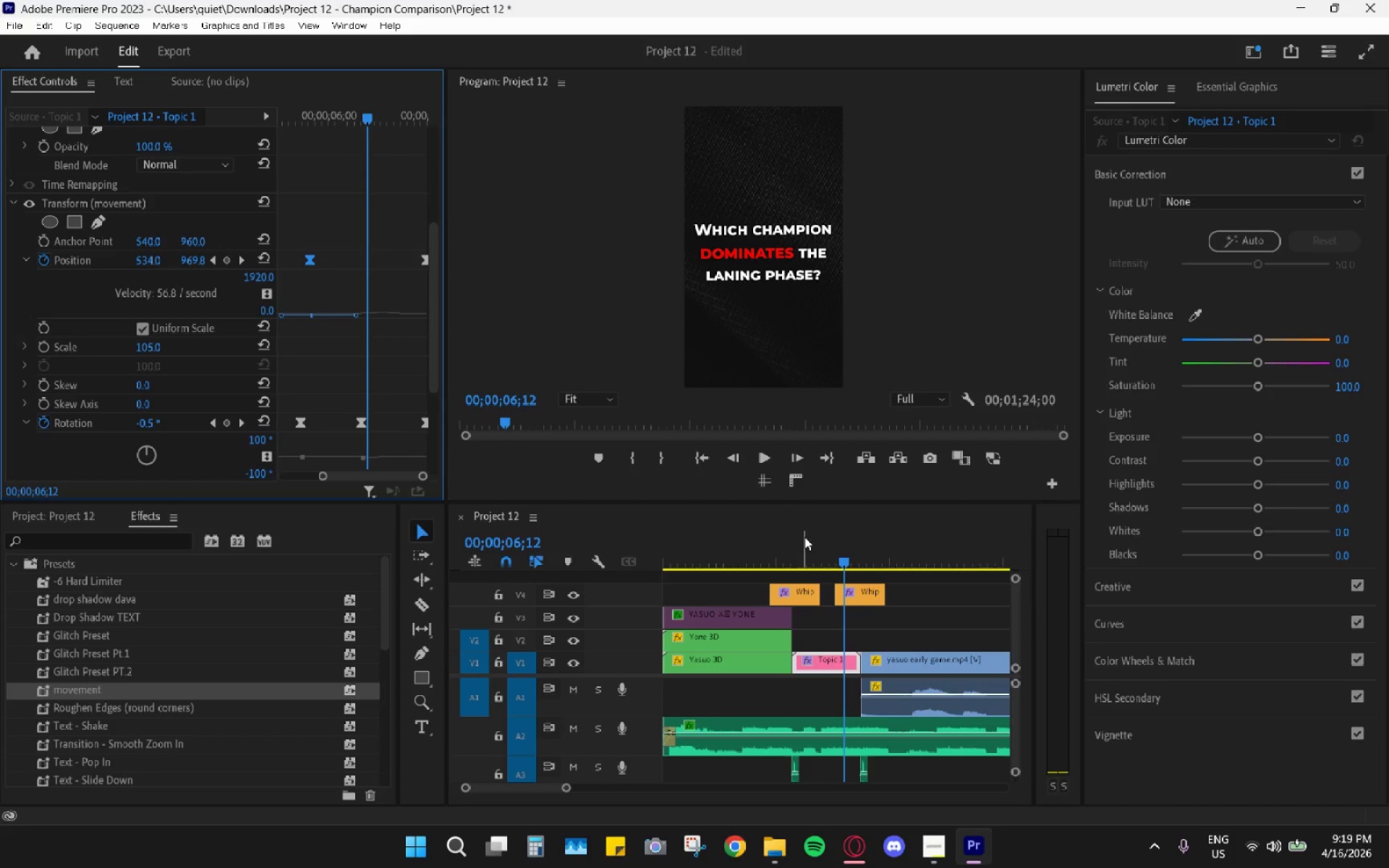 
left_click_drag(start_coordinate=[822, 552], to_coordinate=[804, 546])
 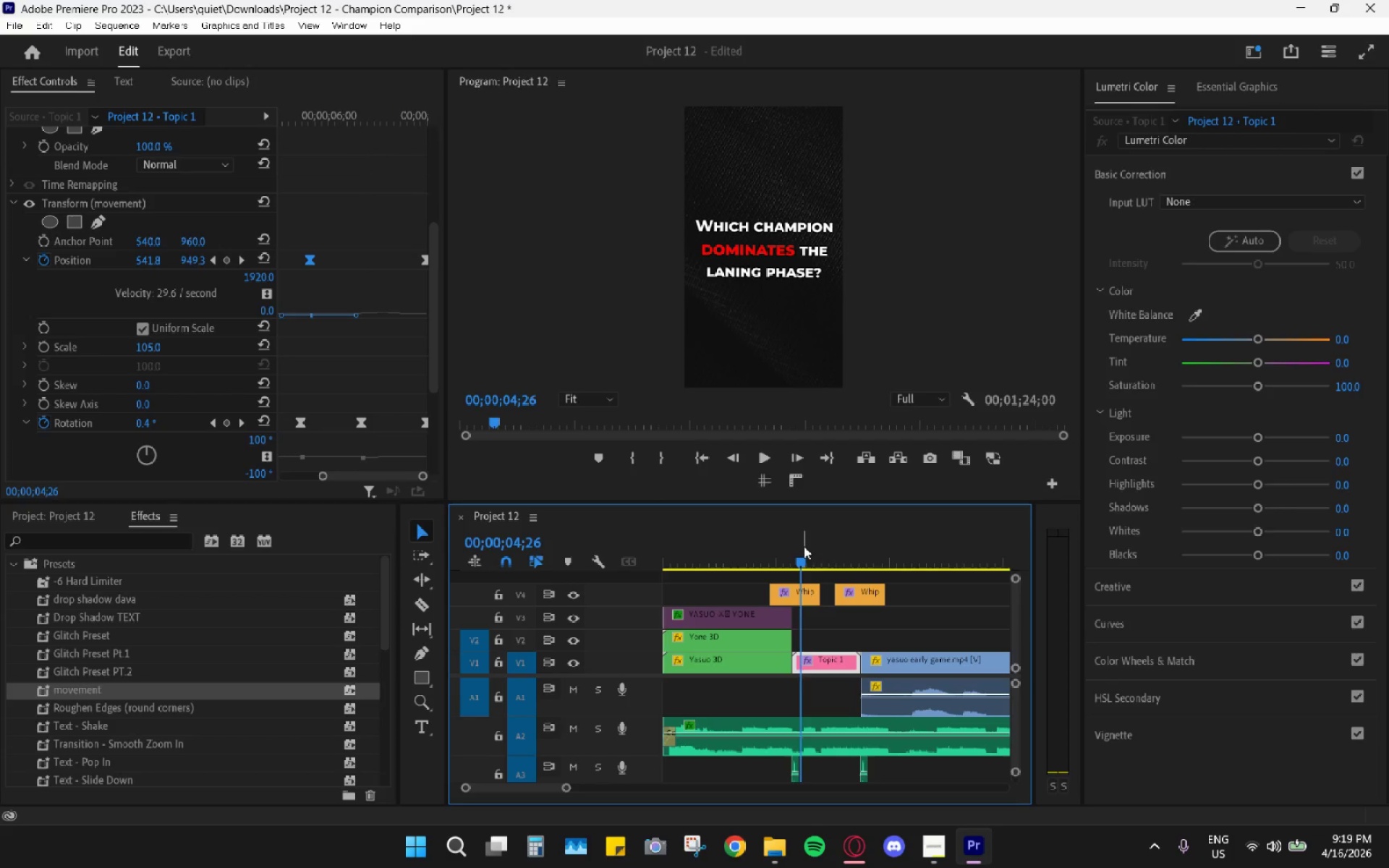 
key(Space)
 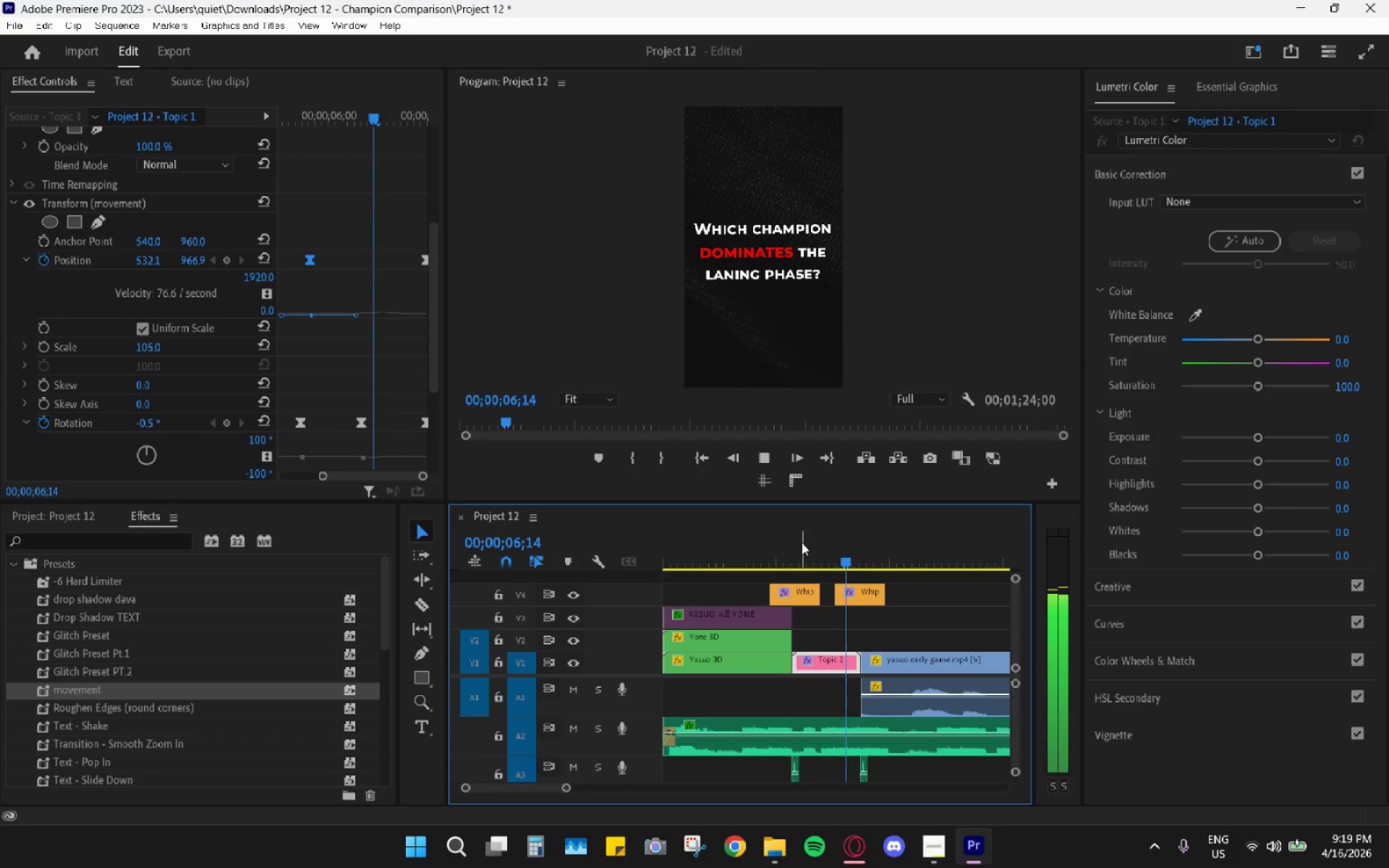 
key(Space)
 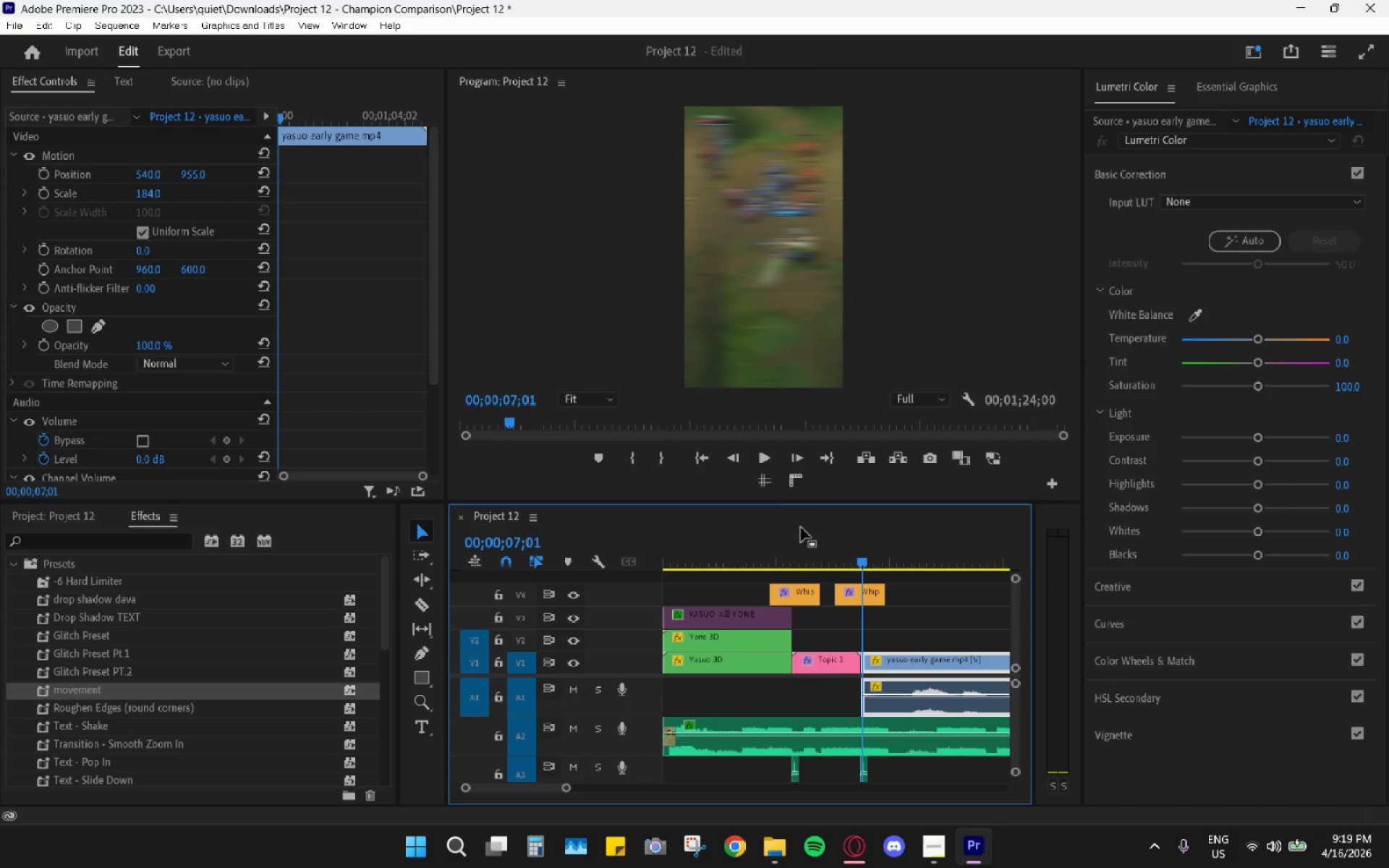 
key(Control+Z)
 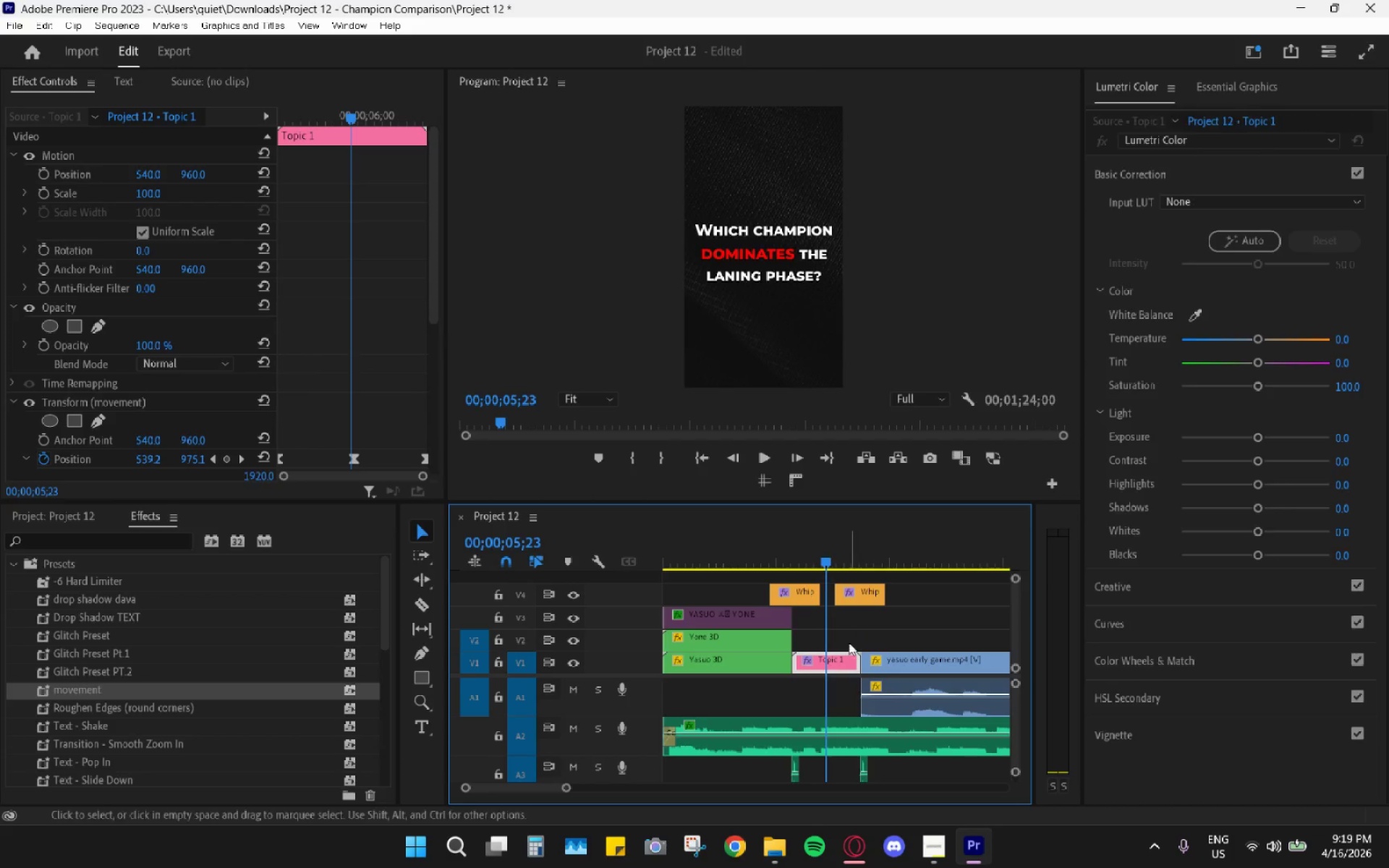 
left_click([850, 671])
 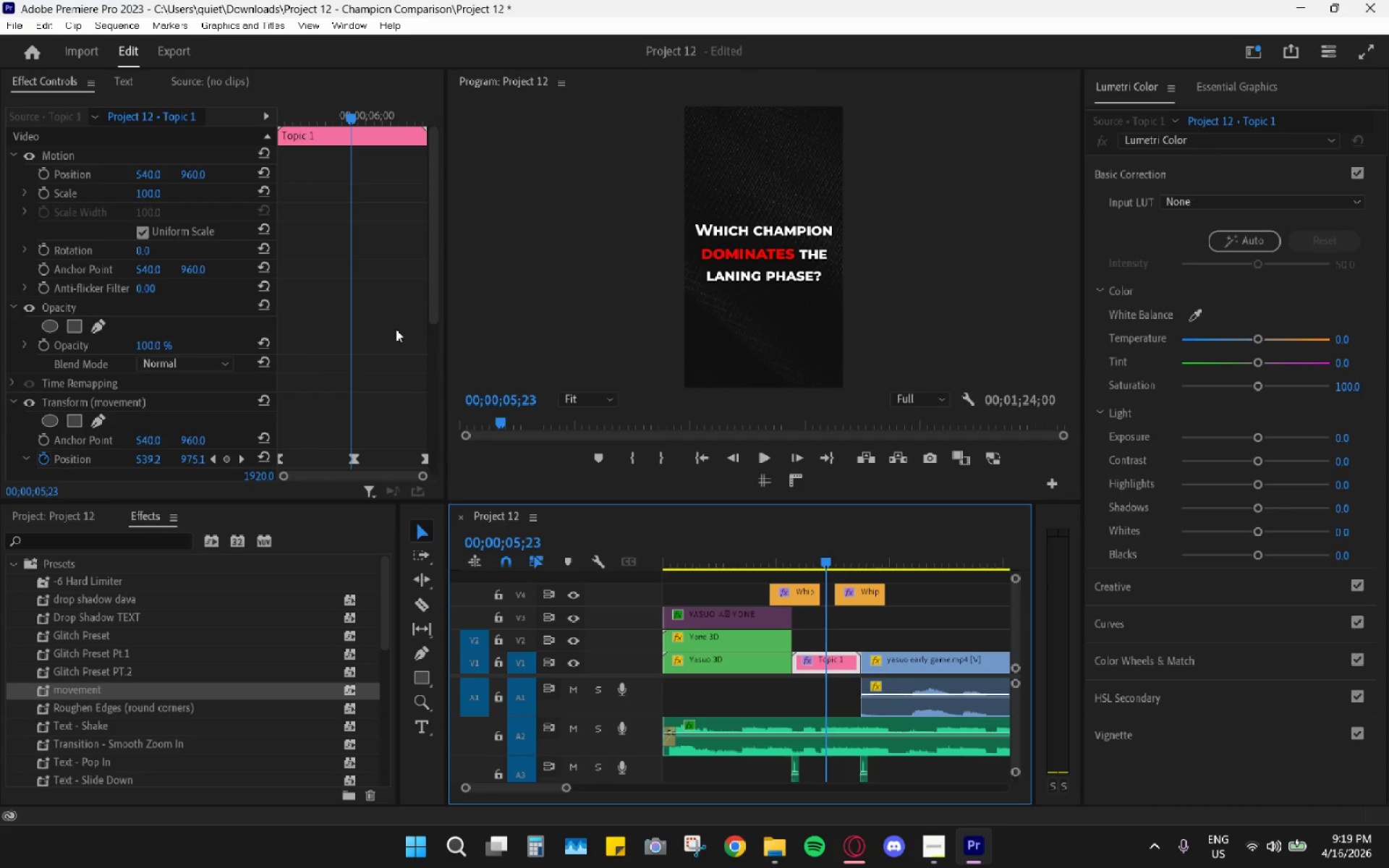 
scroll: coordinate [396, 379], scroll_direction: down, amount: 7.0
 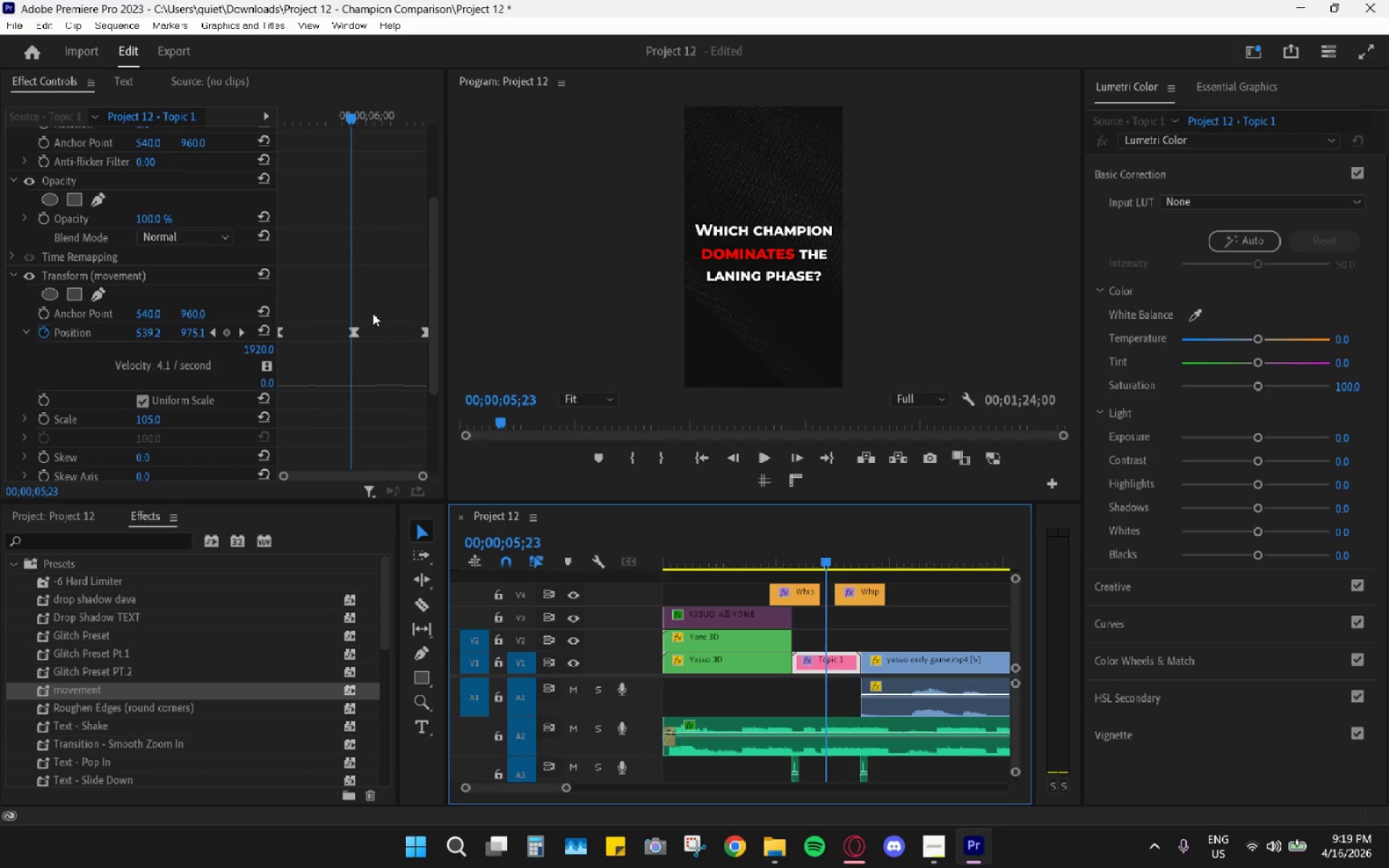 
left_click_drag(start_coordinate=[388, 303], to_coordinate=[467, 378])
 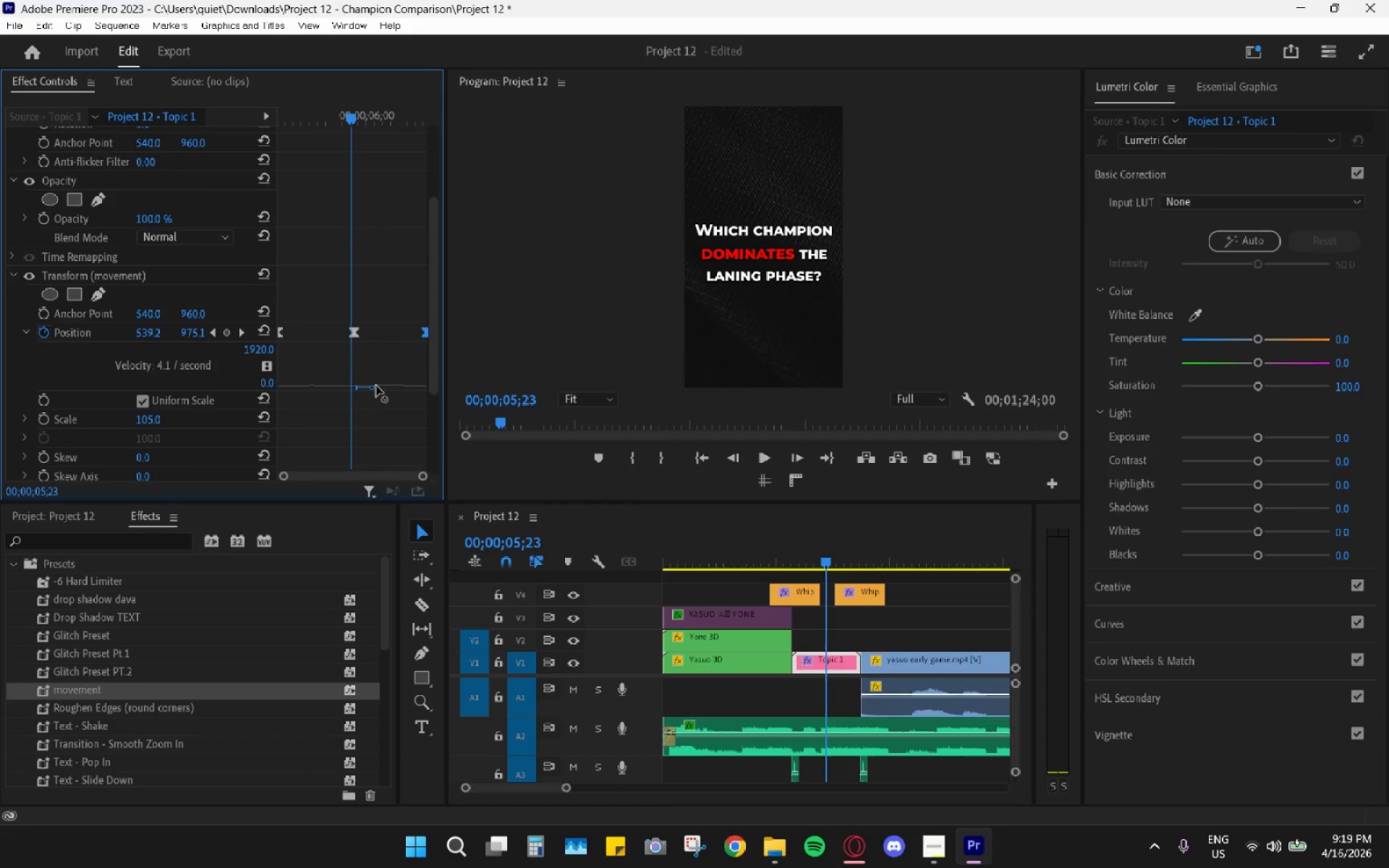 
left_click_drag(start_coordinate=[375, 391], to_coordinate=[381, 399])
 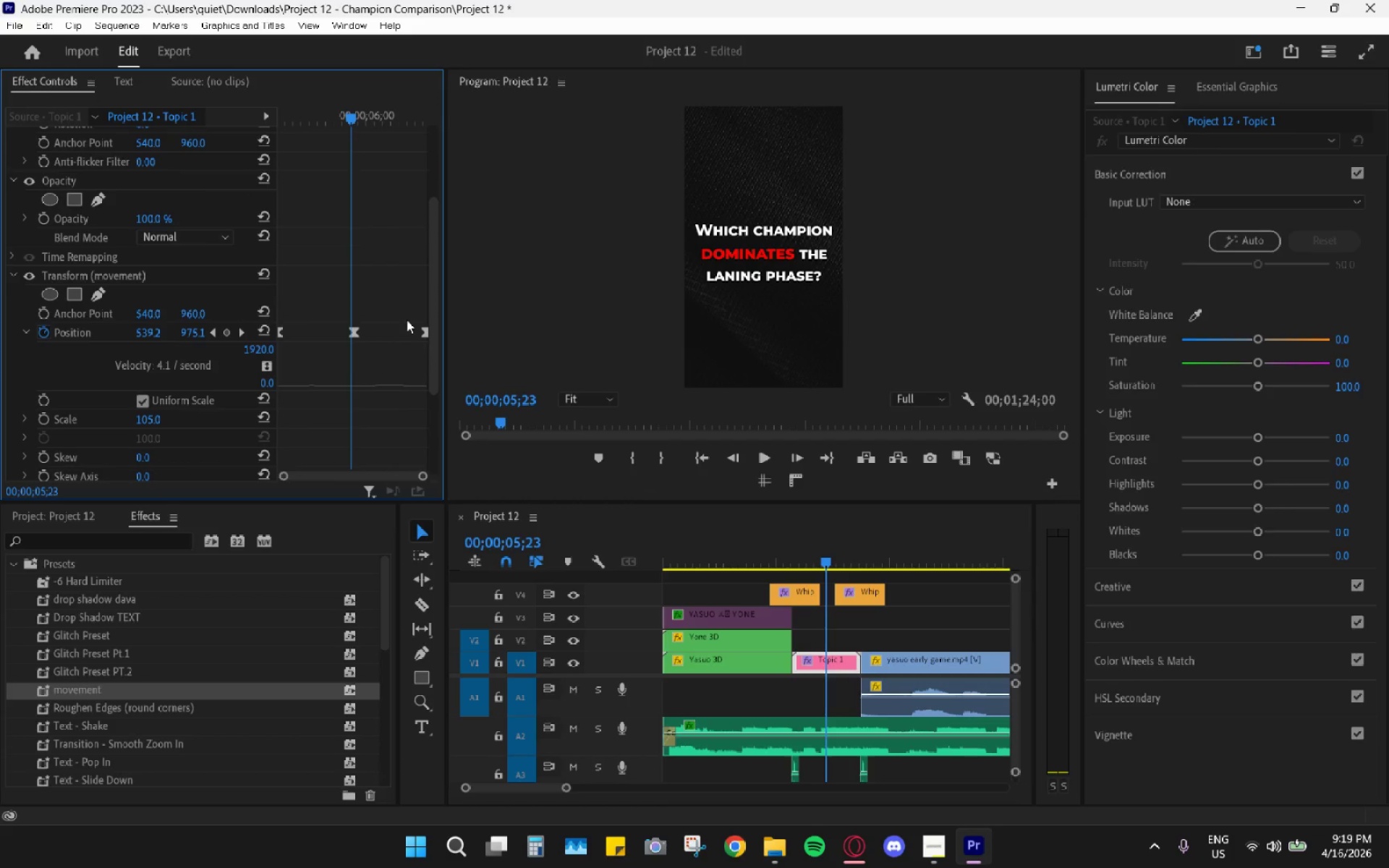 
left_click_drag(start_coordinate=[407, 312], to_coordinate=[452, 359])
 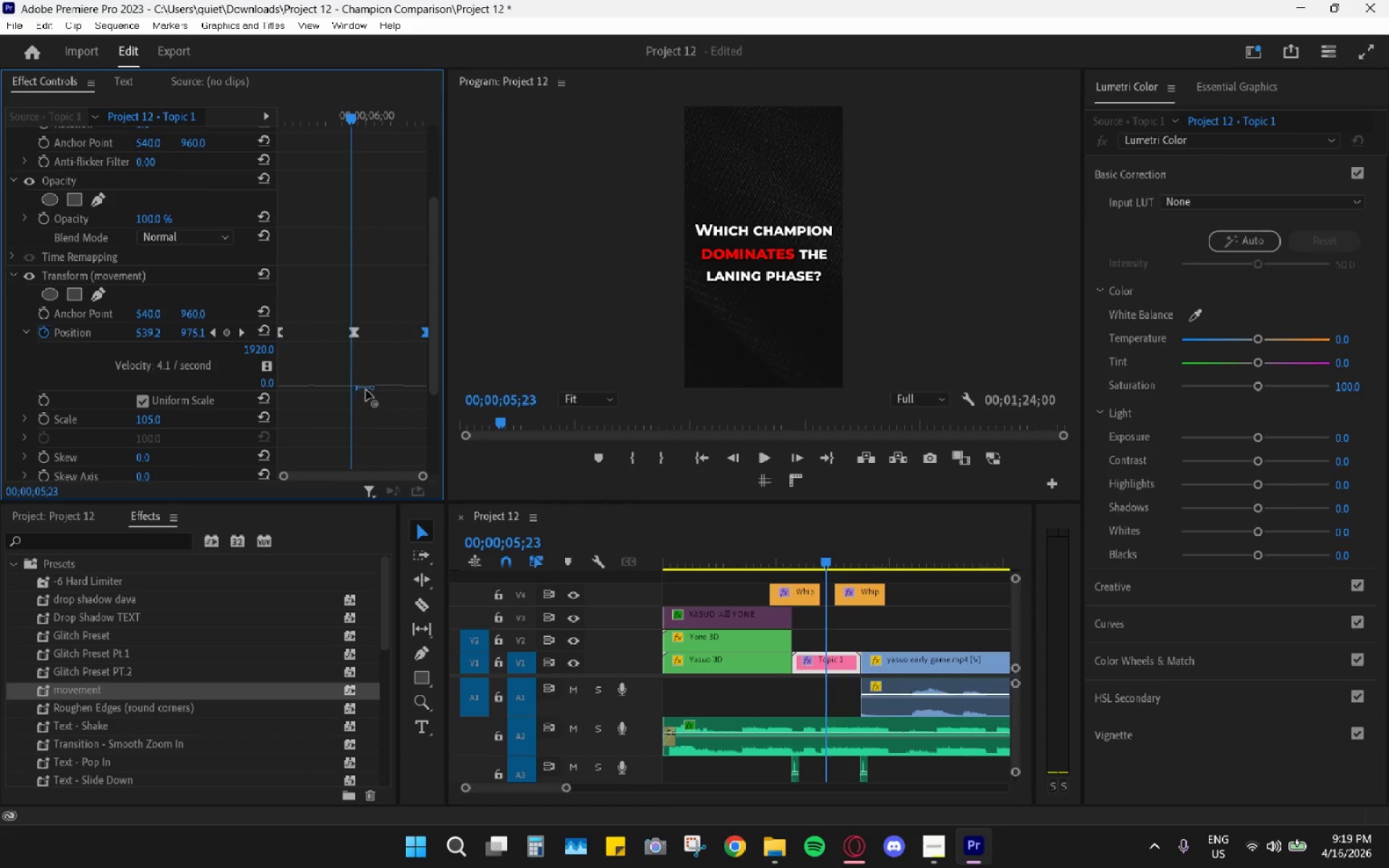 
left_click_drag(start_coordinate=[373, 391], to_coordinate=[391, 409])
 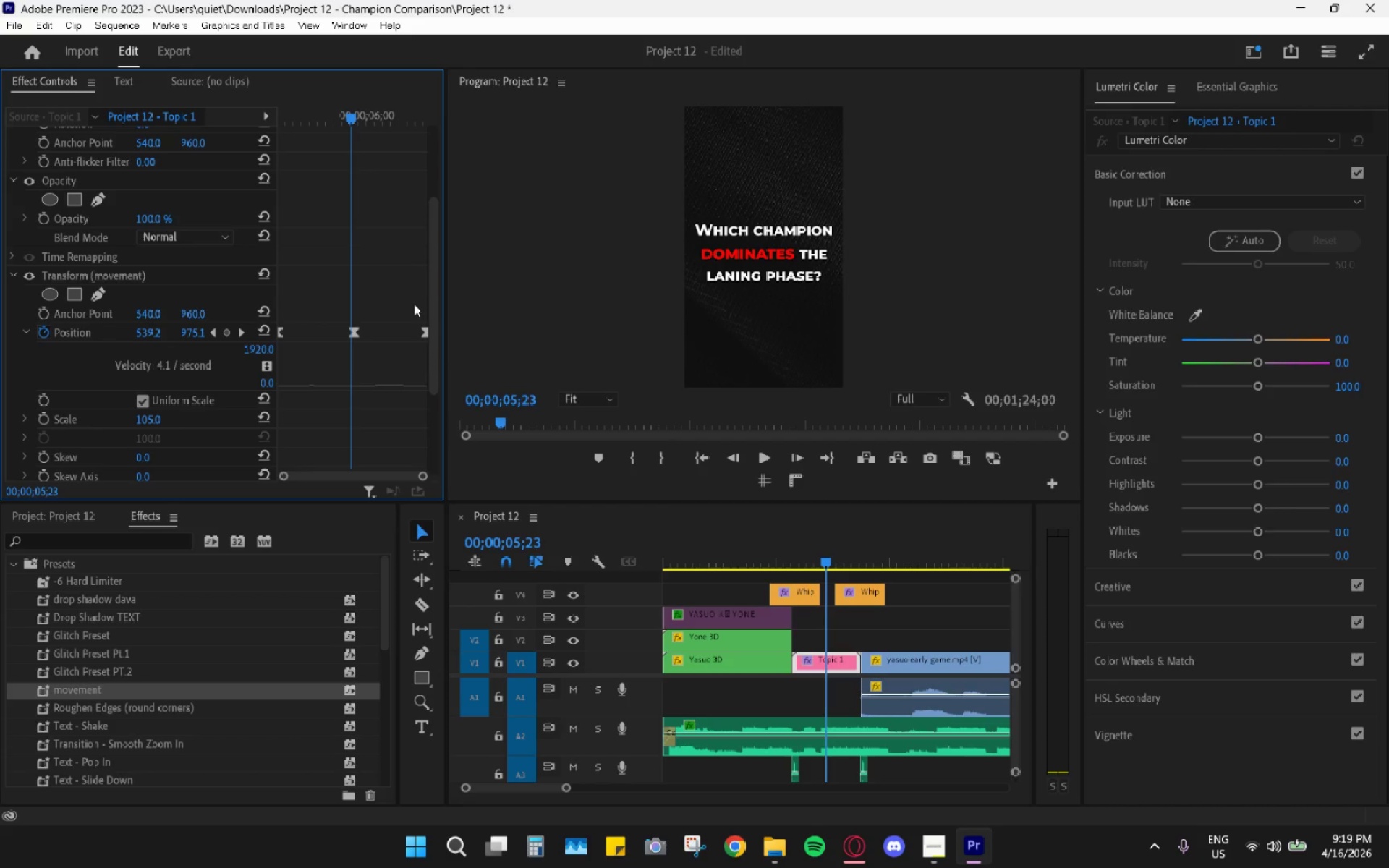 
left_click_drag(start_coordinate=[414, 303], to_coordinate=[461, 372])
 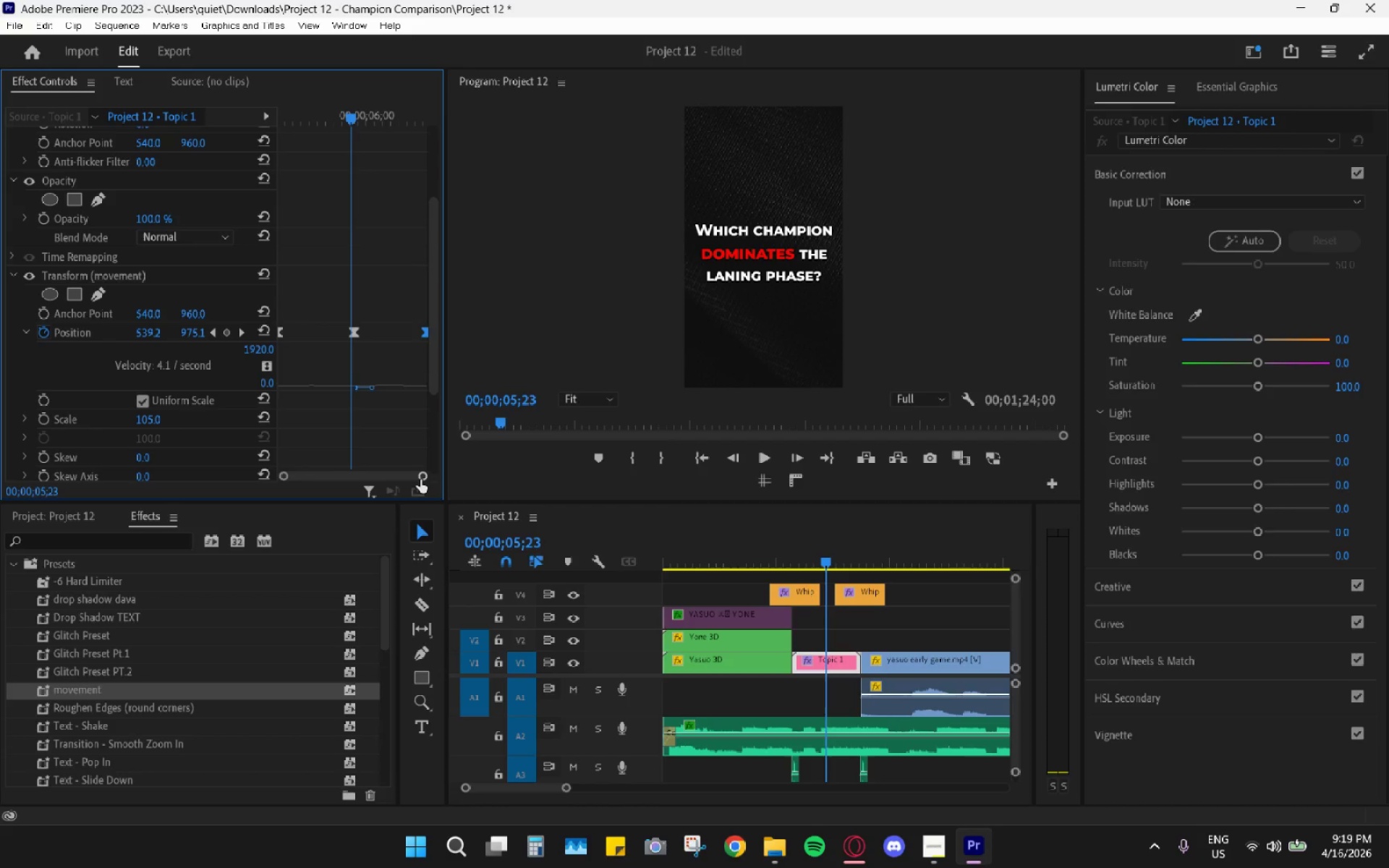 
left_click_drag(start_coordinate=[429, 479], to_coordinate=[425, 478])
 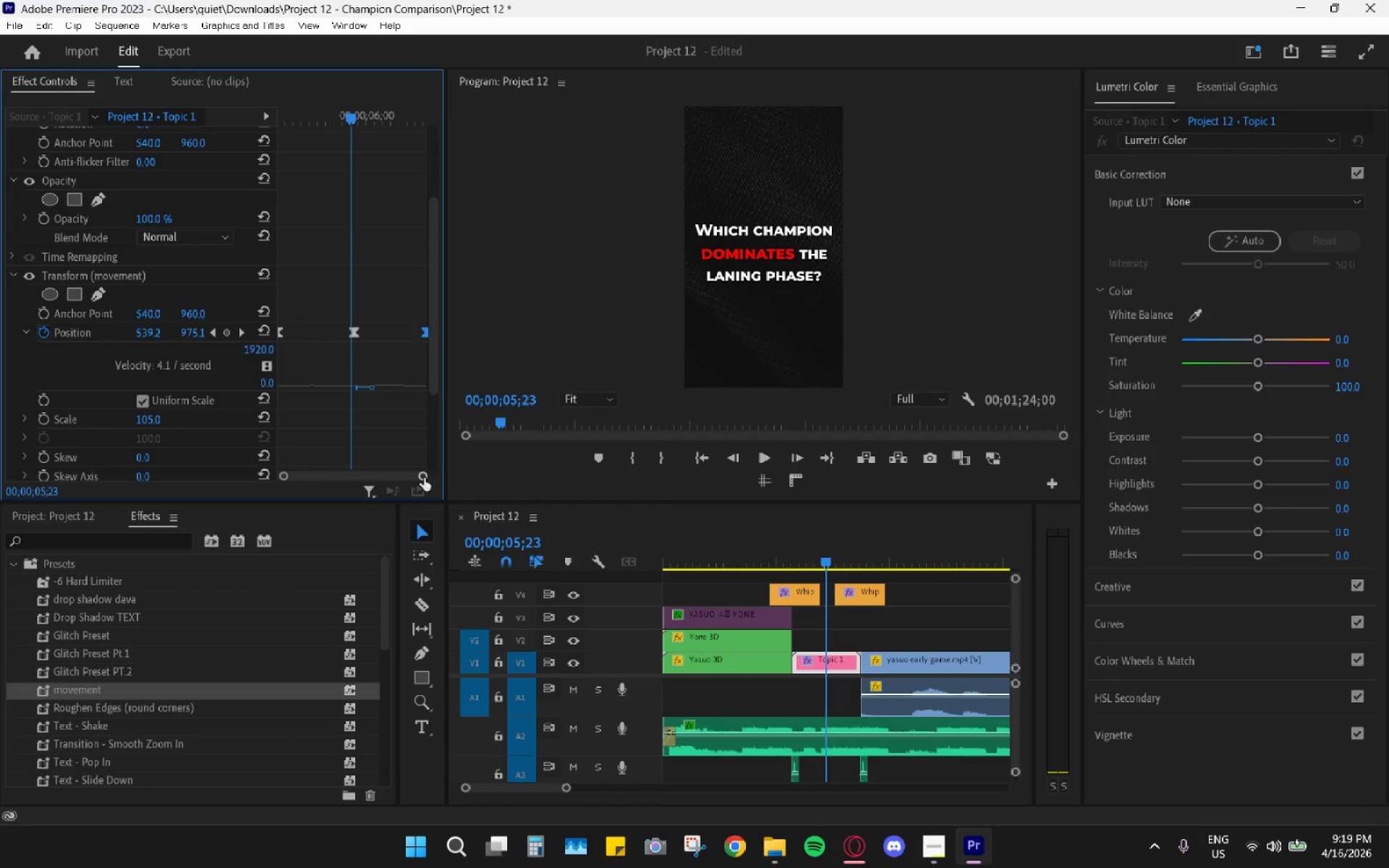 
left_click_drag(start_coordinate=[423, 477], to_coordinate=[404, 475])
 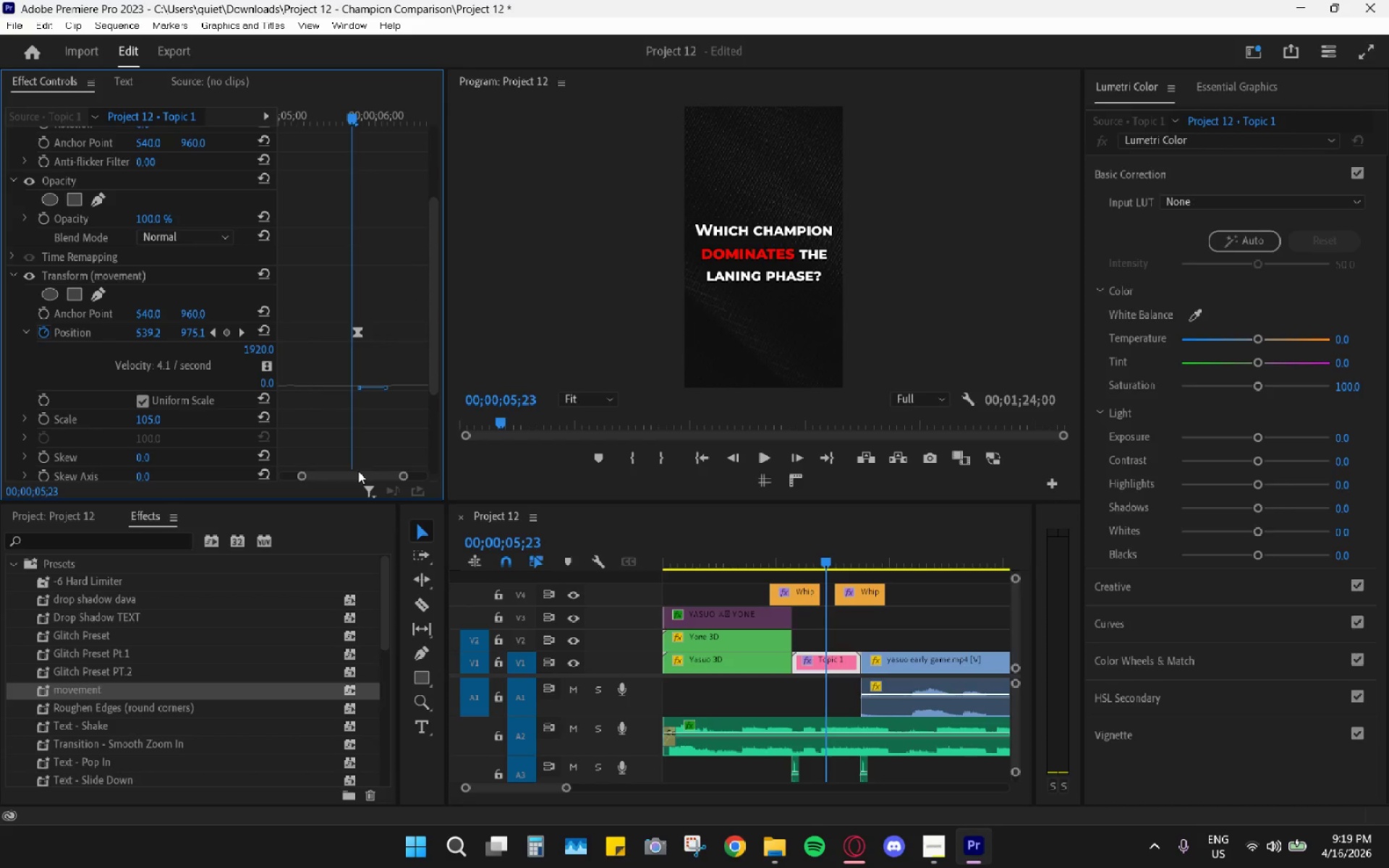 
left_click_drag(start_coordinate=[361, 472], to_coordinate=[438, 475])
 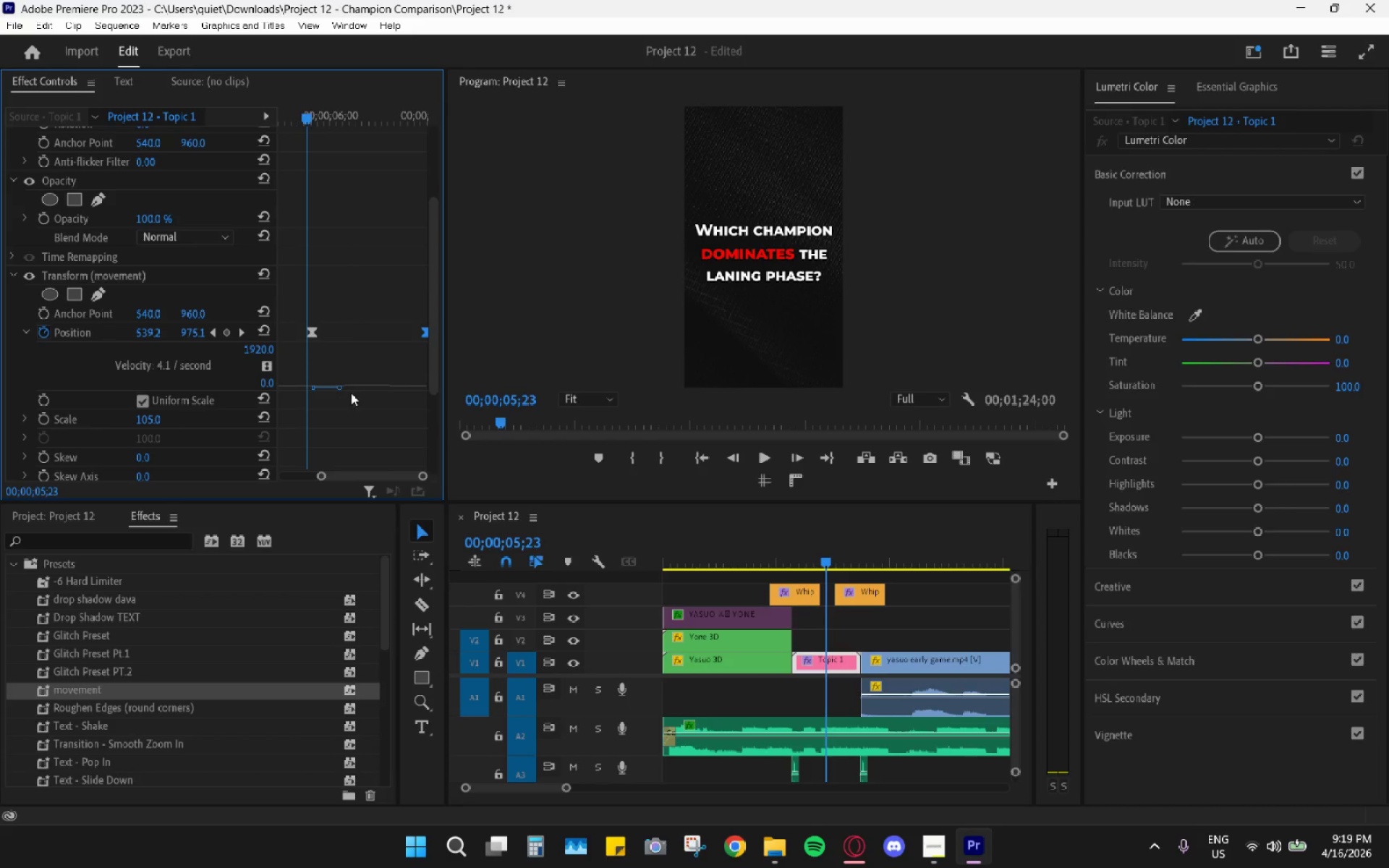 
left_click_drag(start_coordinate=[365, 386], to_coordinate=[372, 393])
 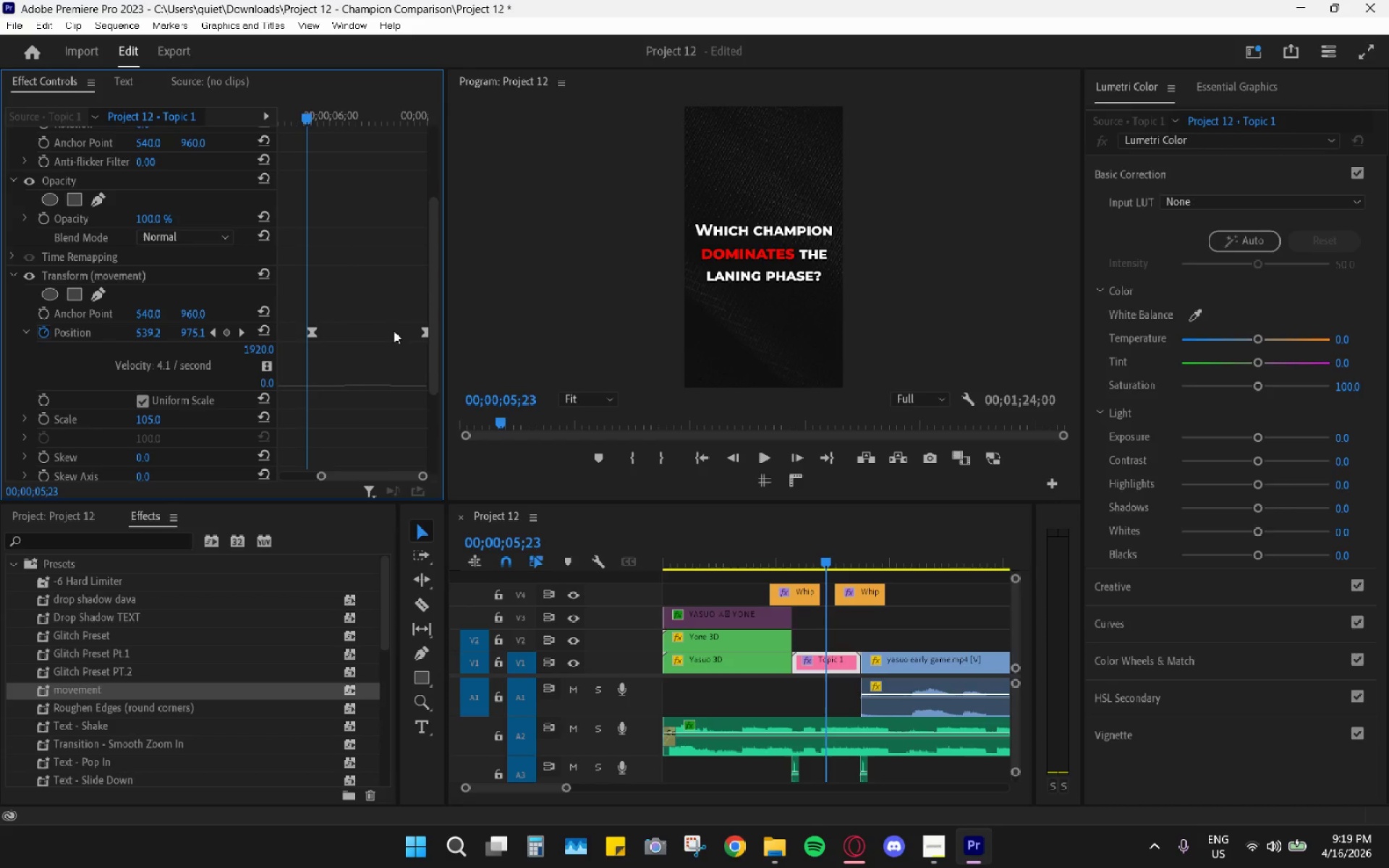 
left_click_drag(start_coordinate=[403, 305], to_coordinate=[466, 370])
 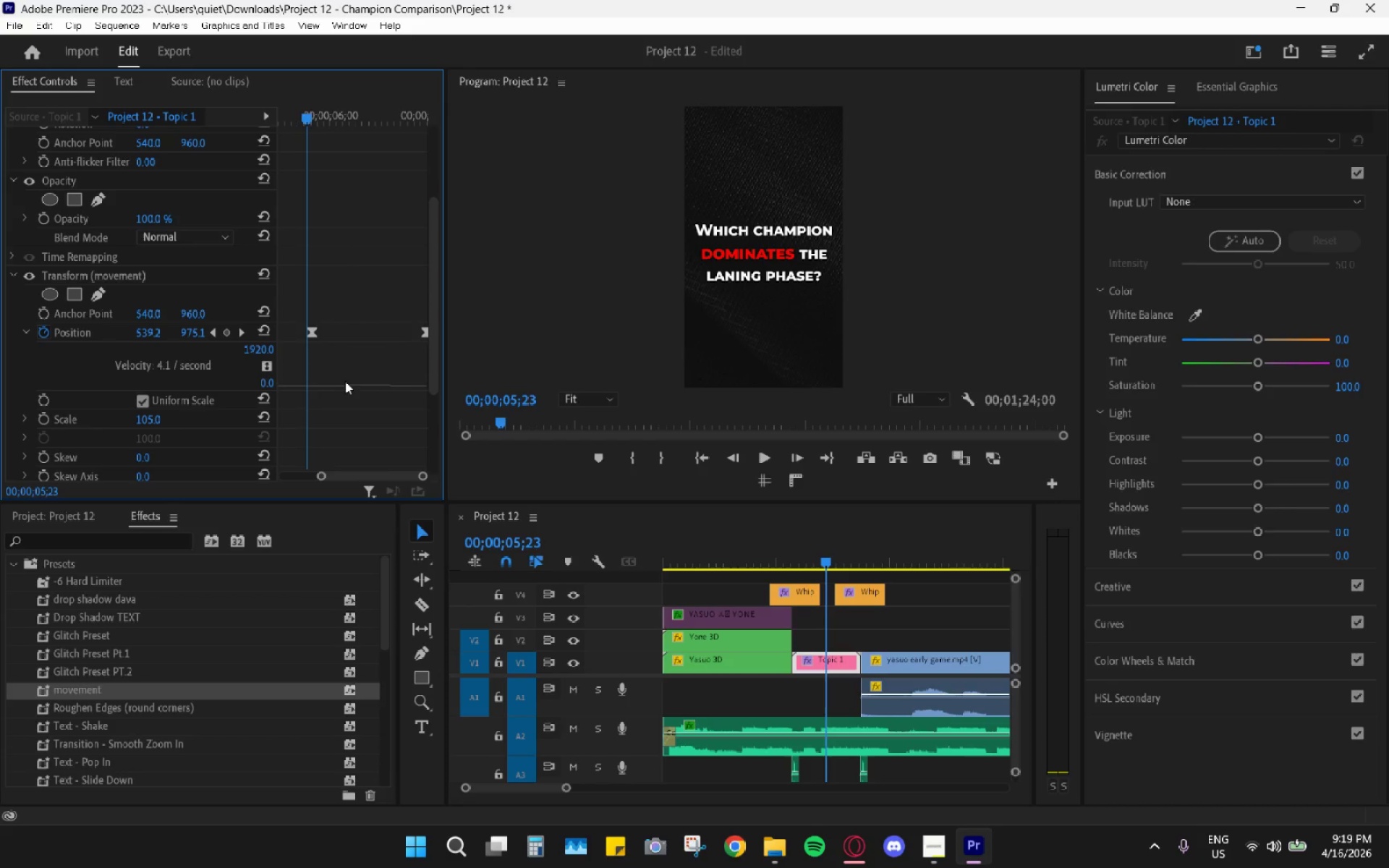 
left_click_drag(start_coordinate=[389, 310], to_coordinate=[457, 383])
 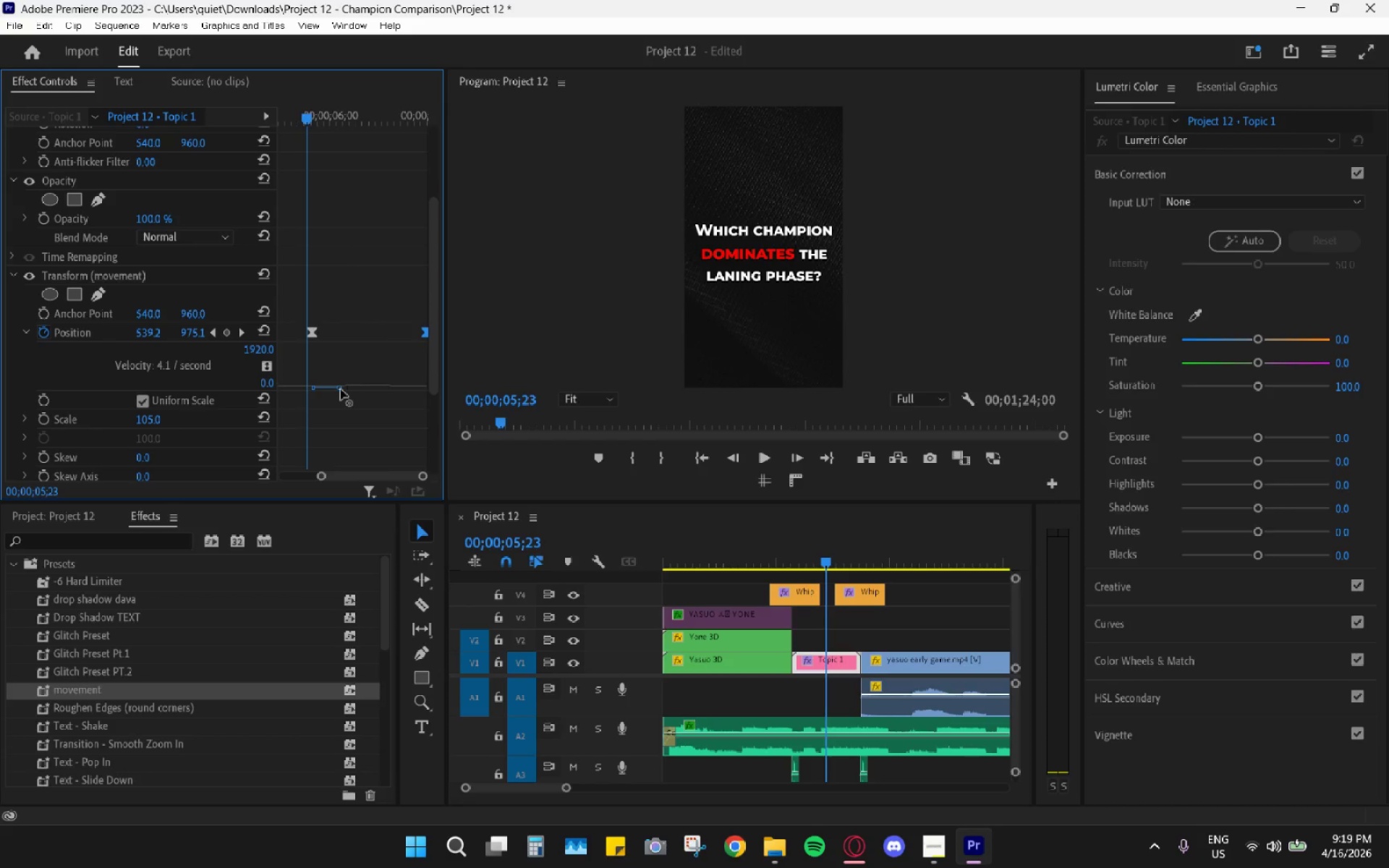 
left_click_drag(start_coordinate=[339, 390], to_coordinate=[336, 406])
 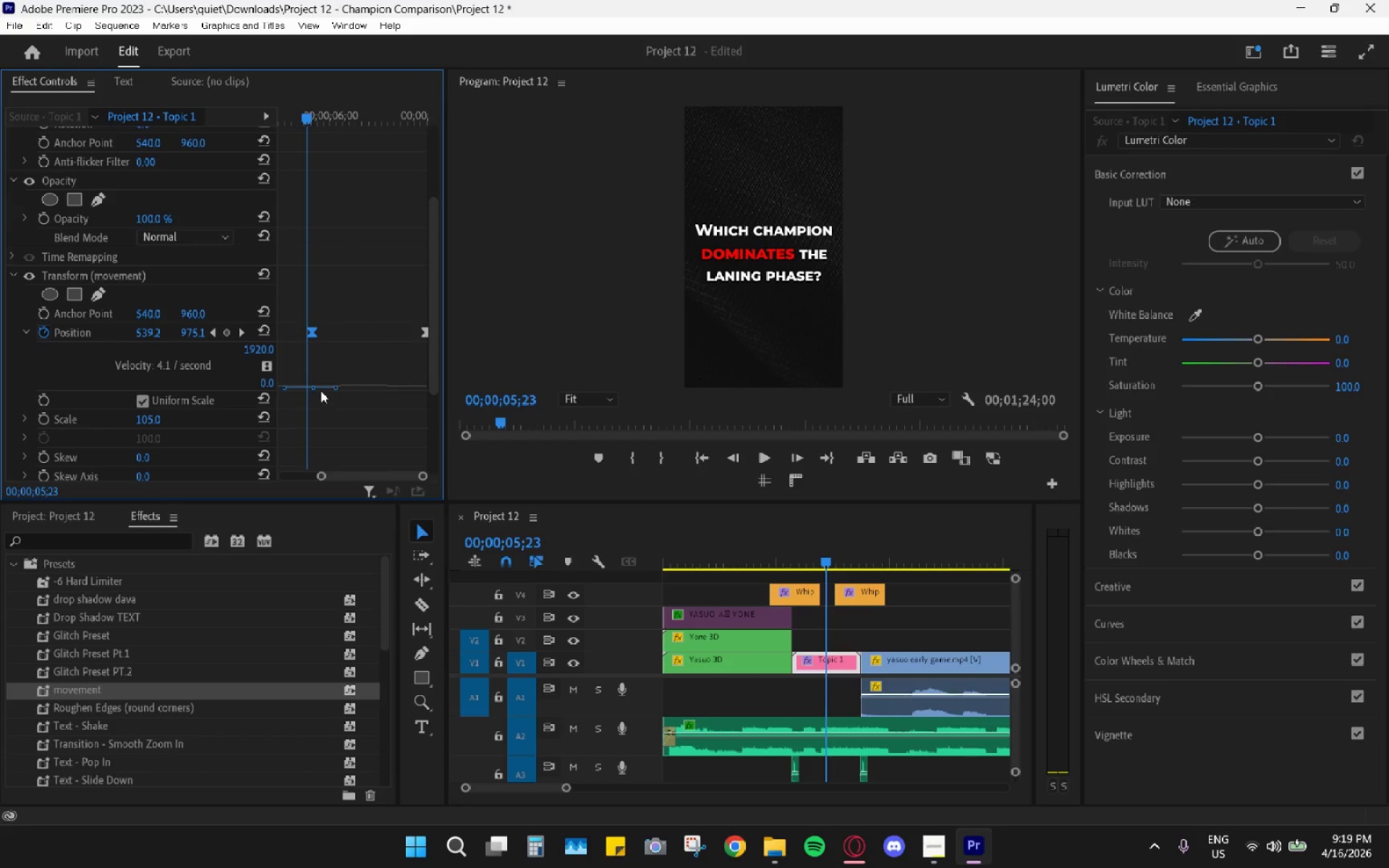 
left_click_drag(start_coordinate=[319, 390], to_coordinate=[319, 398])
 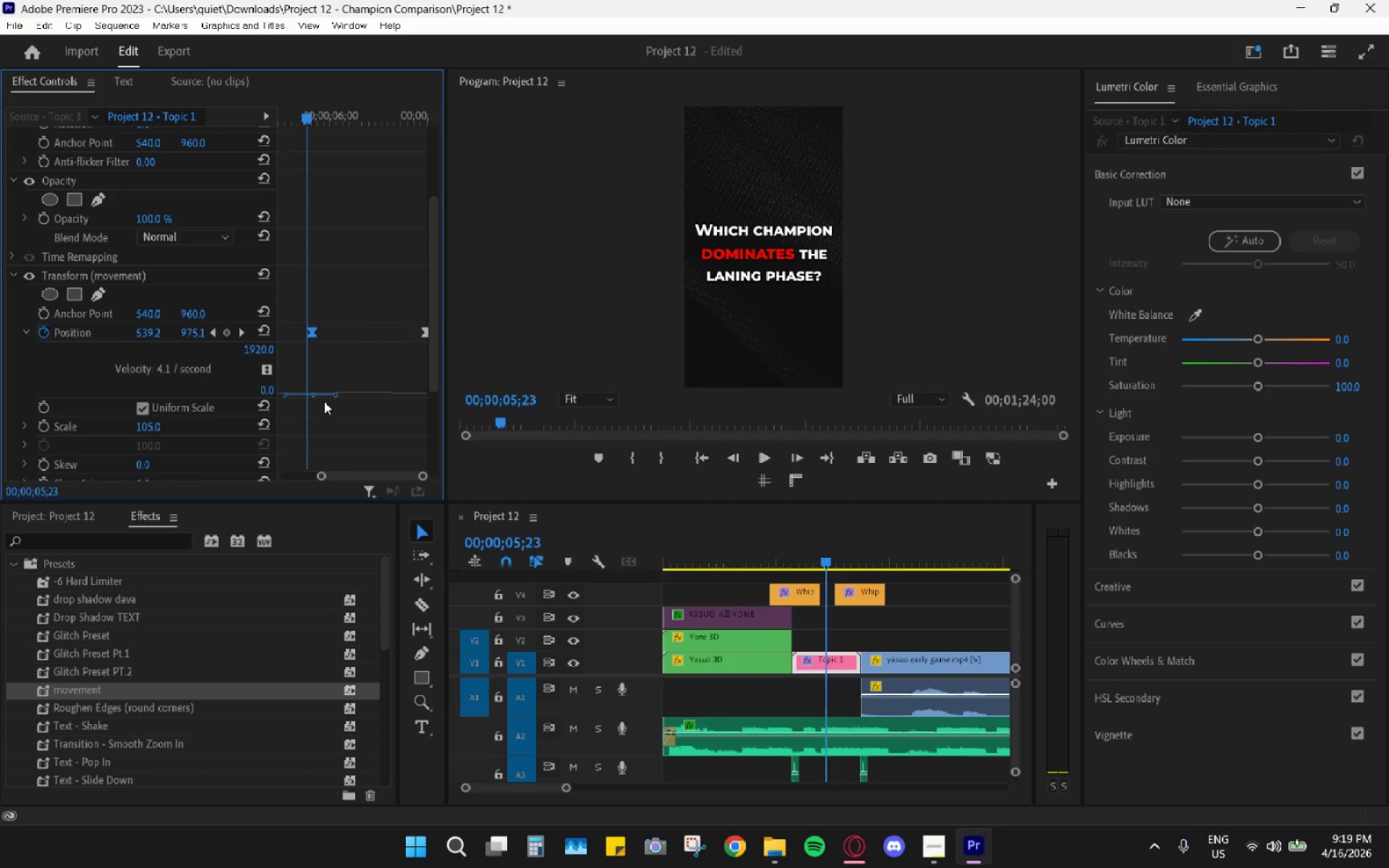 
left_click_drag(start_coordinate=[335, 395], to_coordinate=[381, 384])
 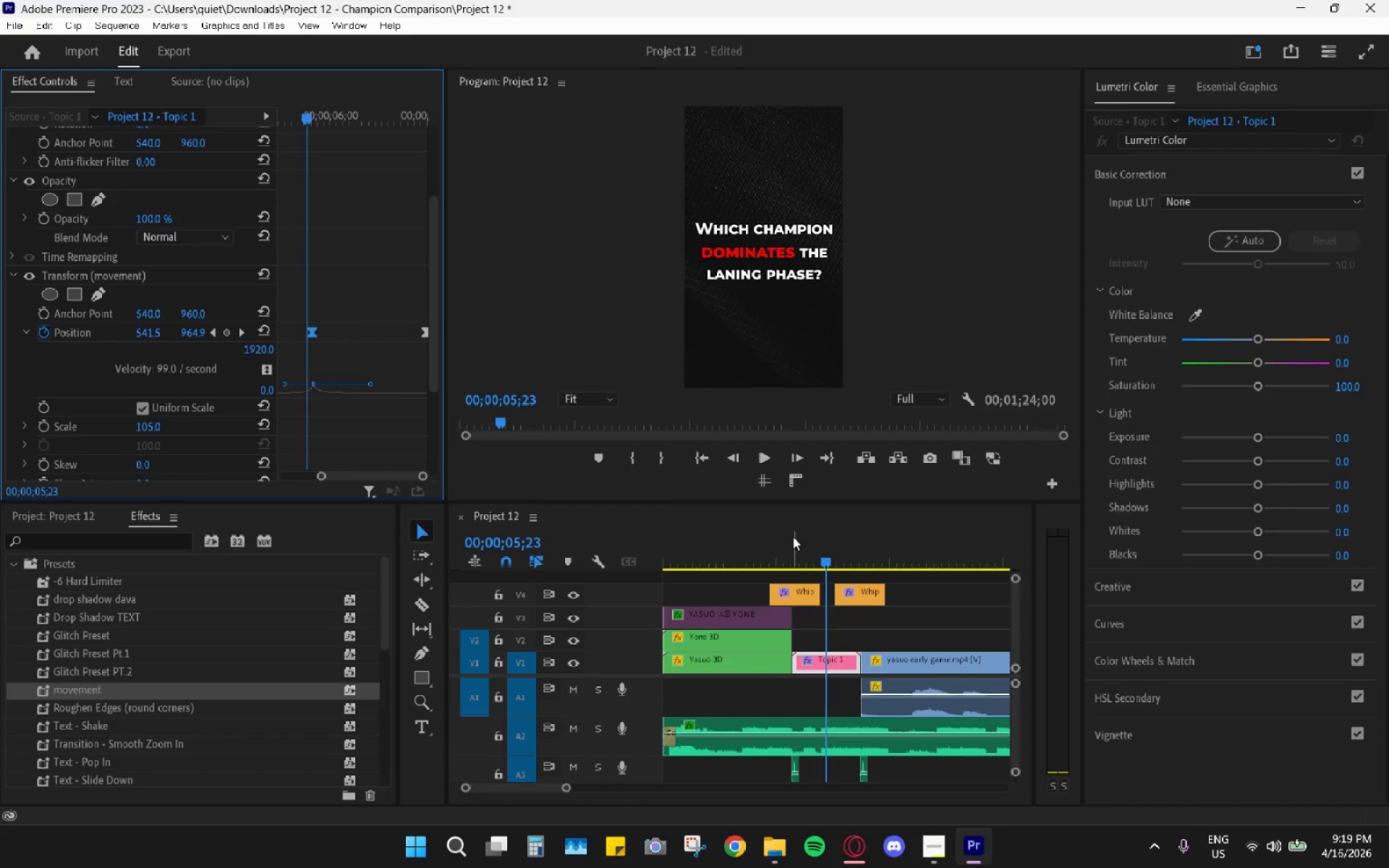 
left_click_drag(start_coordinate=[812, 541], to_coordinate=[786, 543])
 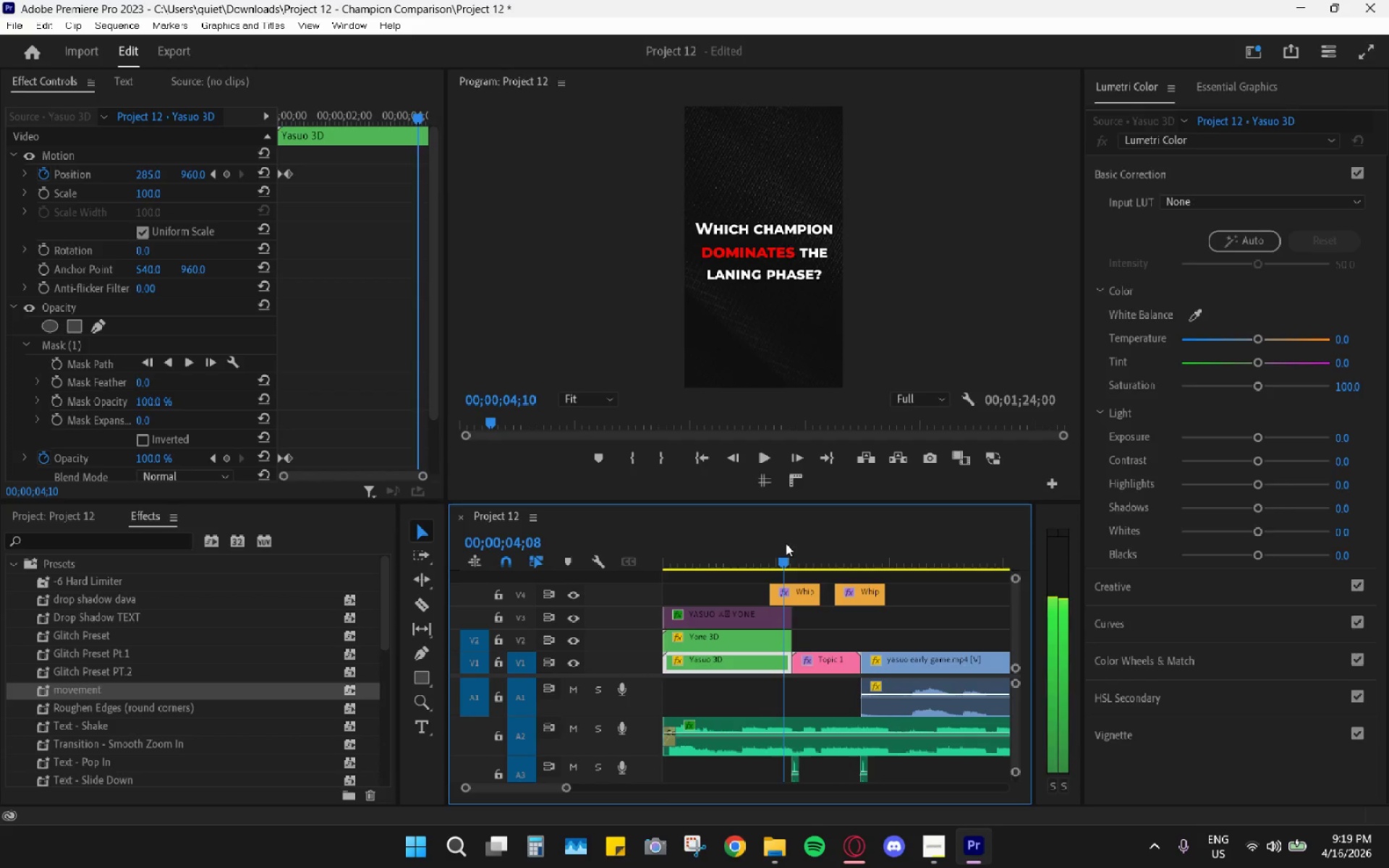 
key(Space)
 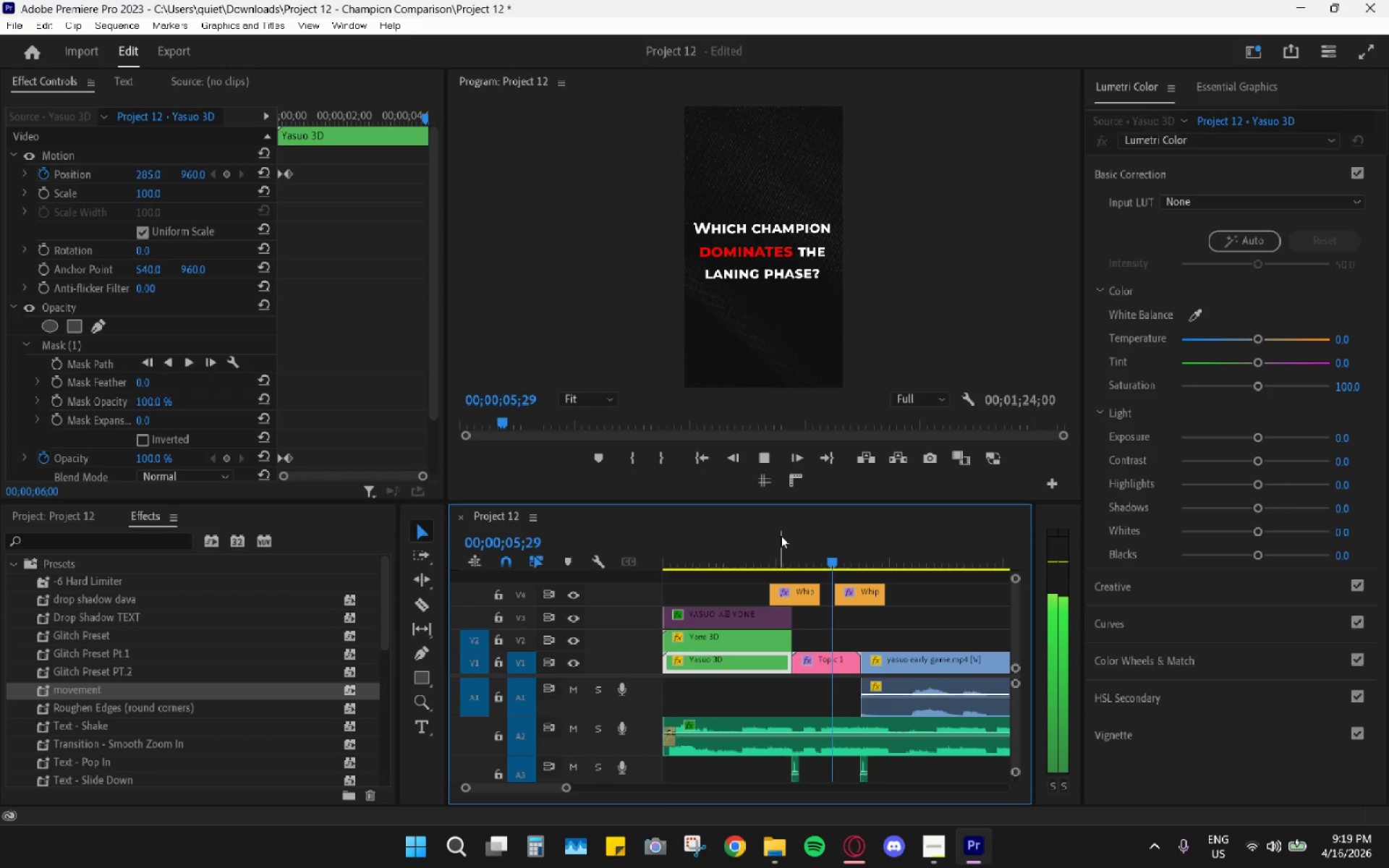 
key(Space)
 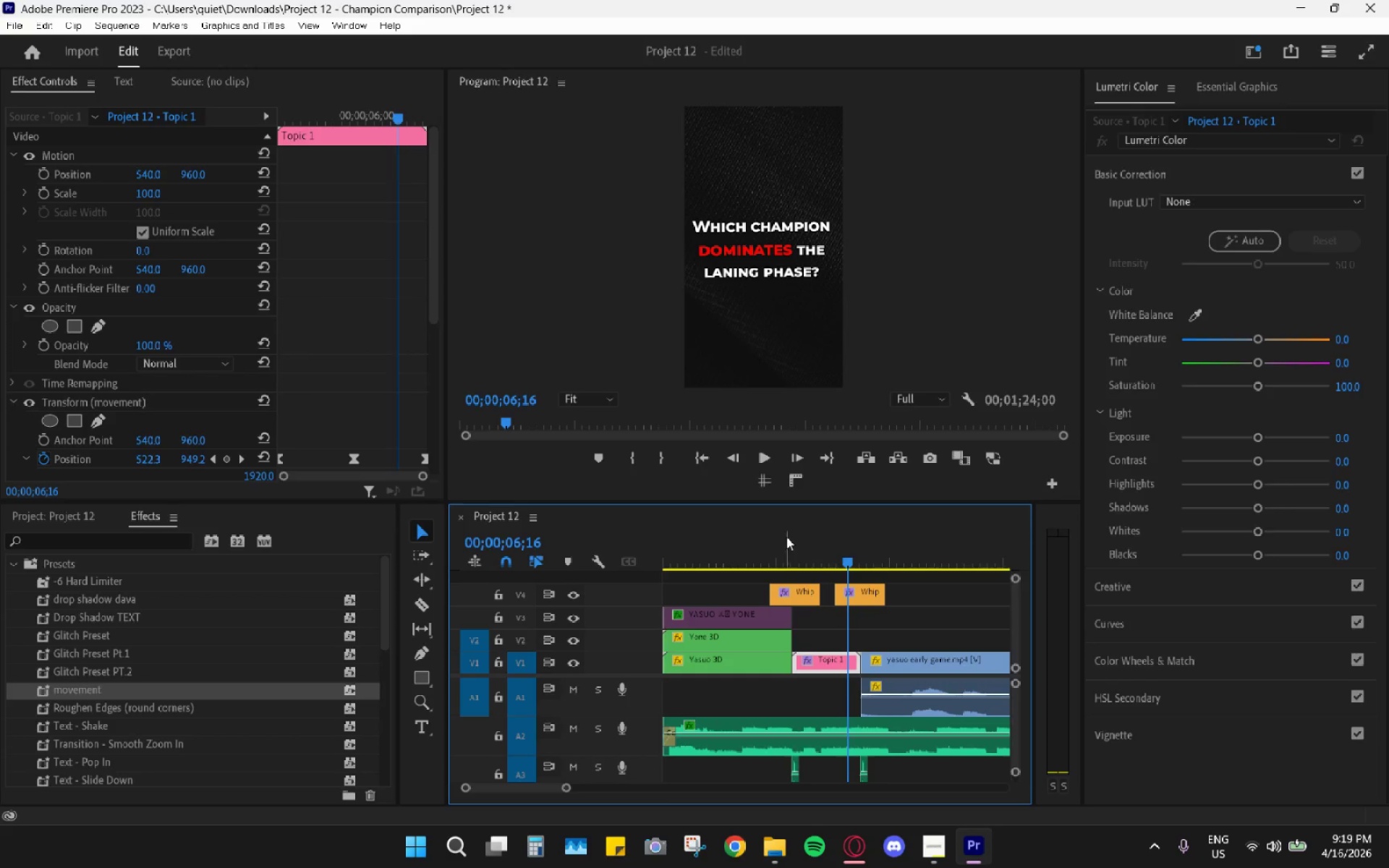 
key(Control+Z)
 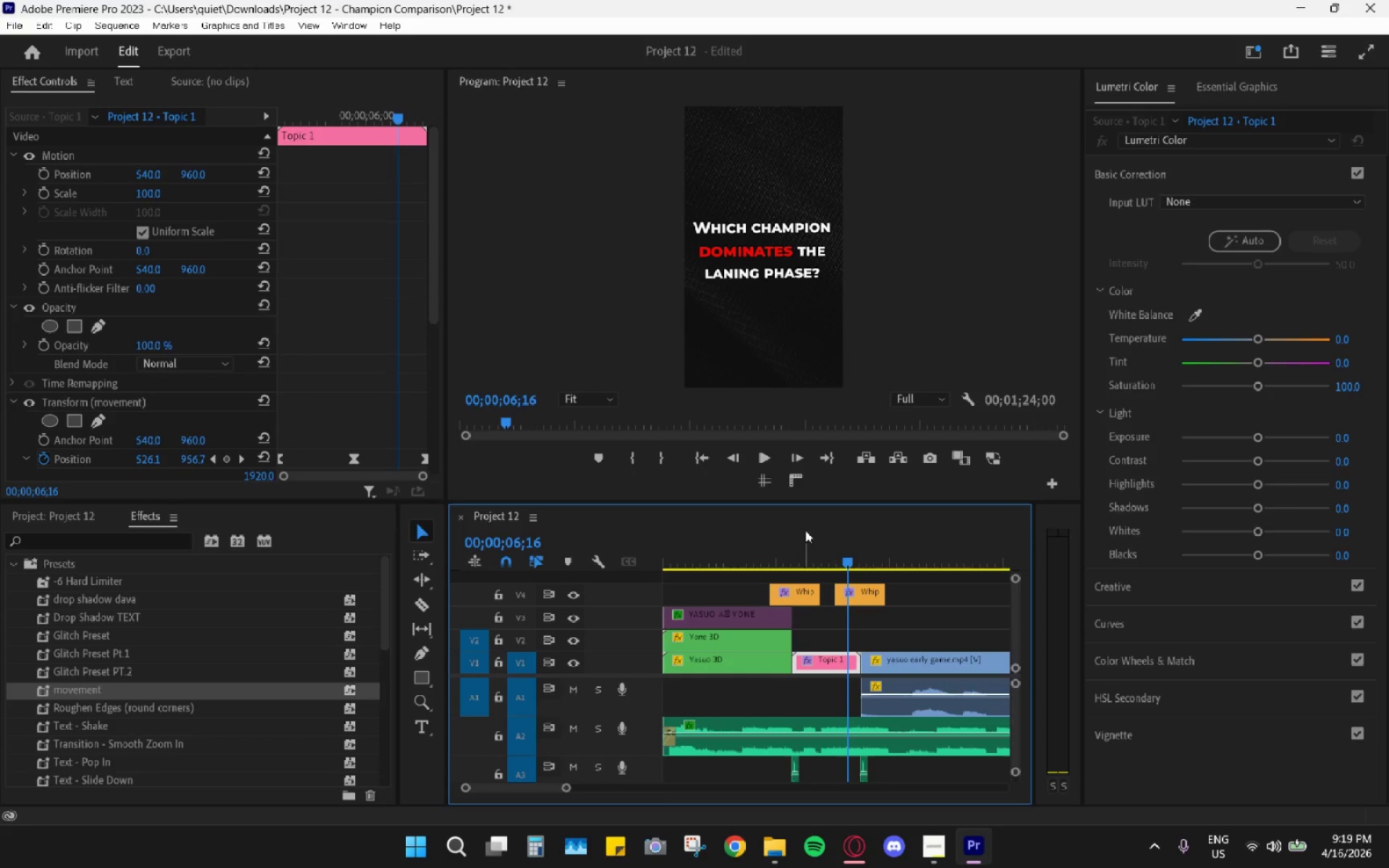 
left_click_drag(start_coordinate=[804, 531], to_coordinate=[791, 532])
 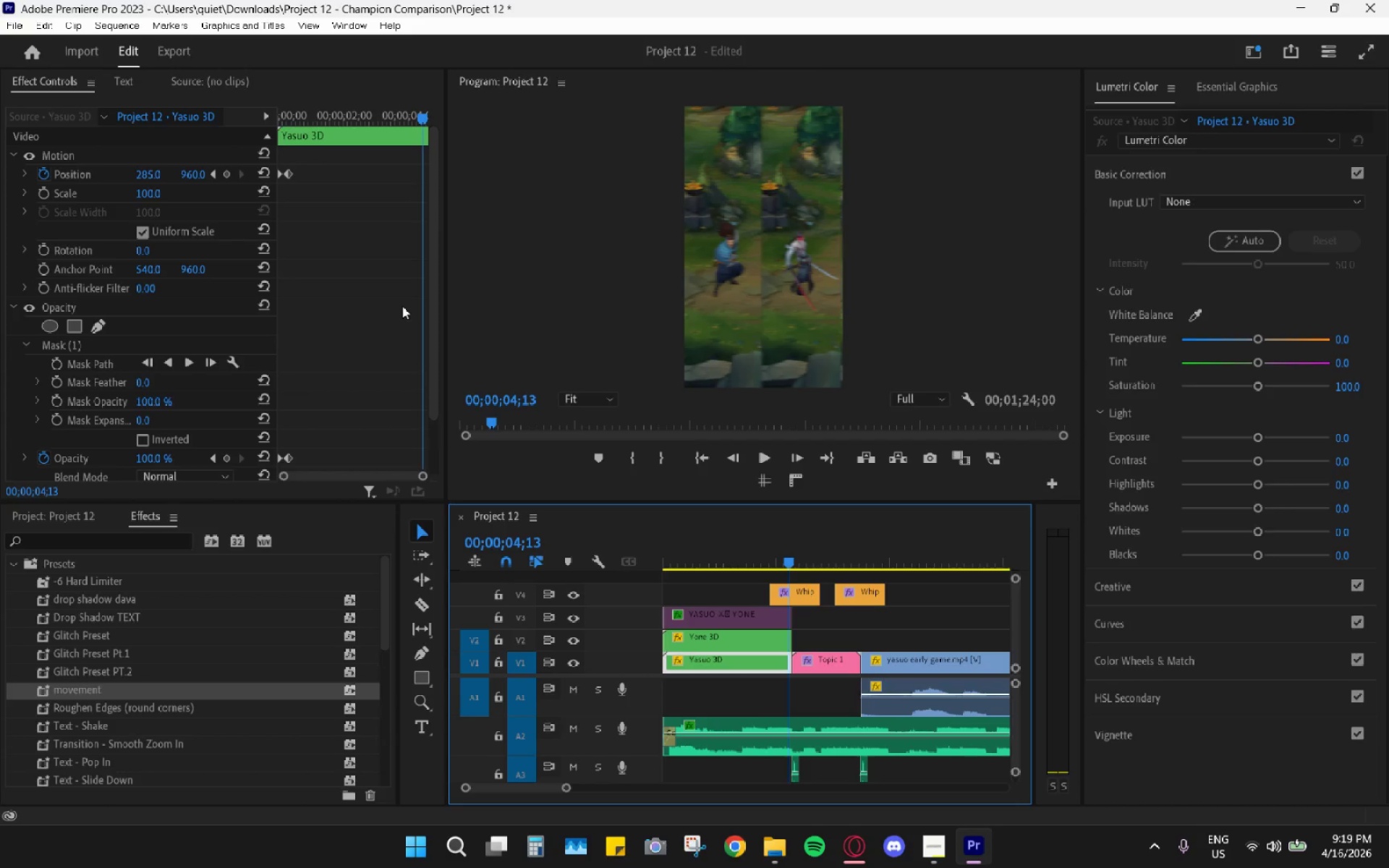 
scroll: coordinate [402, 306], scroll_direction: down, amount: 3.0
 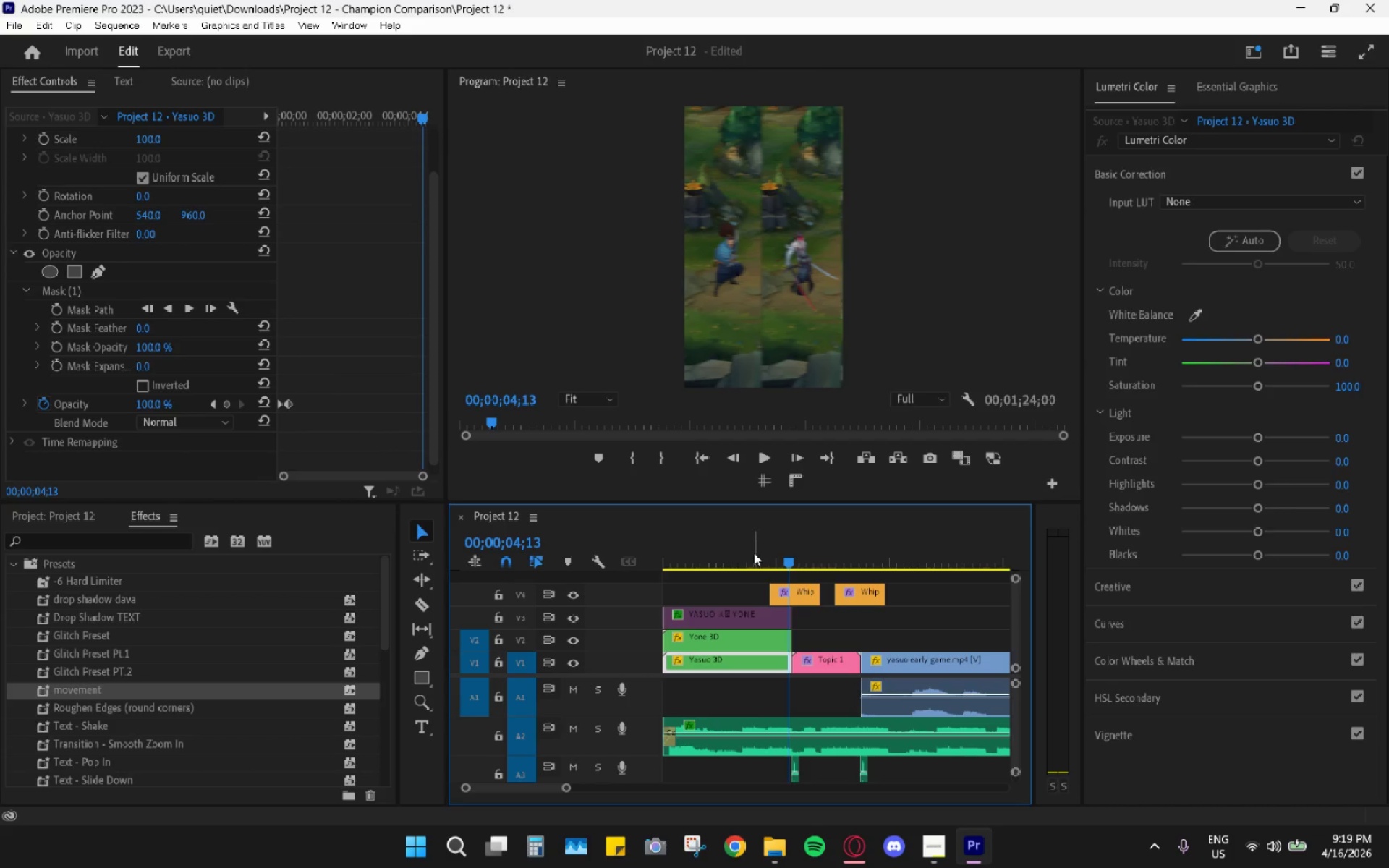 
key(Space)
 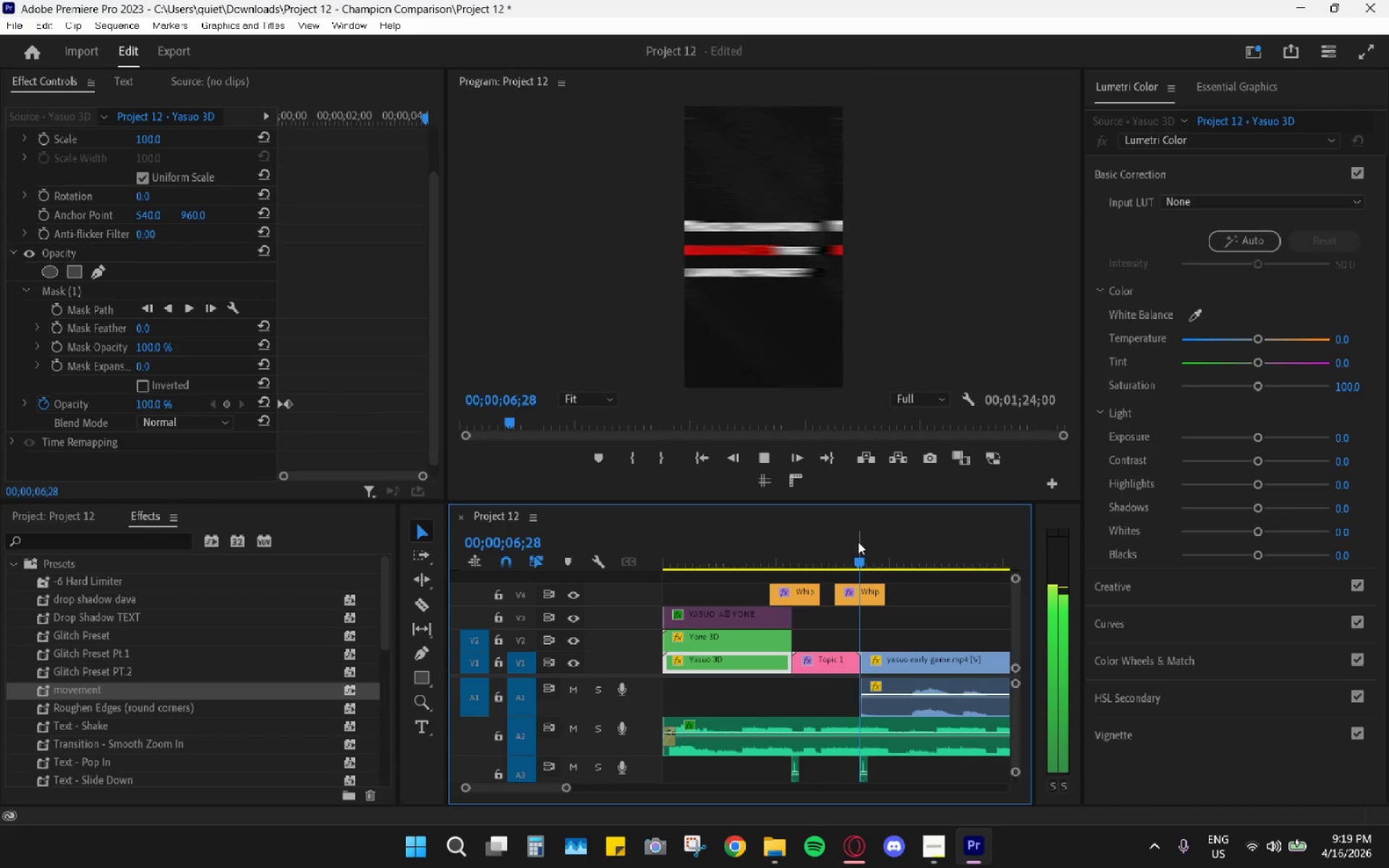 
key(Space)
 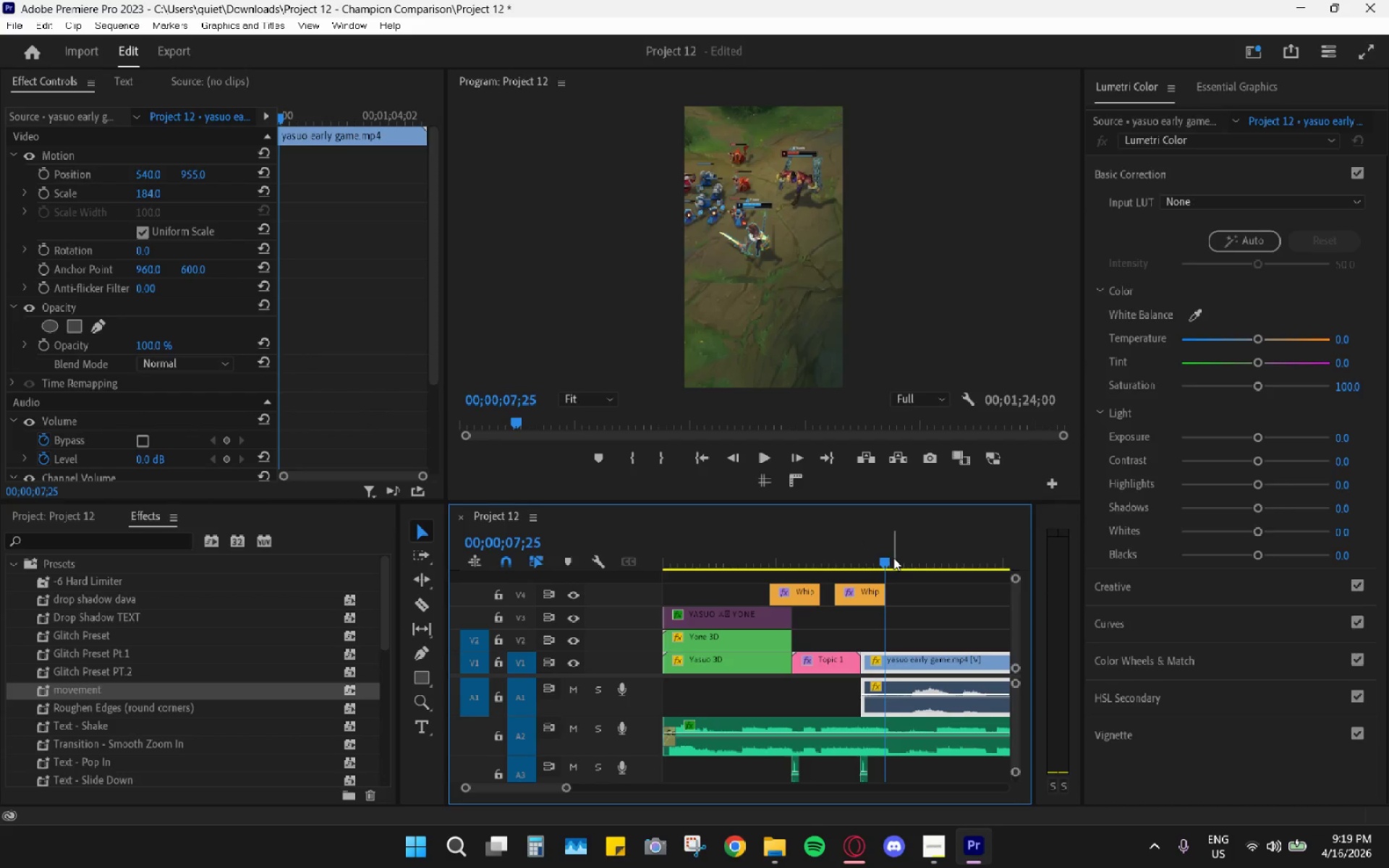 
left_click_drag(start_coordinate=[851, 556], to_coordinate=[792, 548])
 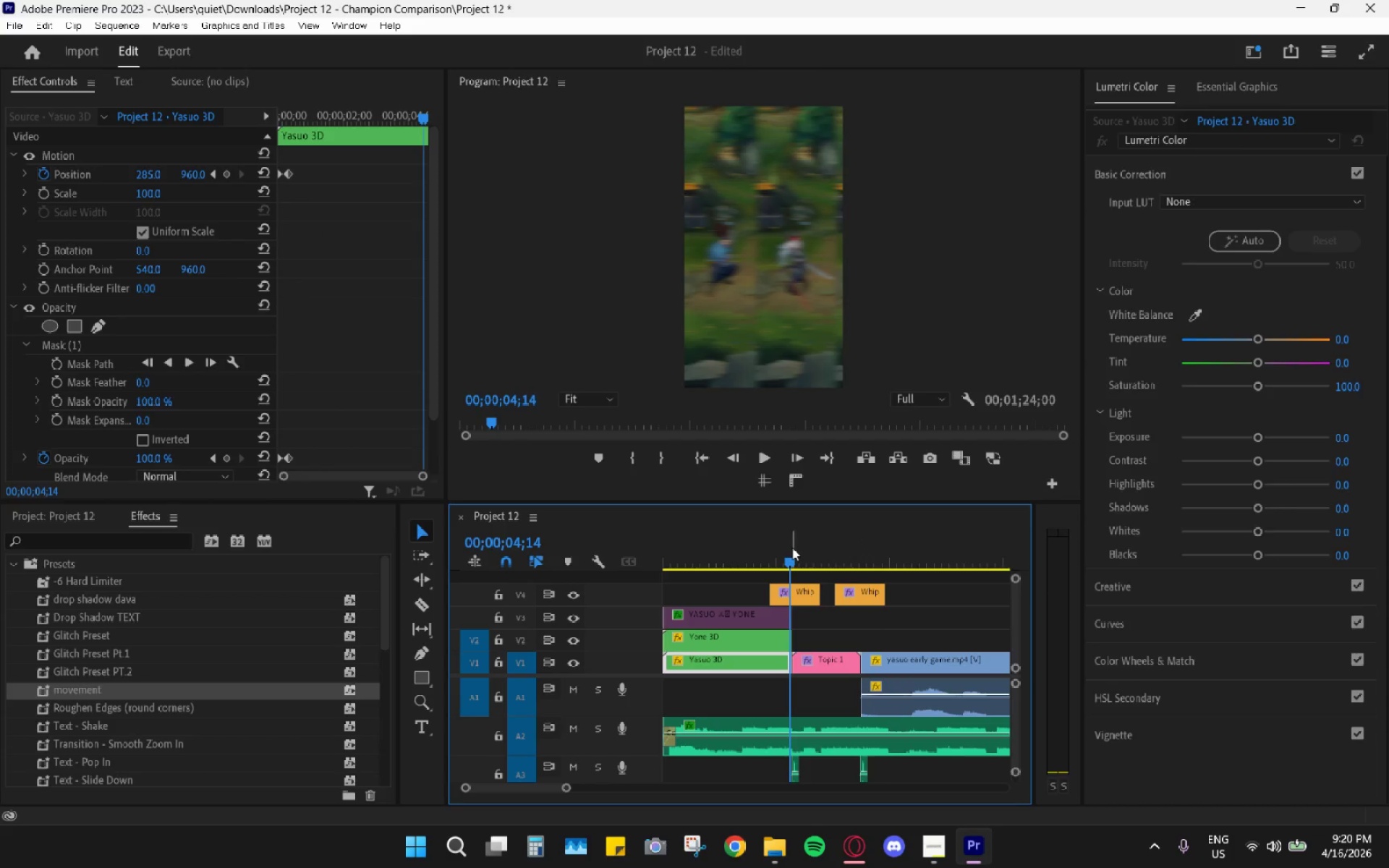 
key(Space)
 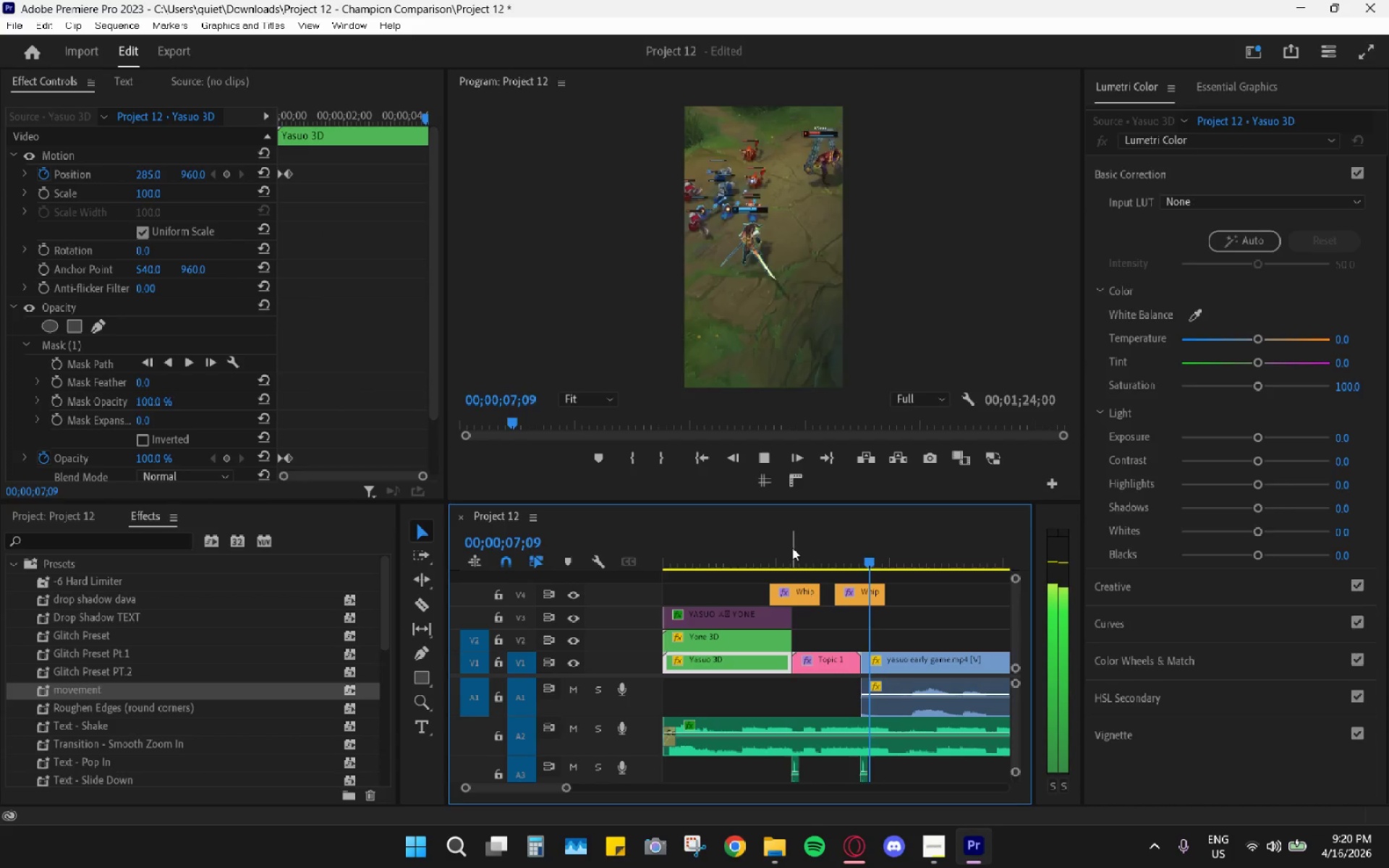 
key(Space)
 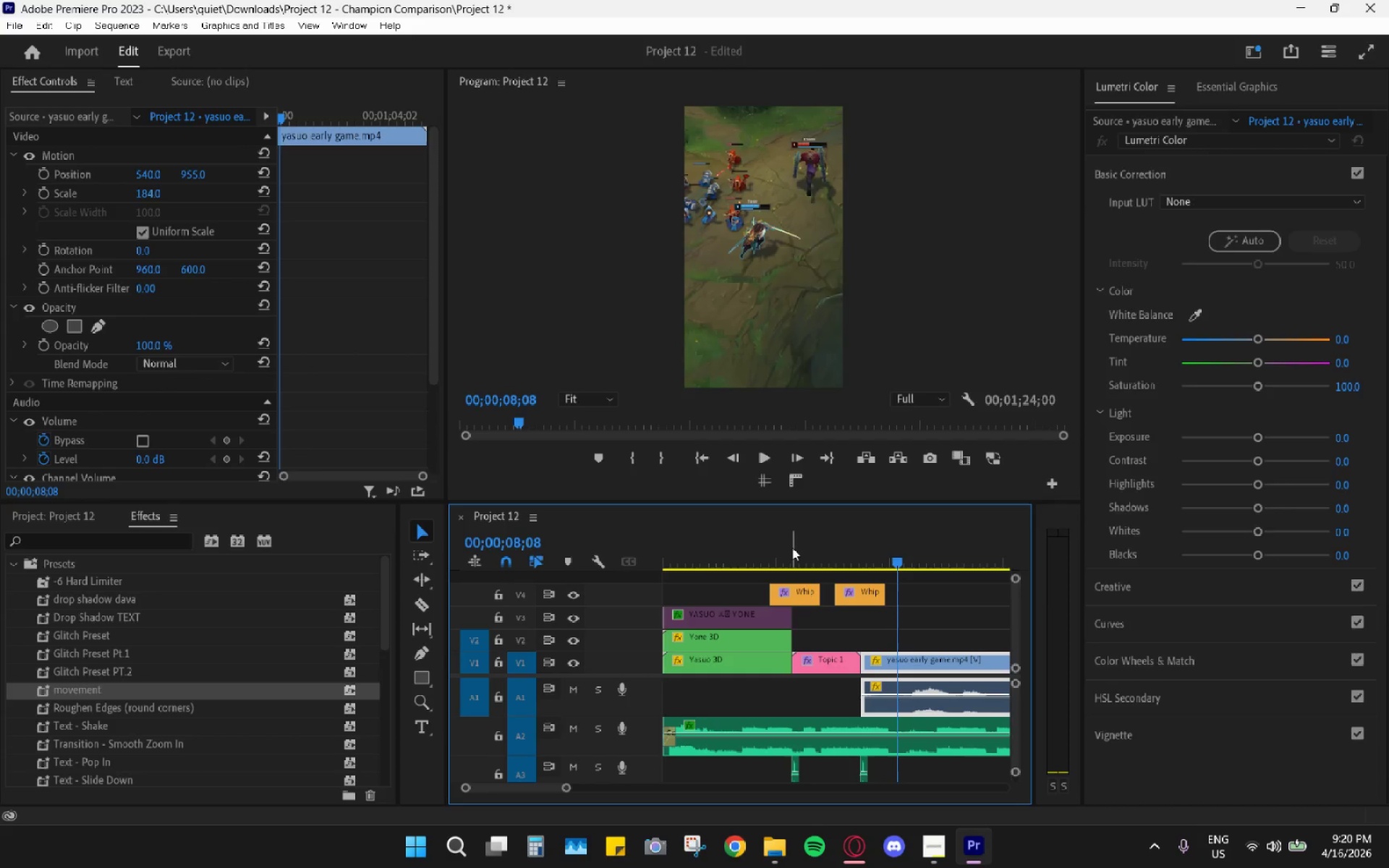 
hold_key(key=AltLeft, duration=0.72)
scroll: coordinate [868, 640], scroll_direction: down, amount: 10.0
 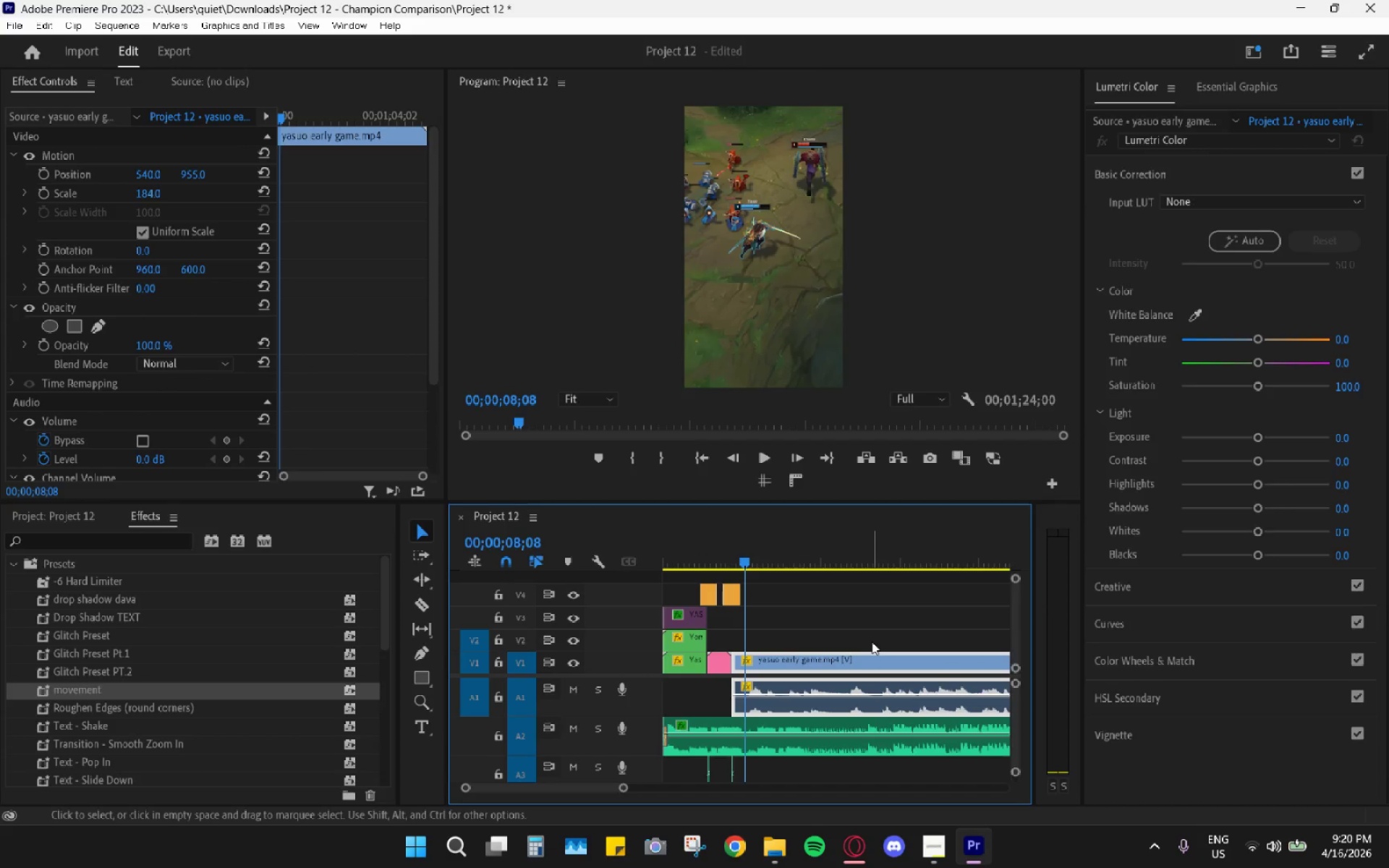 
left_click_drag(start_coordinate=[692, 556], to_coordinate=[643, 555])
 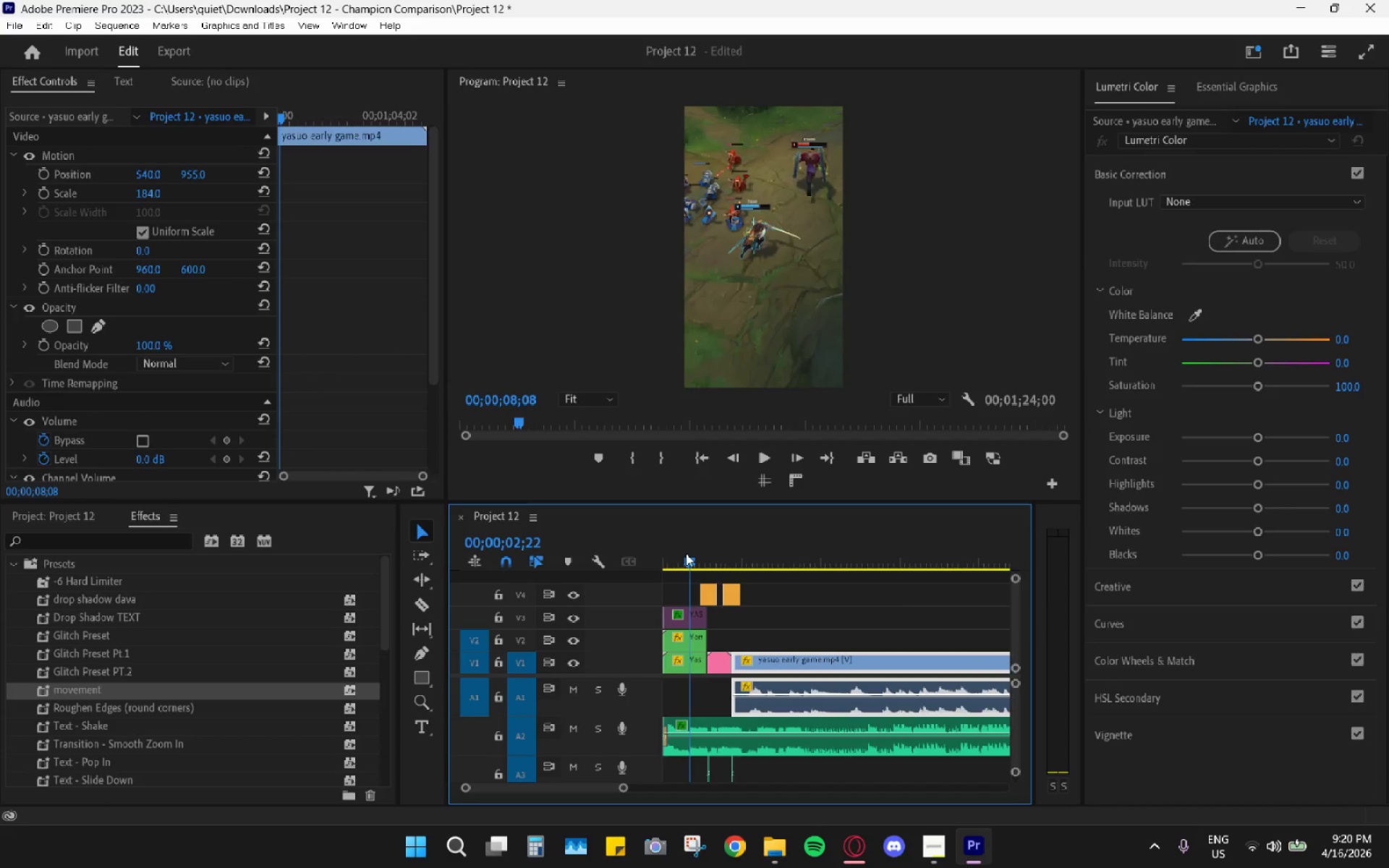 
key(Space)
 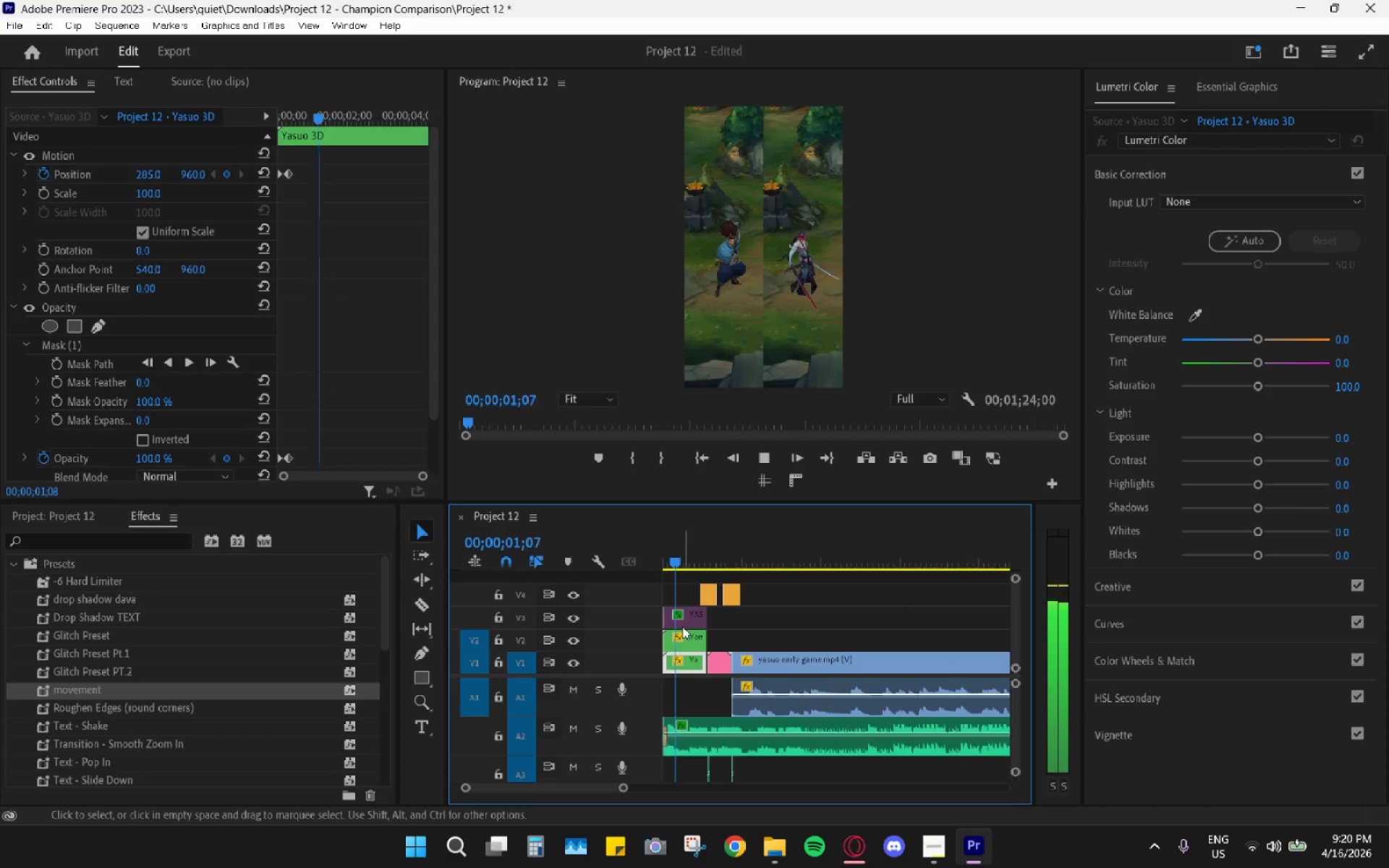 
key(Space)
 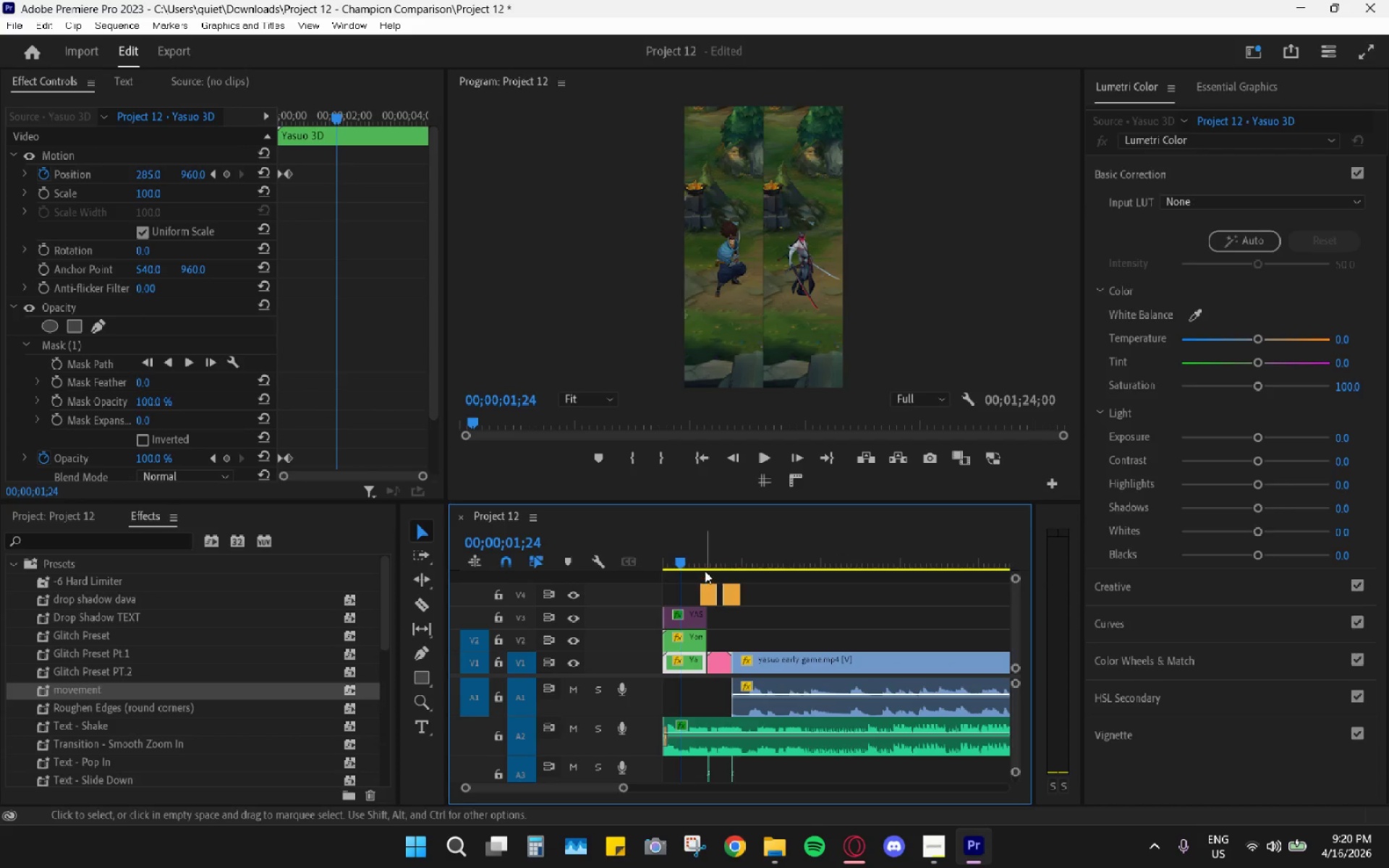 
left_click_drag(start_coordinate=[691, 556], to_coordinate=[647, 541])
 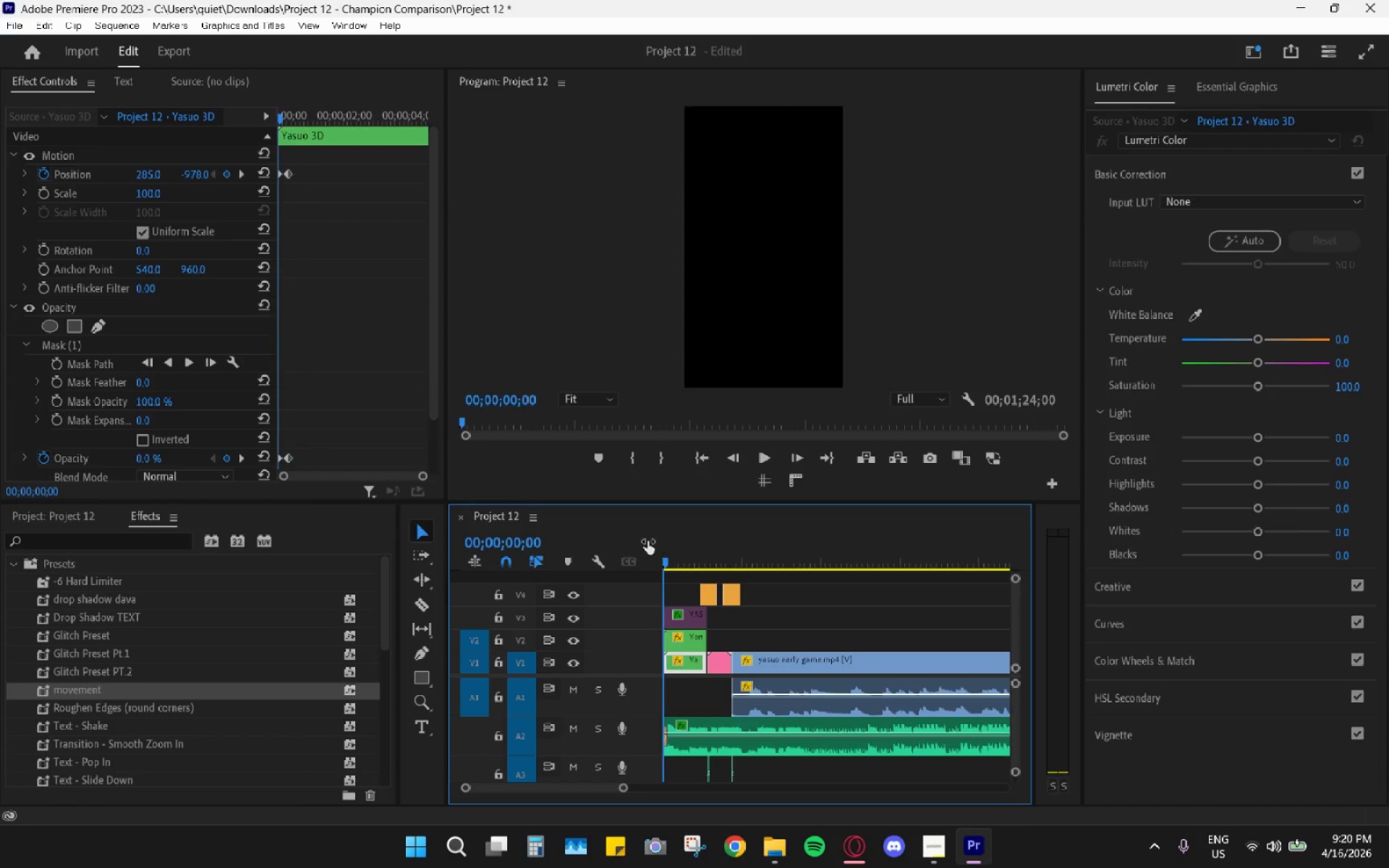 
key(Space)
 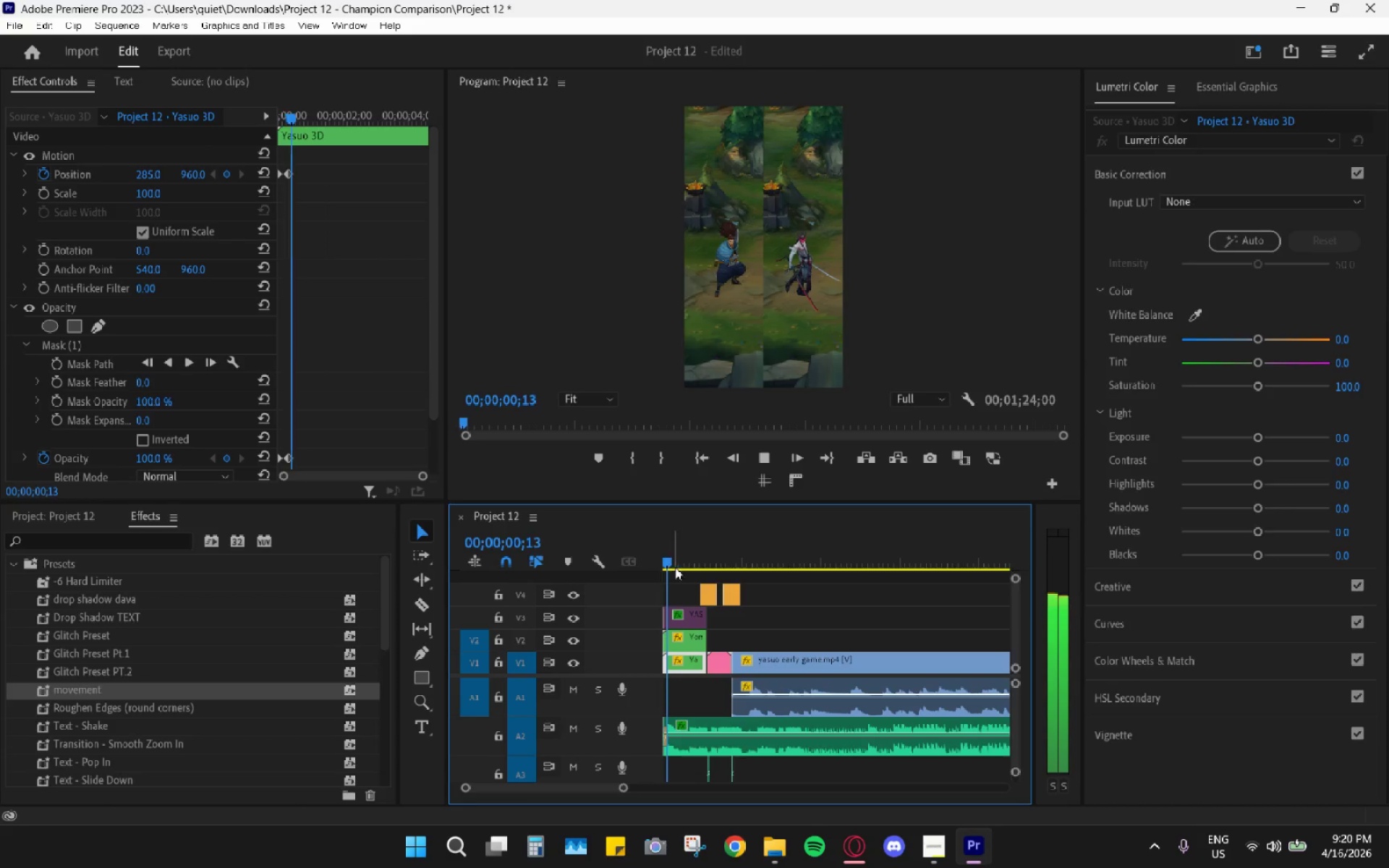 
key(Space)
 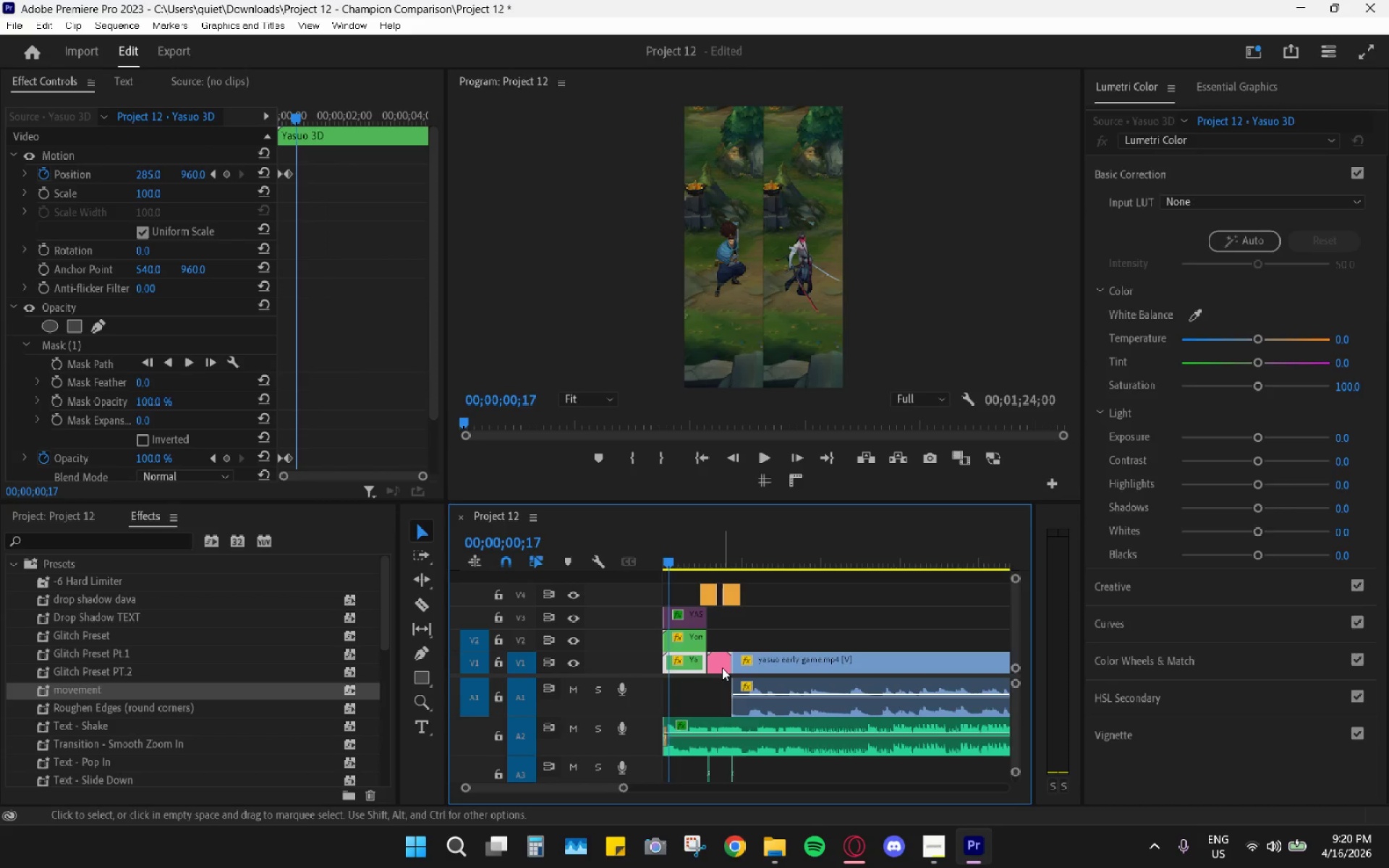 
hold_key(key=AltLeft, duration=0.44)
hold_key(key=AltLeft, duration=0.53)
scroll: coordinate [721, 667], scroll_direction: up, amount: 42.0
 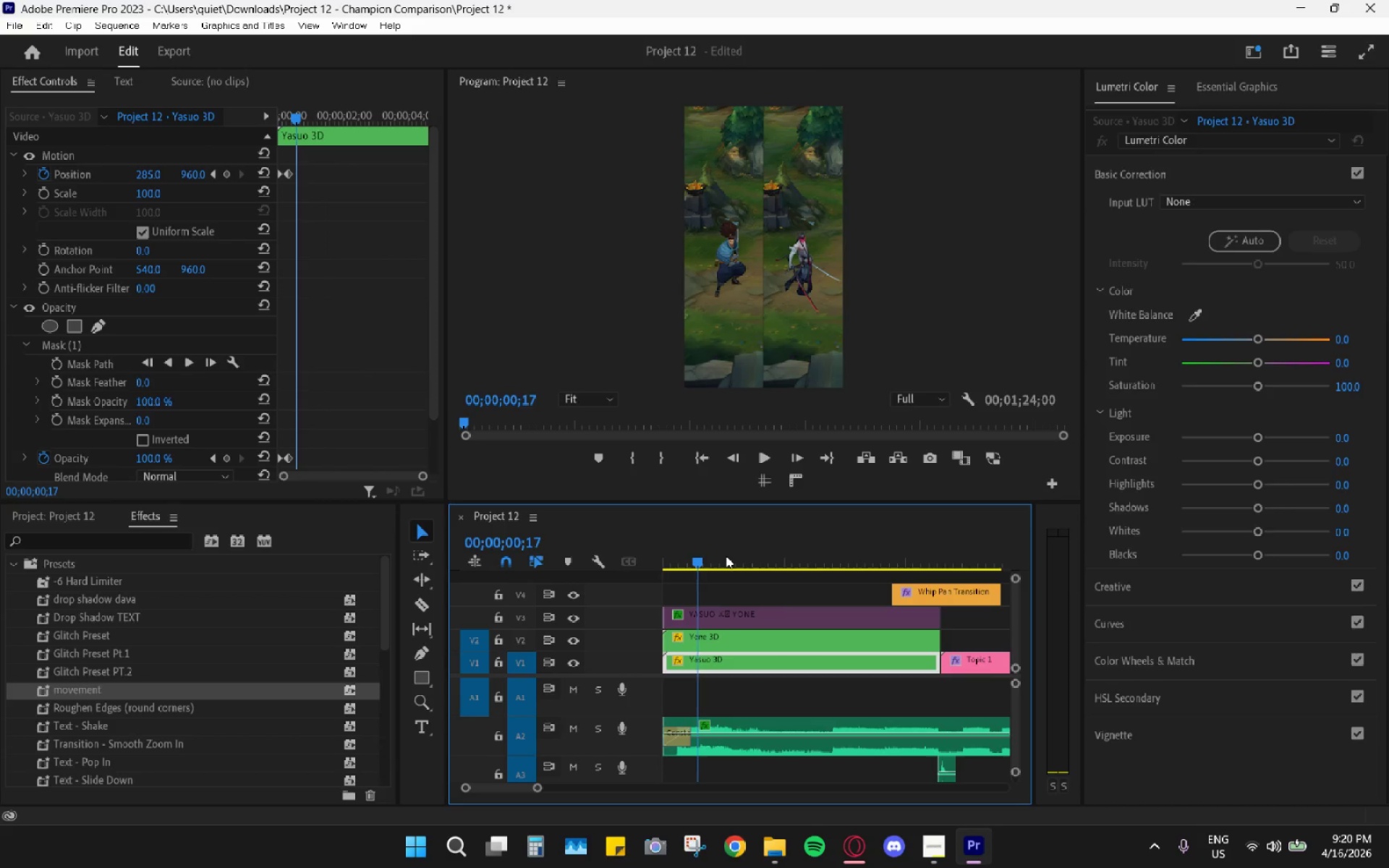 
key(Space)
 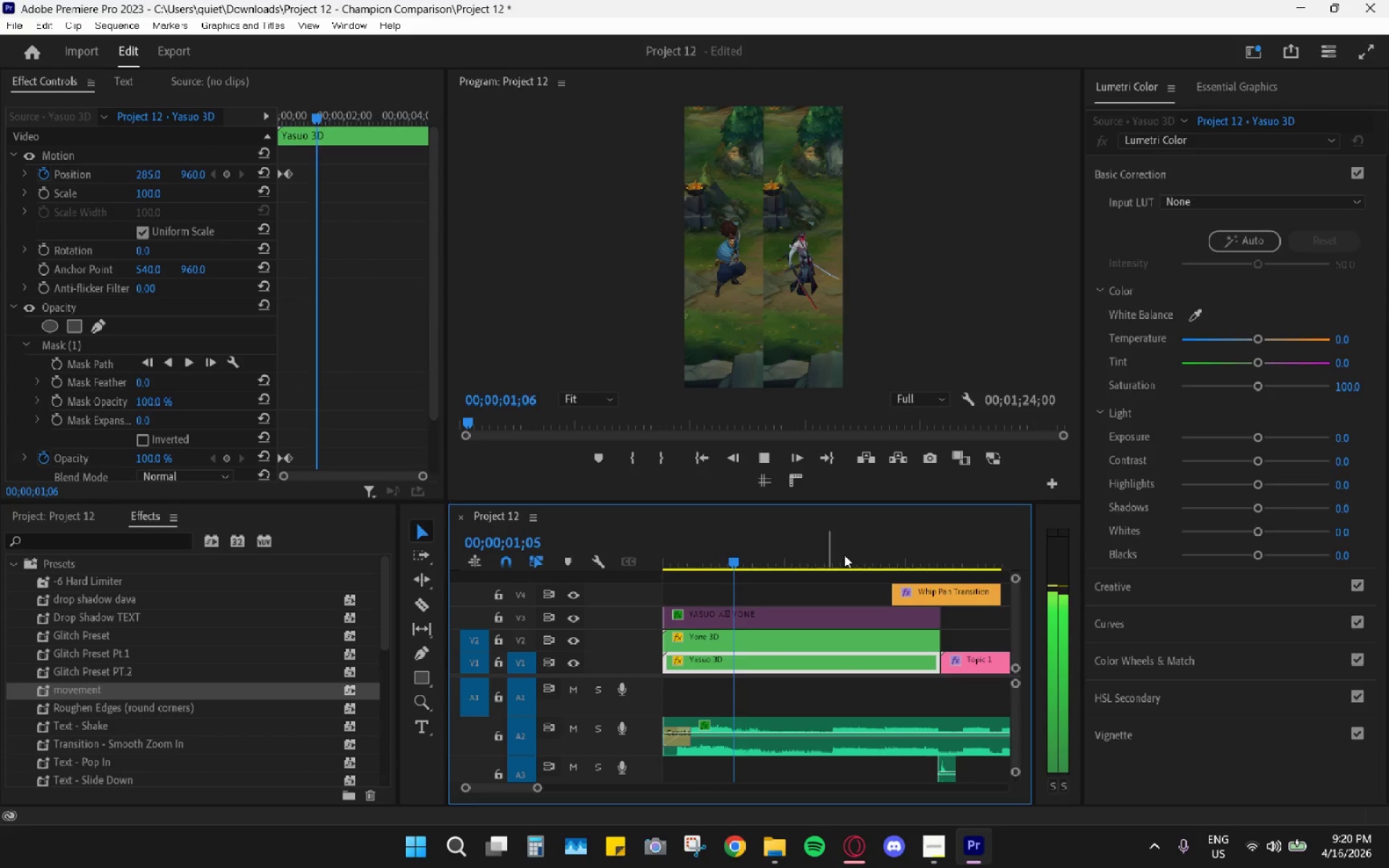 
key(Space)
 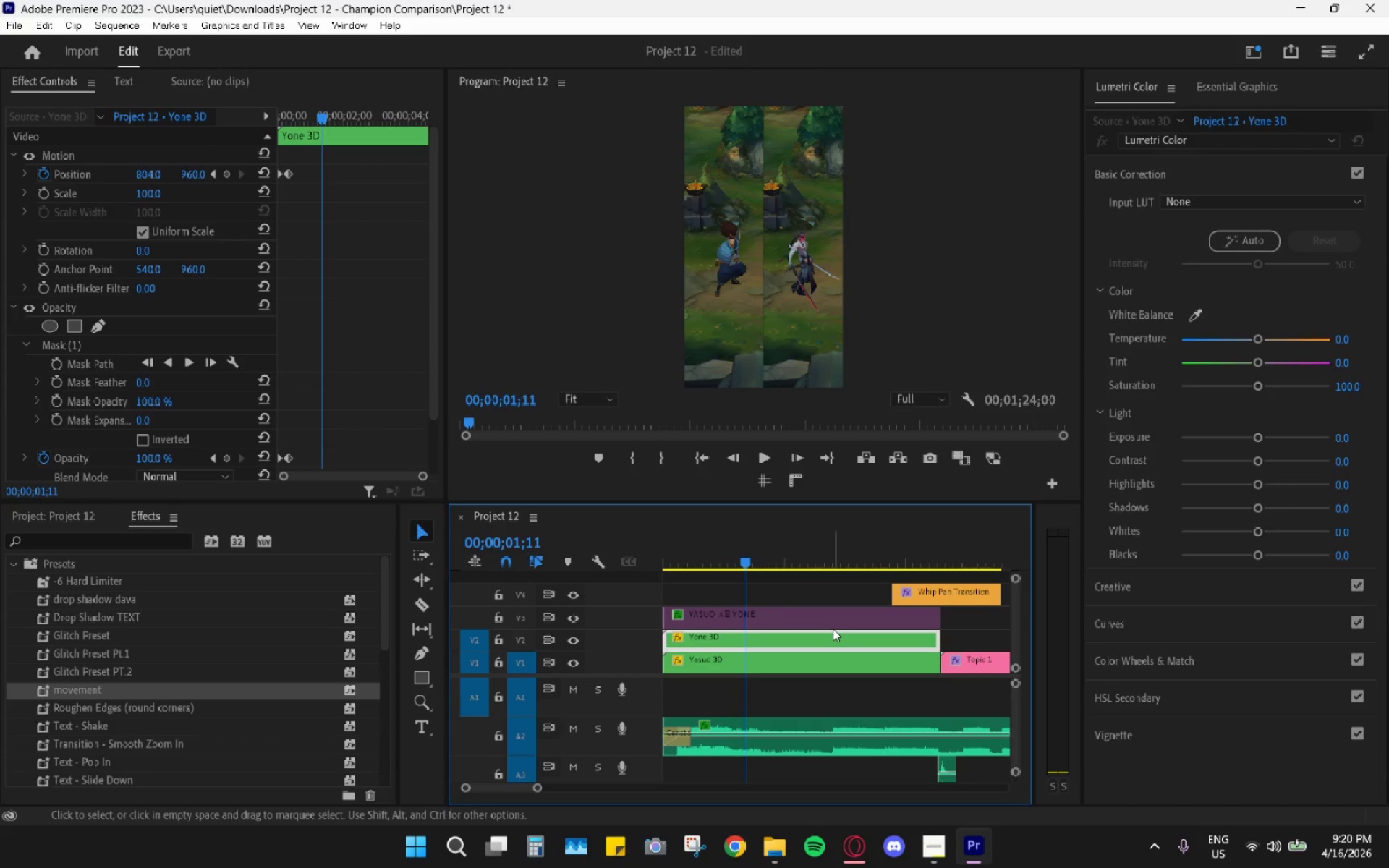 
double_click([818, 613])
 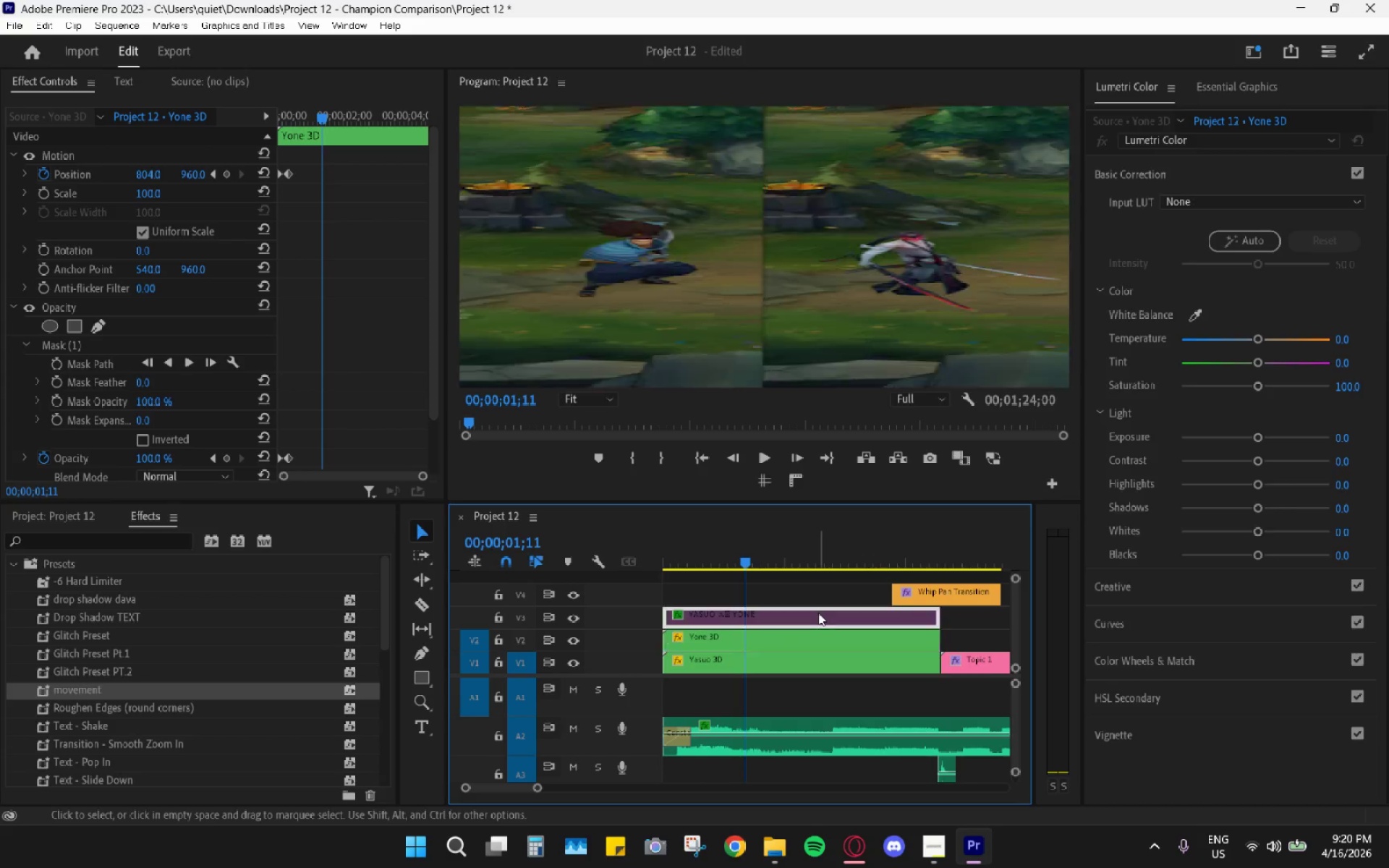 
key(Shift+E)
 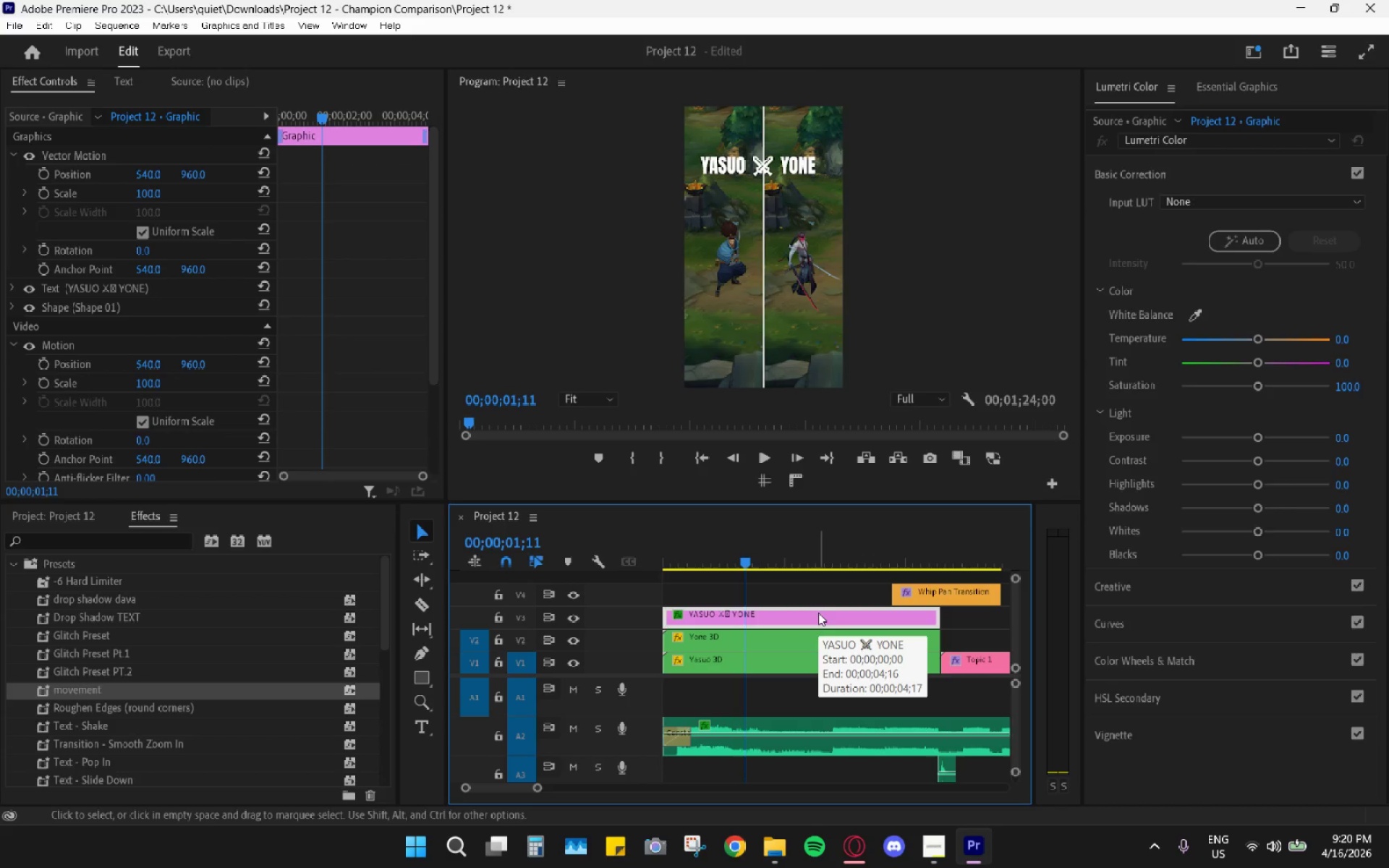 
left_click([781, 167])
 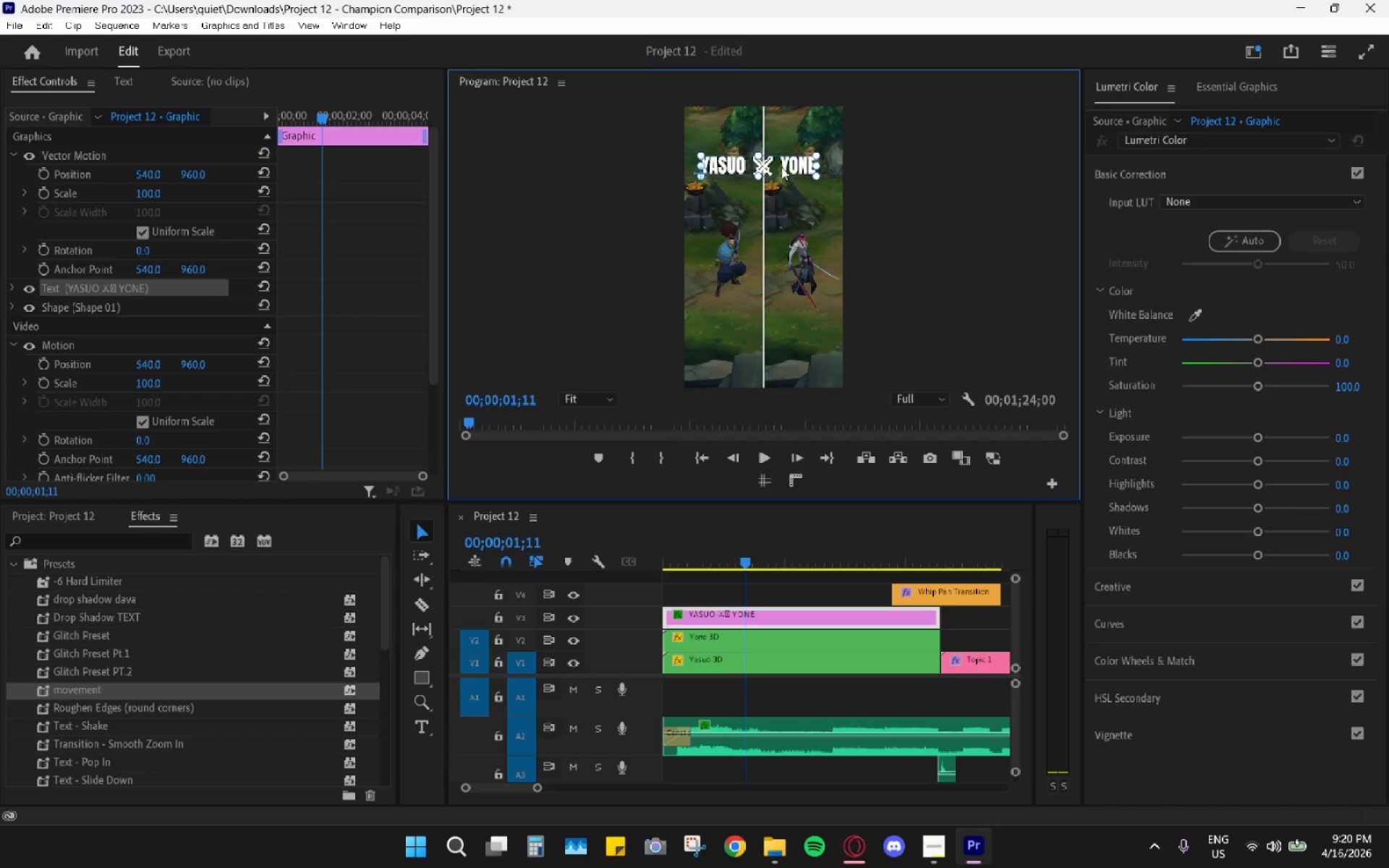 
key(H)
 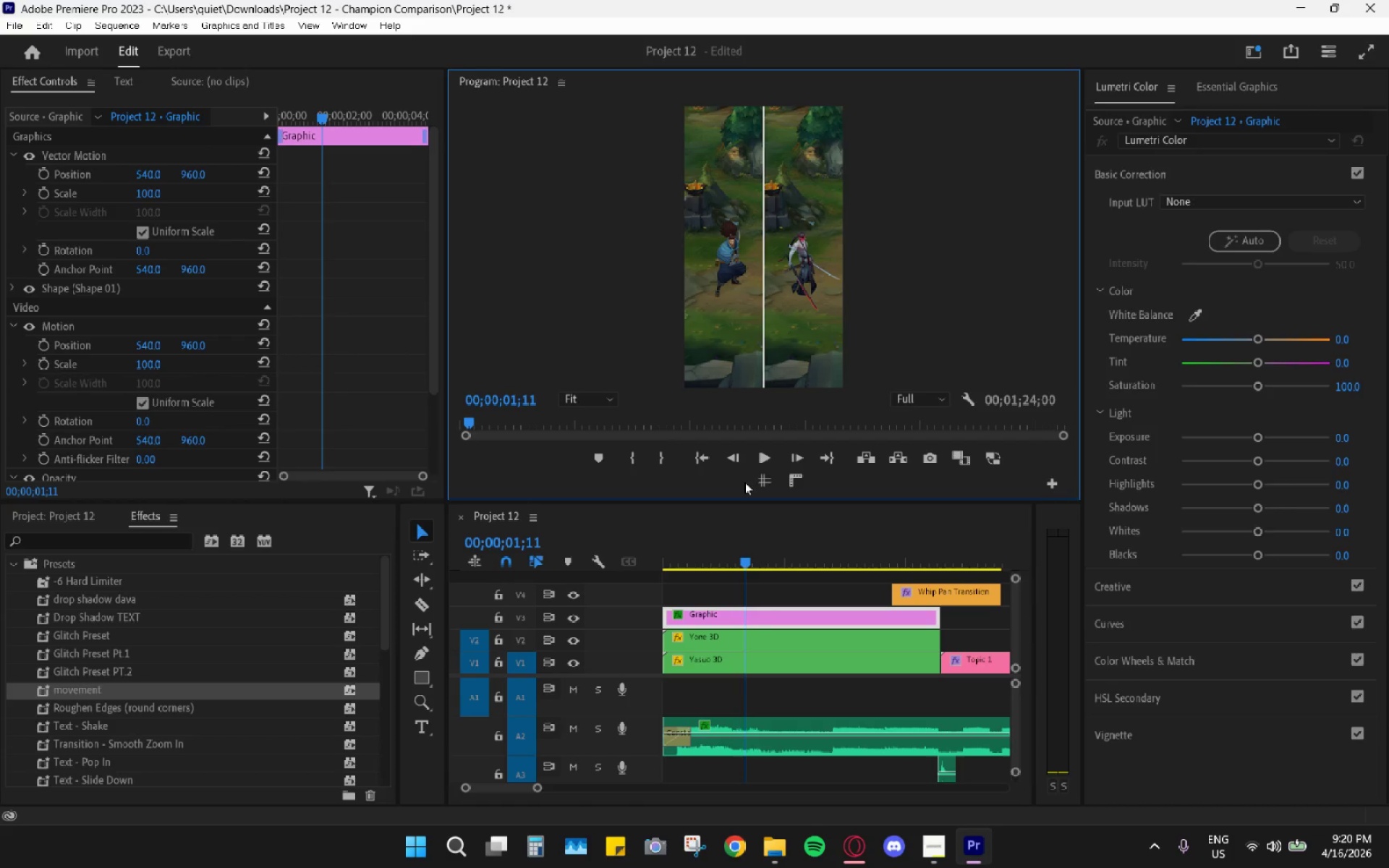 
left_click_drag(start_coordinate=[732, 527], to_coordinate=[672, 535])
 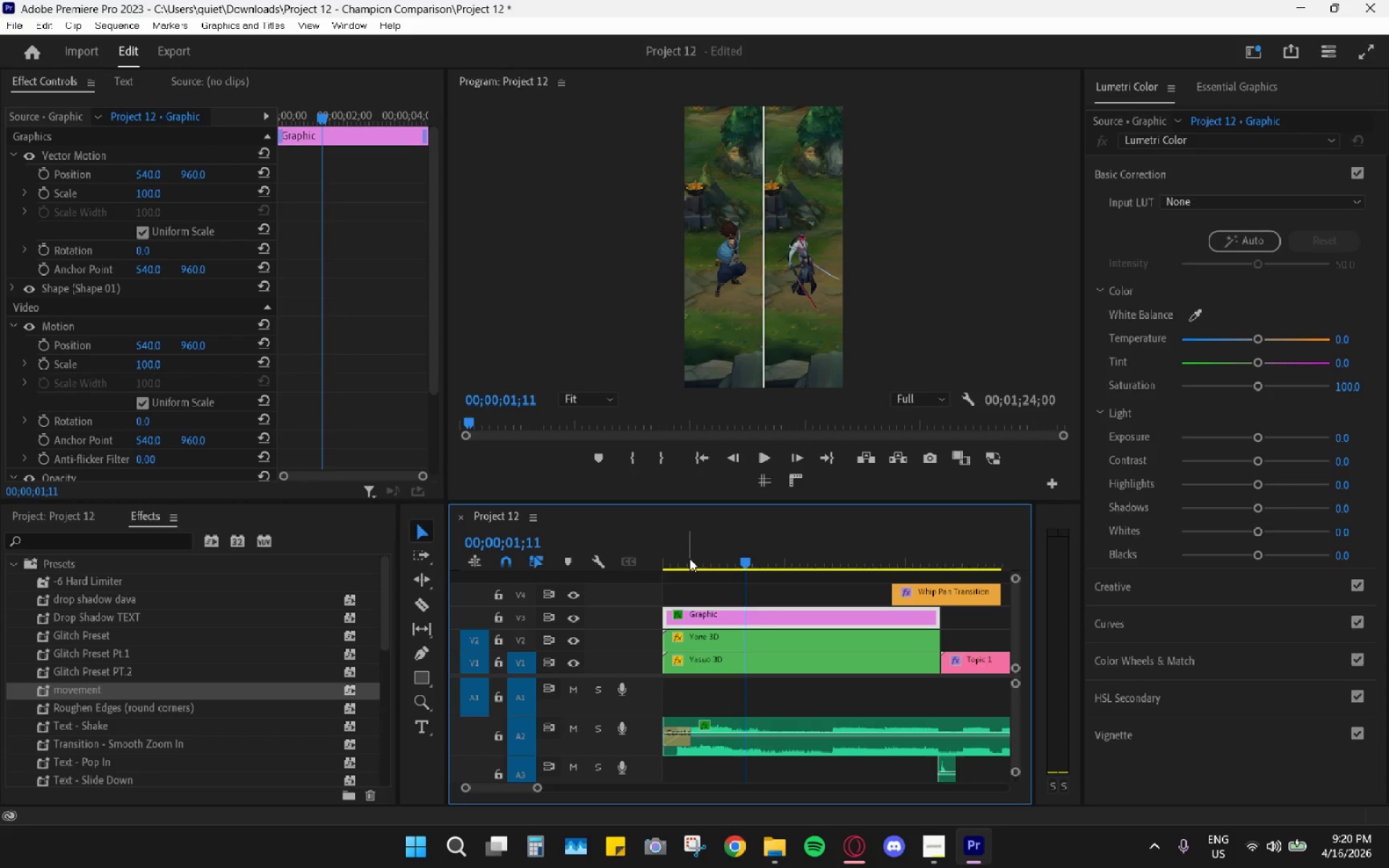 
left_click_drag(start_coordinate=[682, 556], to_coordinate=[662, 558])
 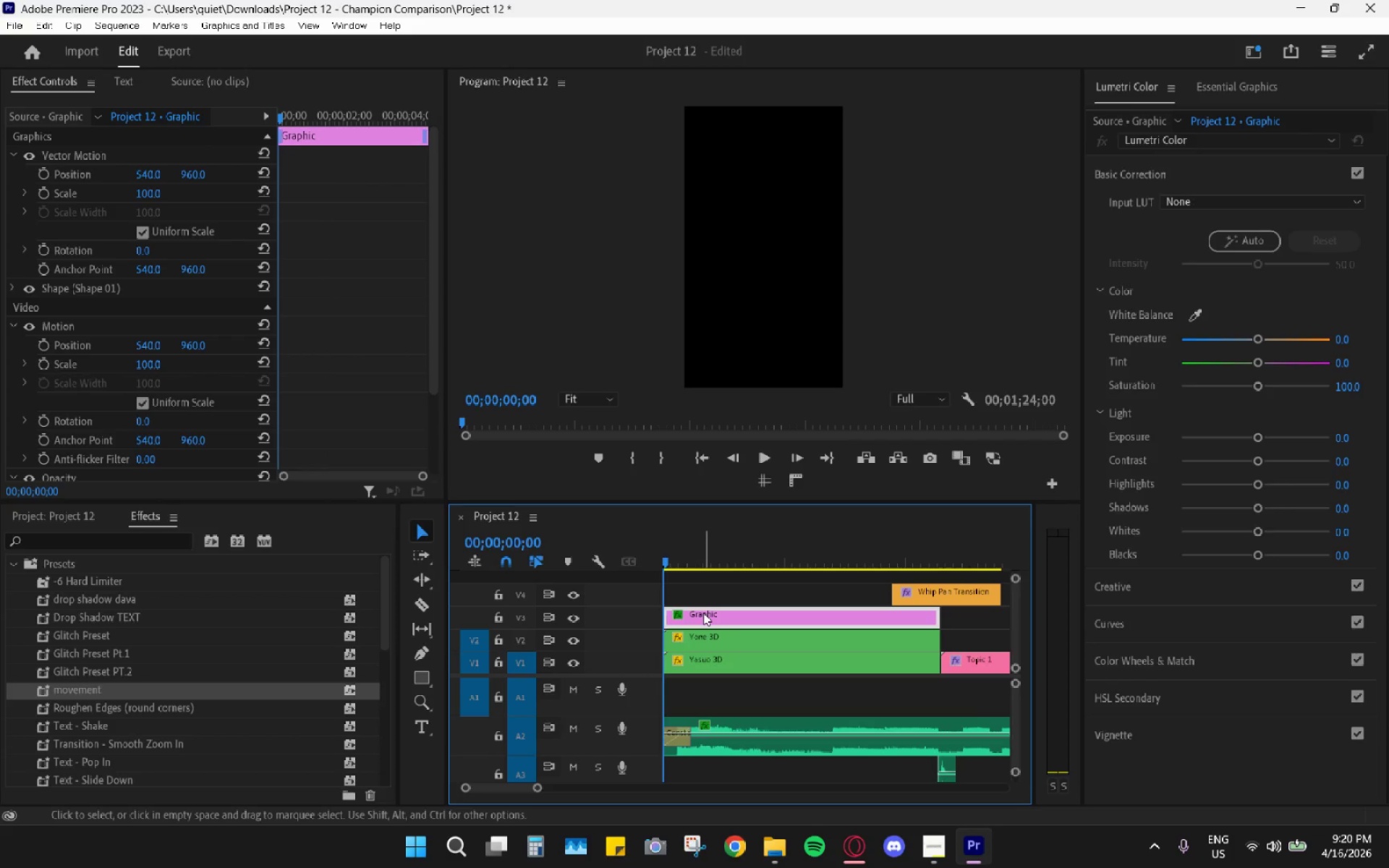 
right_click([703, 613])
 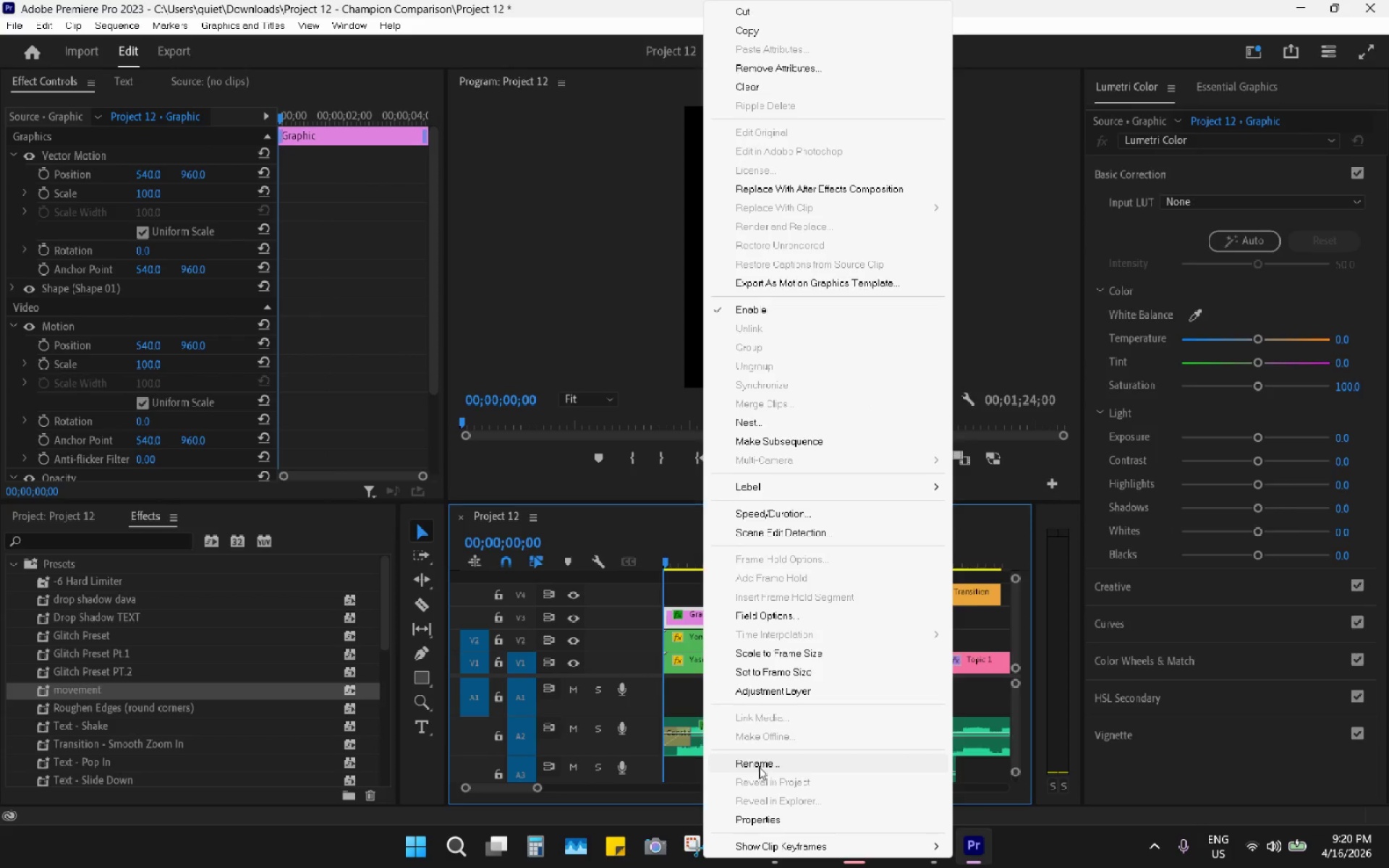 
type(white line)
 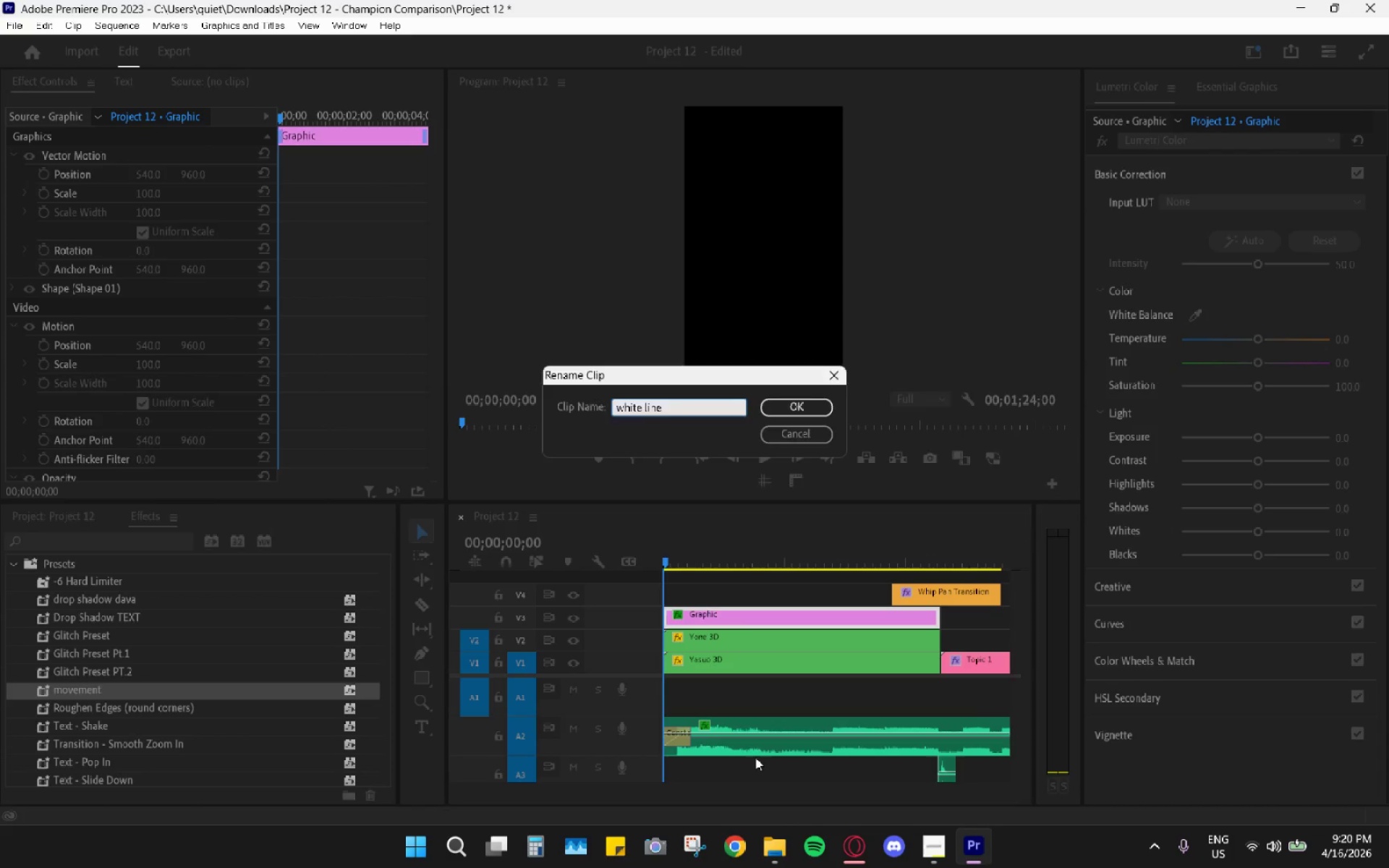 
key(Enter)
 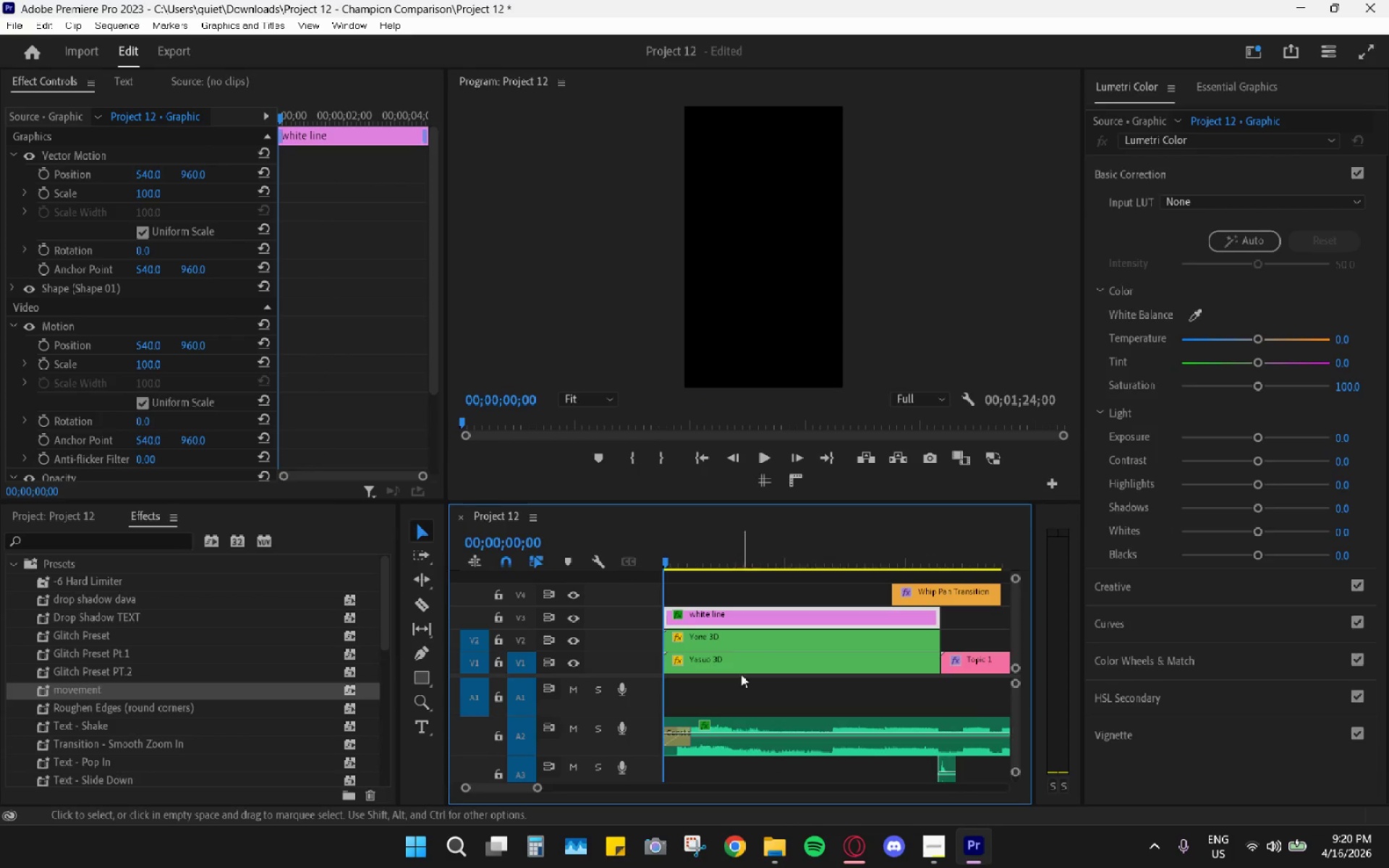 
key(Space)
 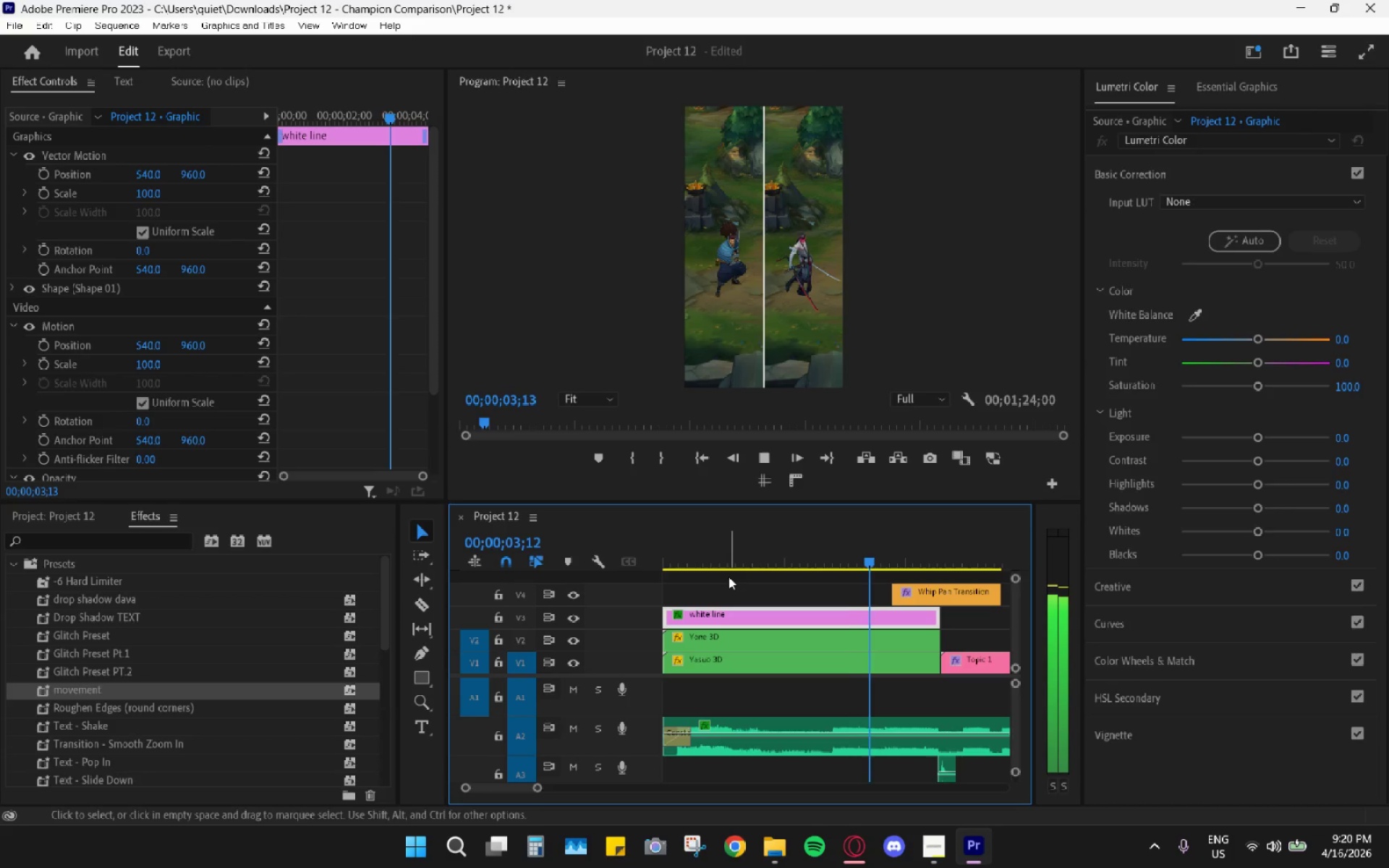 
key(Space)
 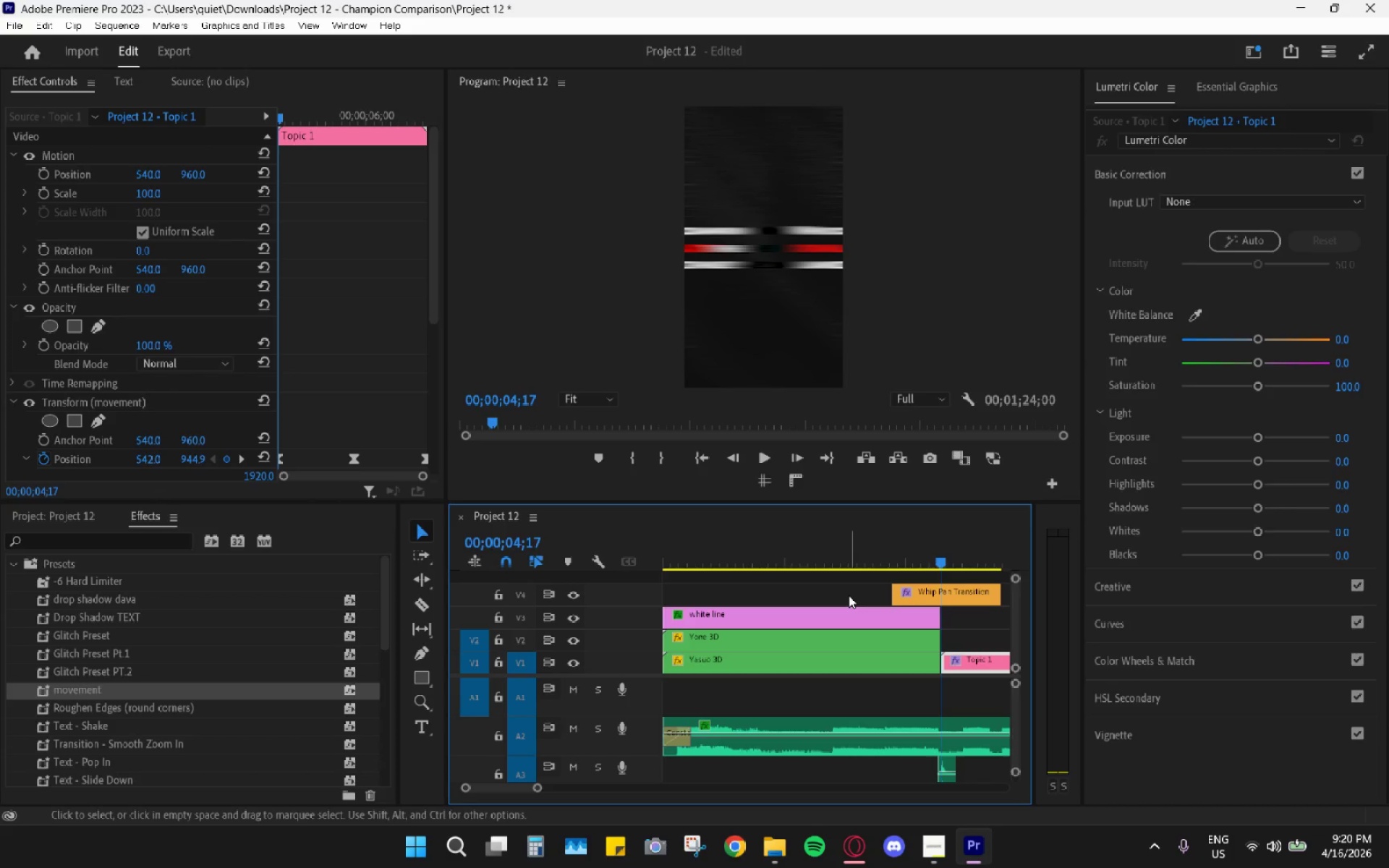 
key(Space)
 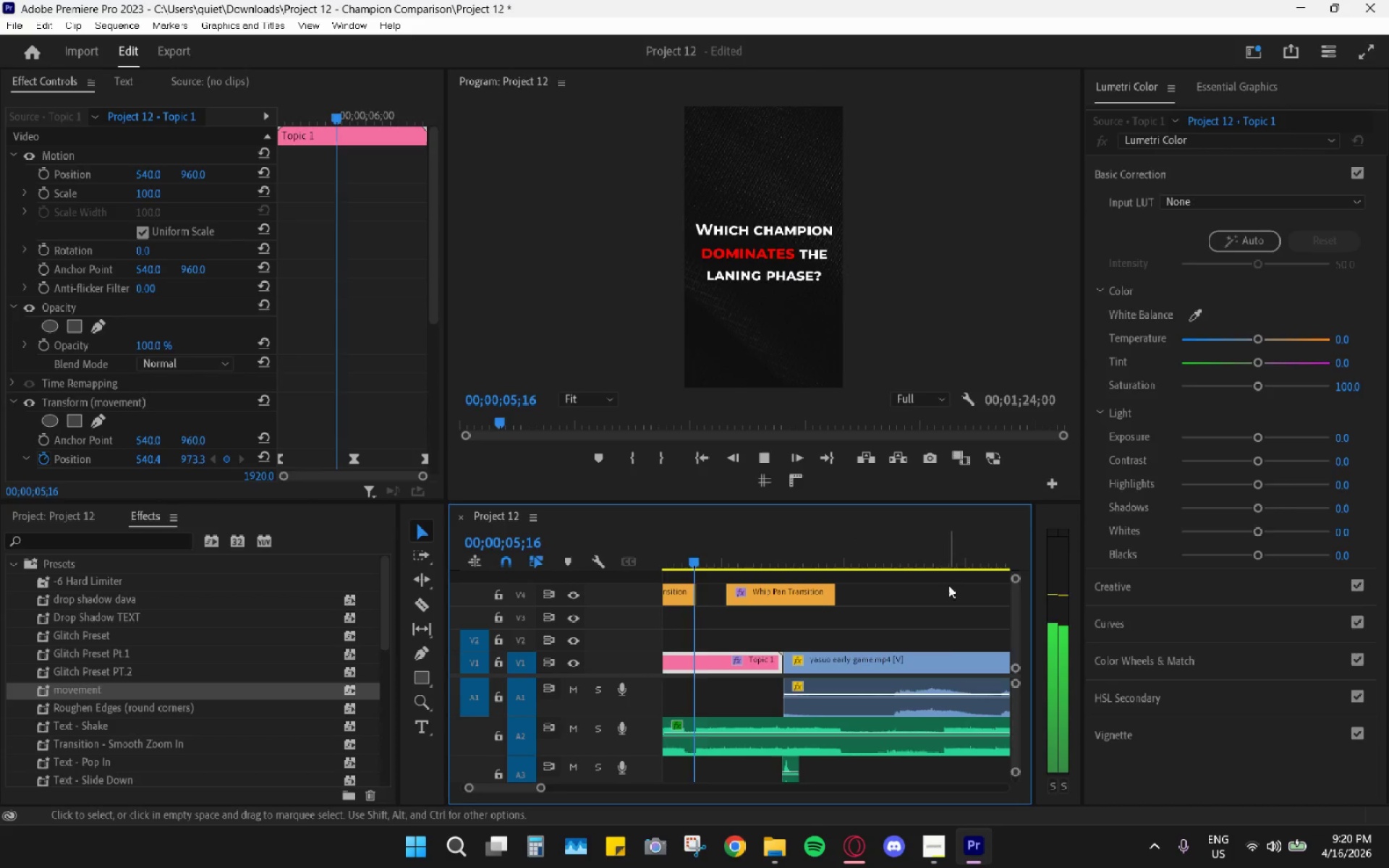 
hold_key(key=AltLeft, duration=0.75)
scroll: coordinate [802, 626], scroll_direction: down, amount: 9.0
 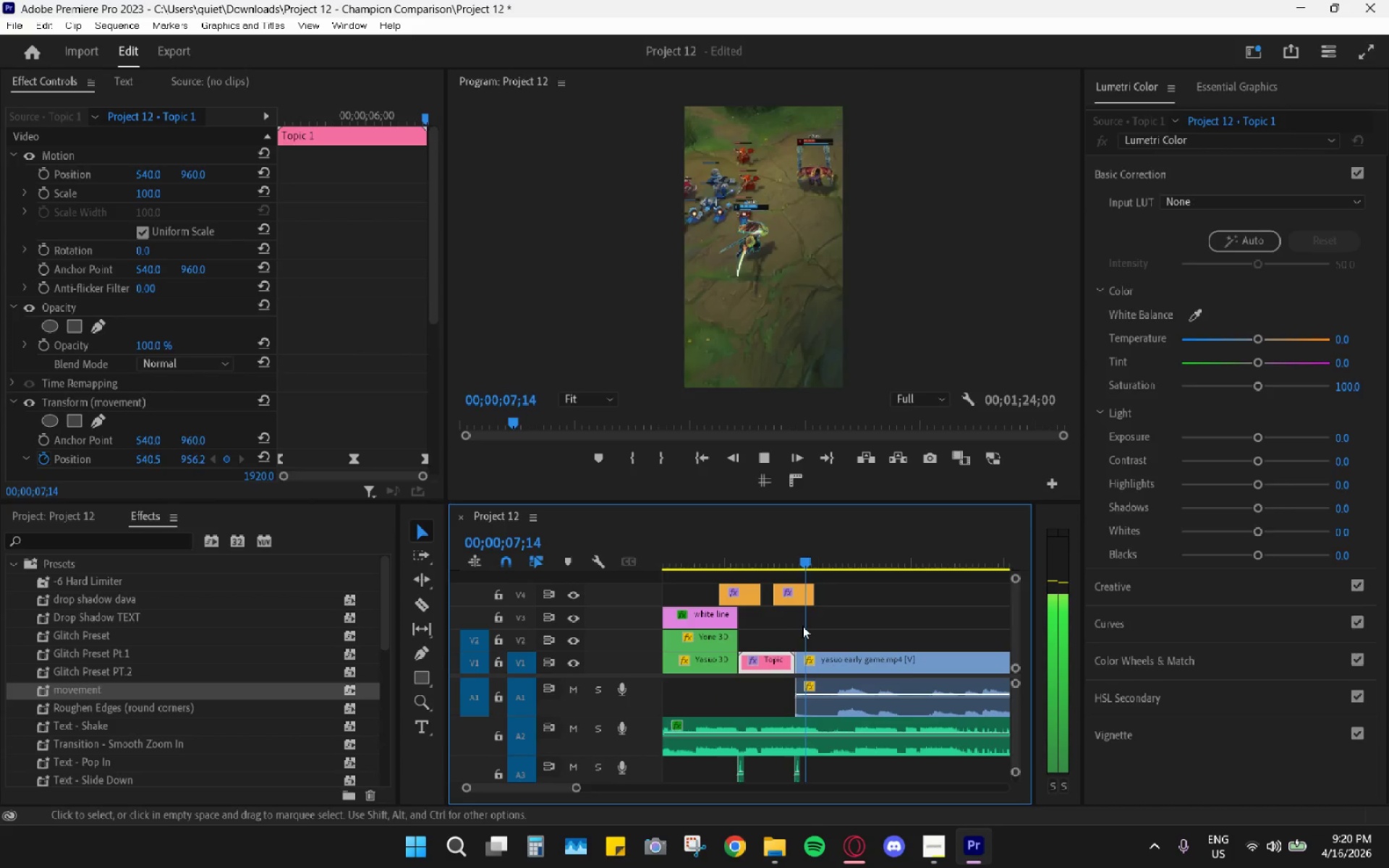 
key(Space)
 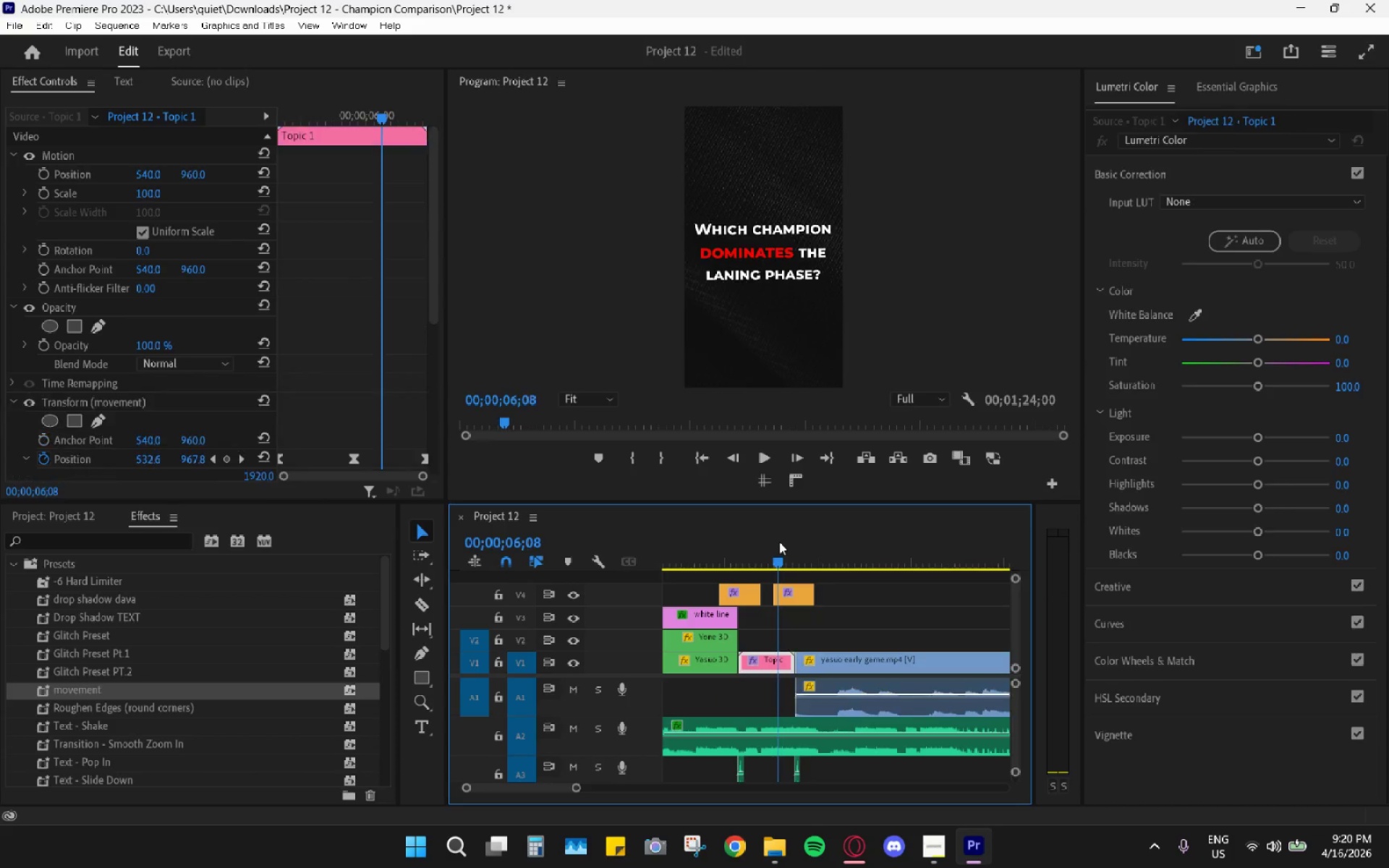 
key(Space)
 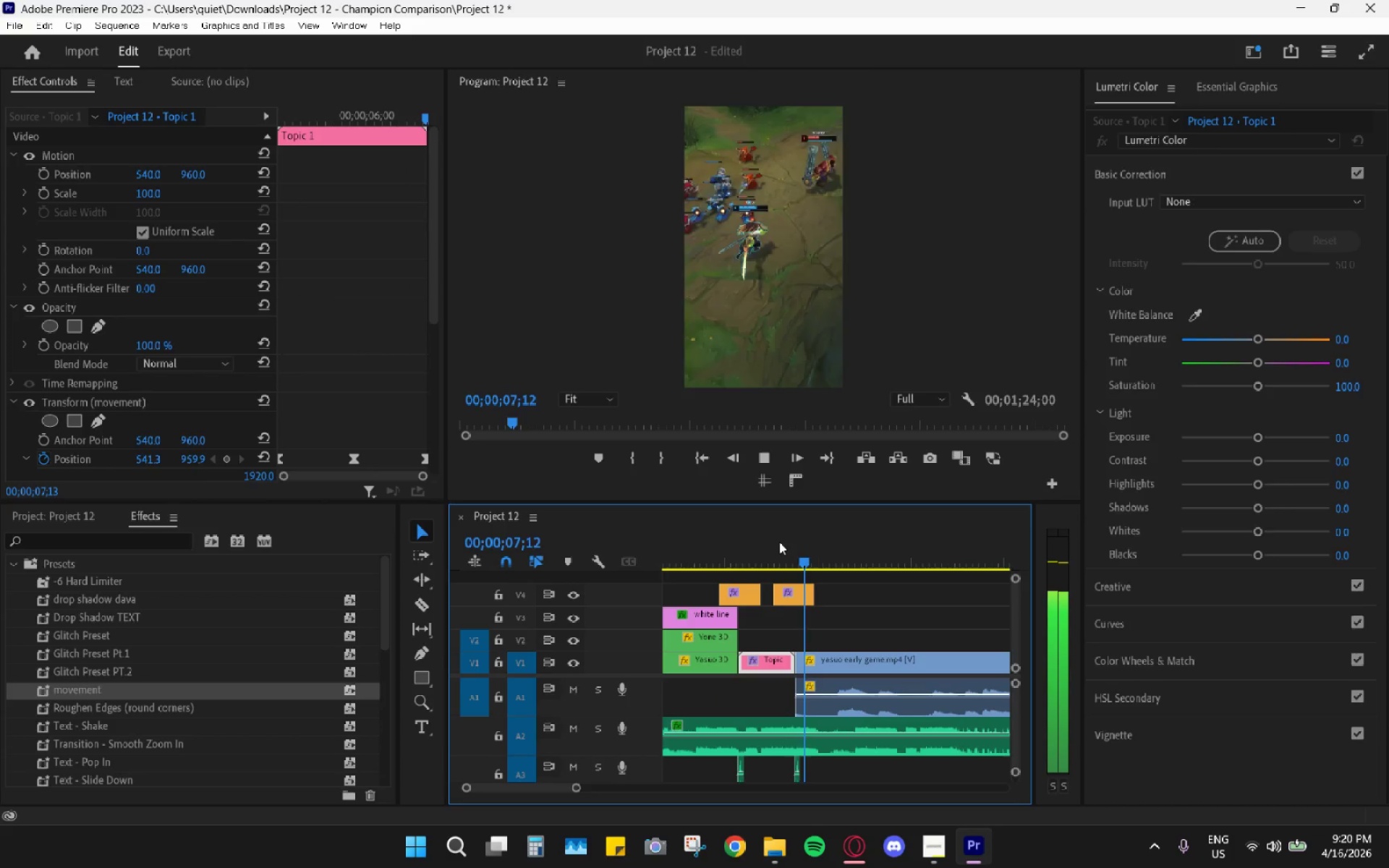 
key(Space)
 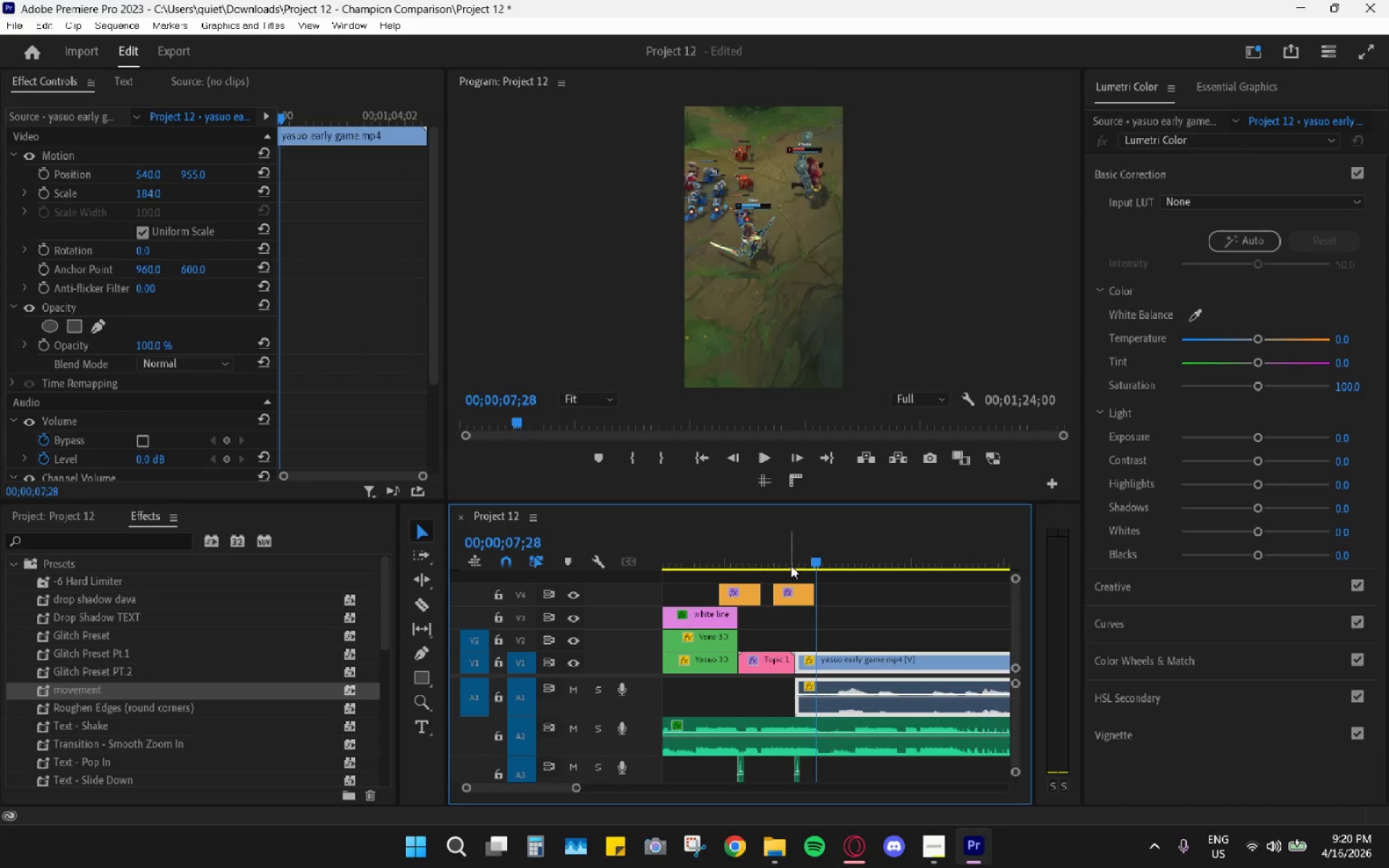 
left_click_drag(start_coordinate=[770, 556], to_coordinate=[732, 545])
 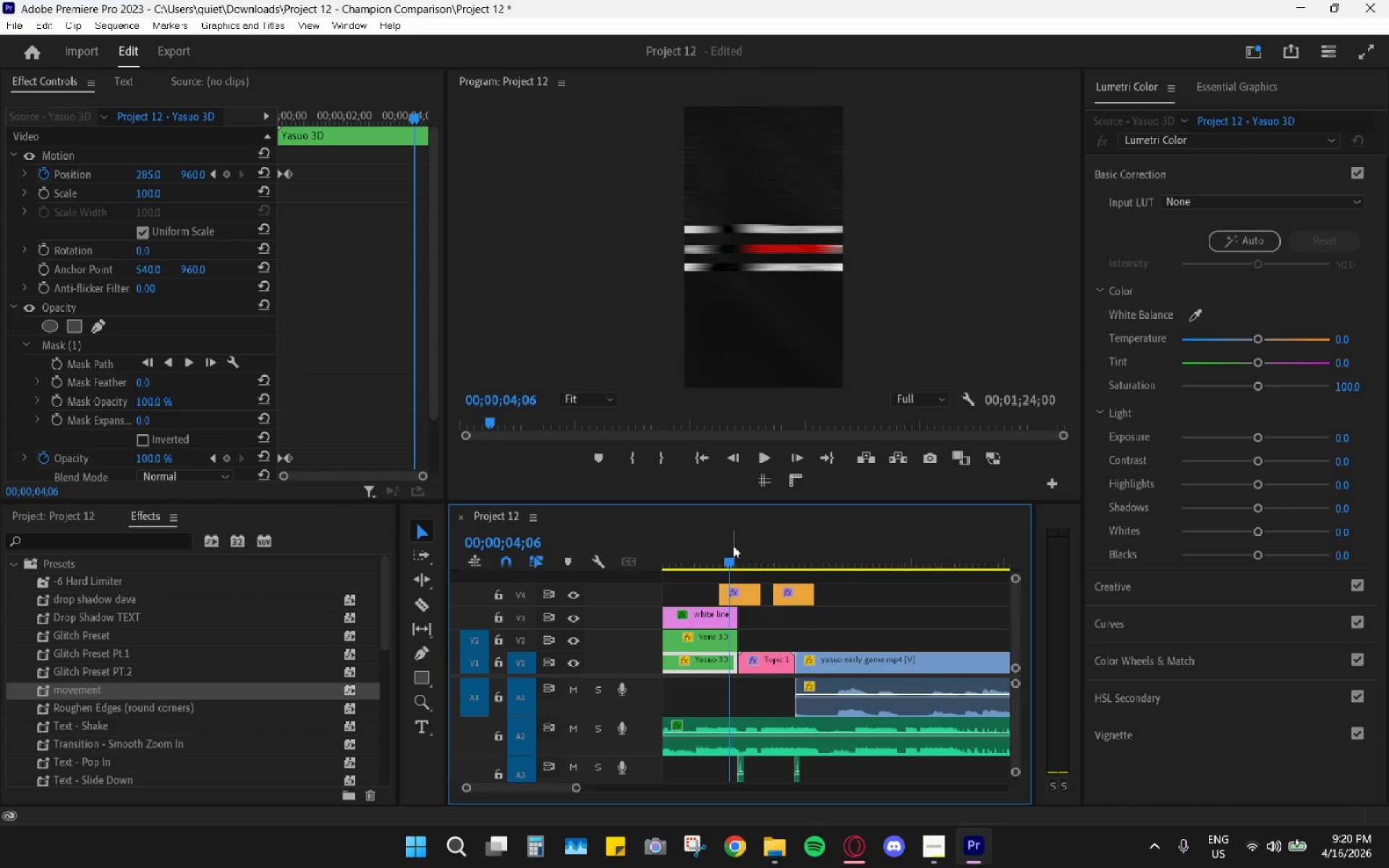 
key(Space)
 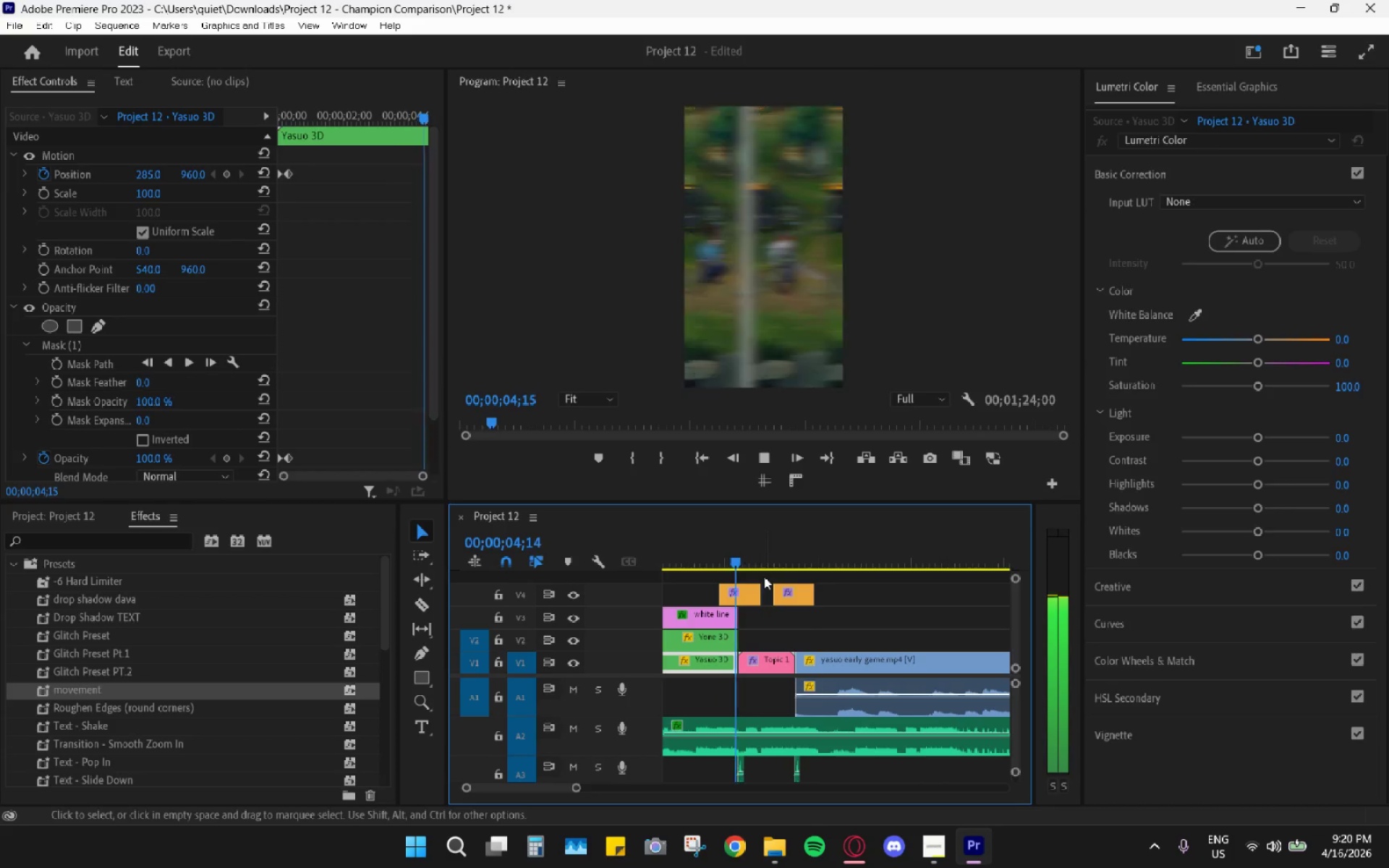 
key(Space)
 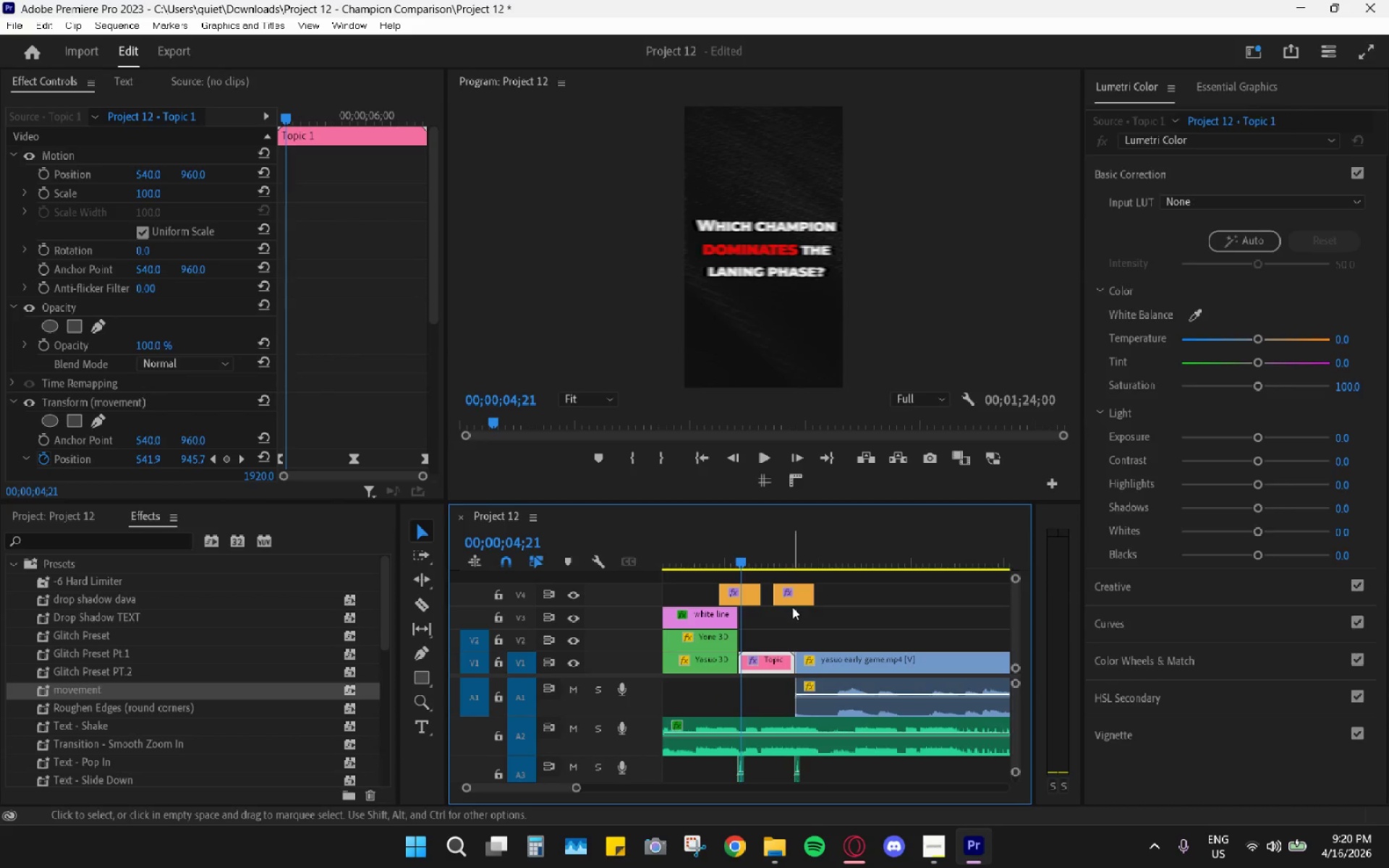 
left_click([792, 601])
 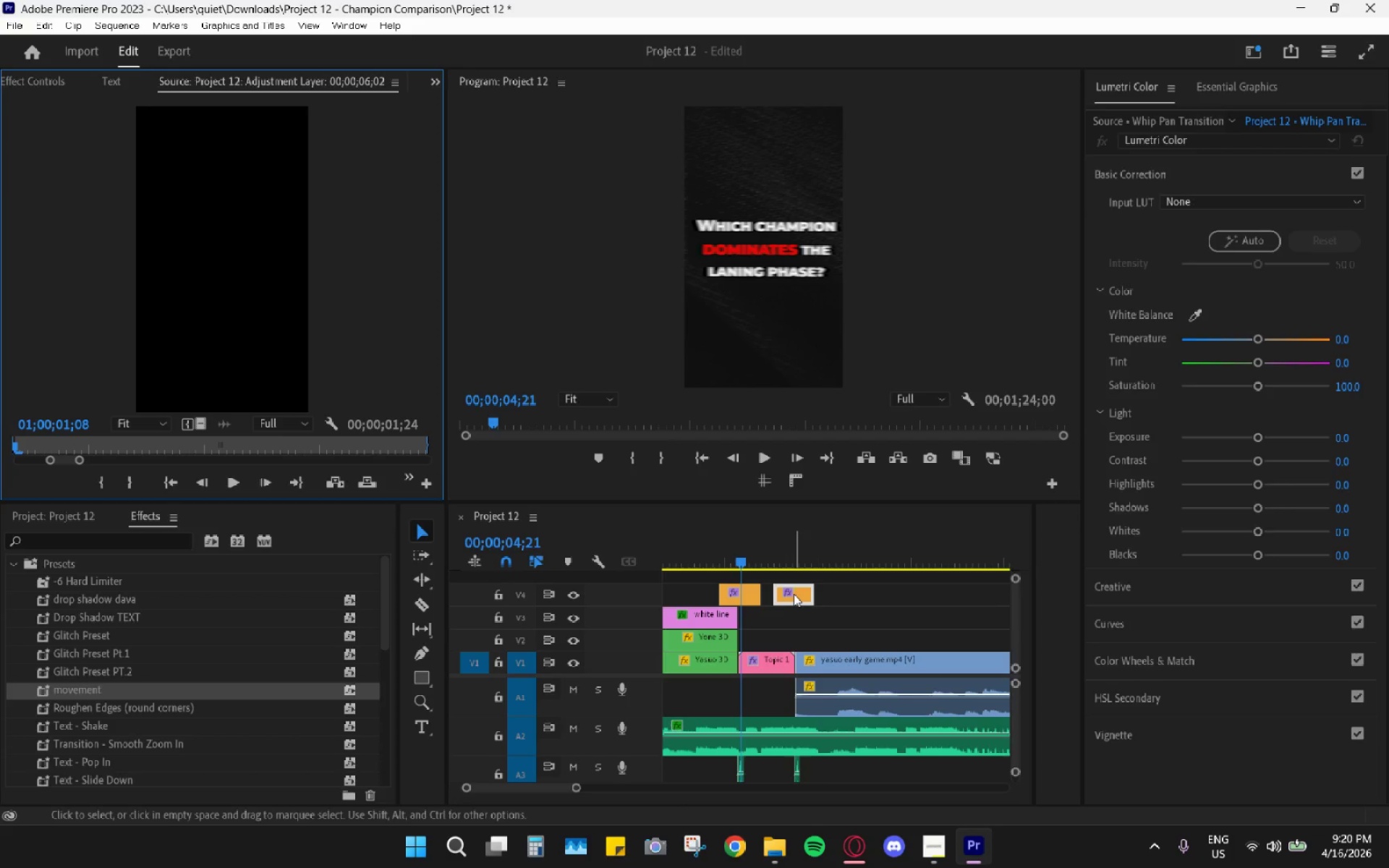 
key(Shift+E)
 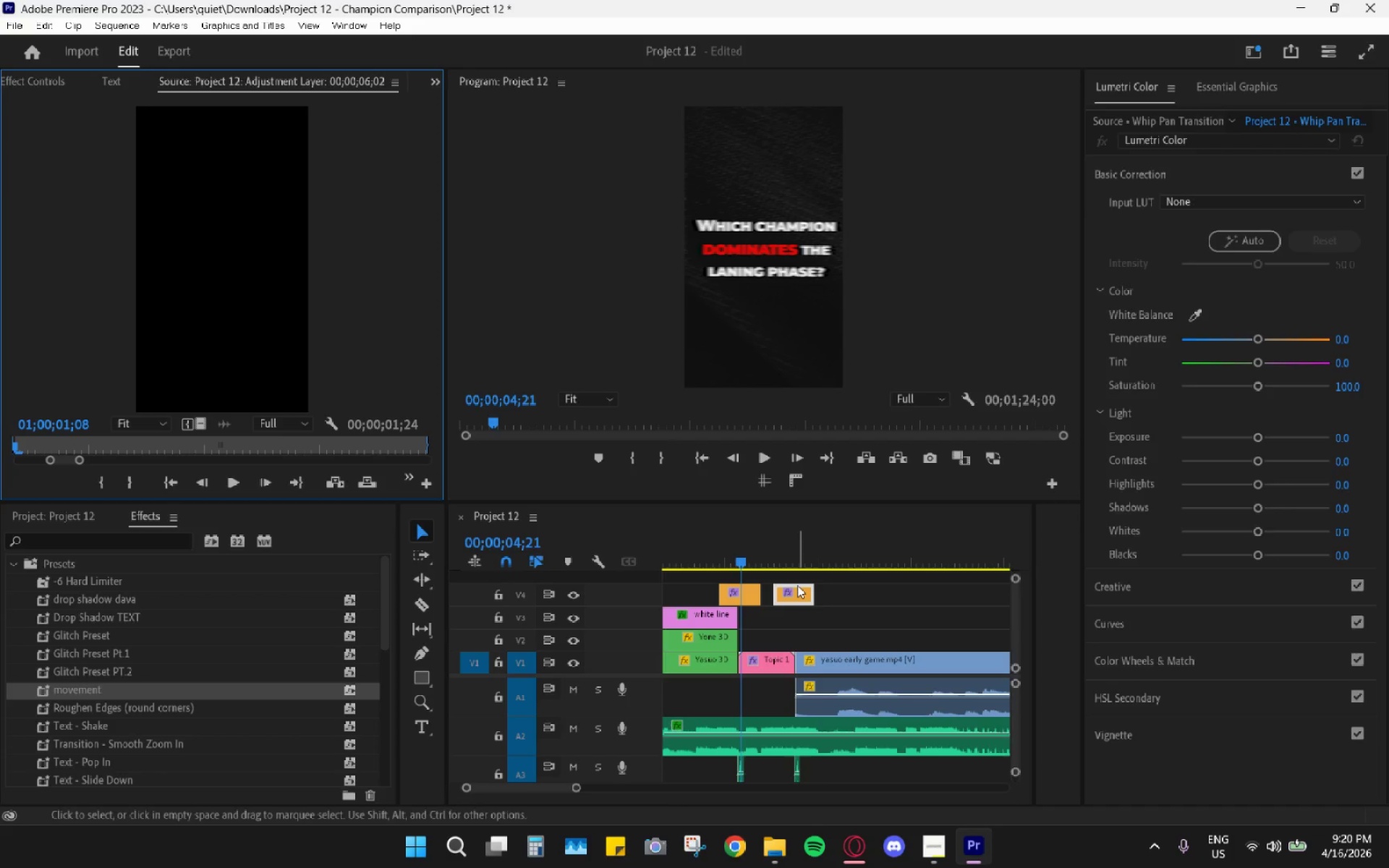 
key(Shift+E)
 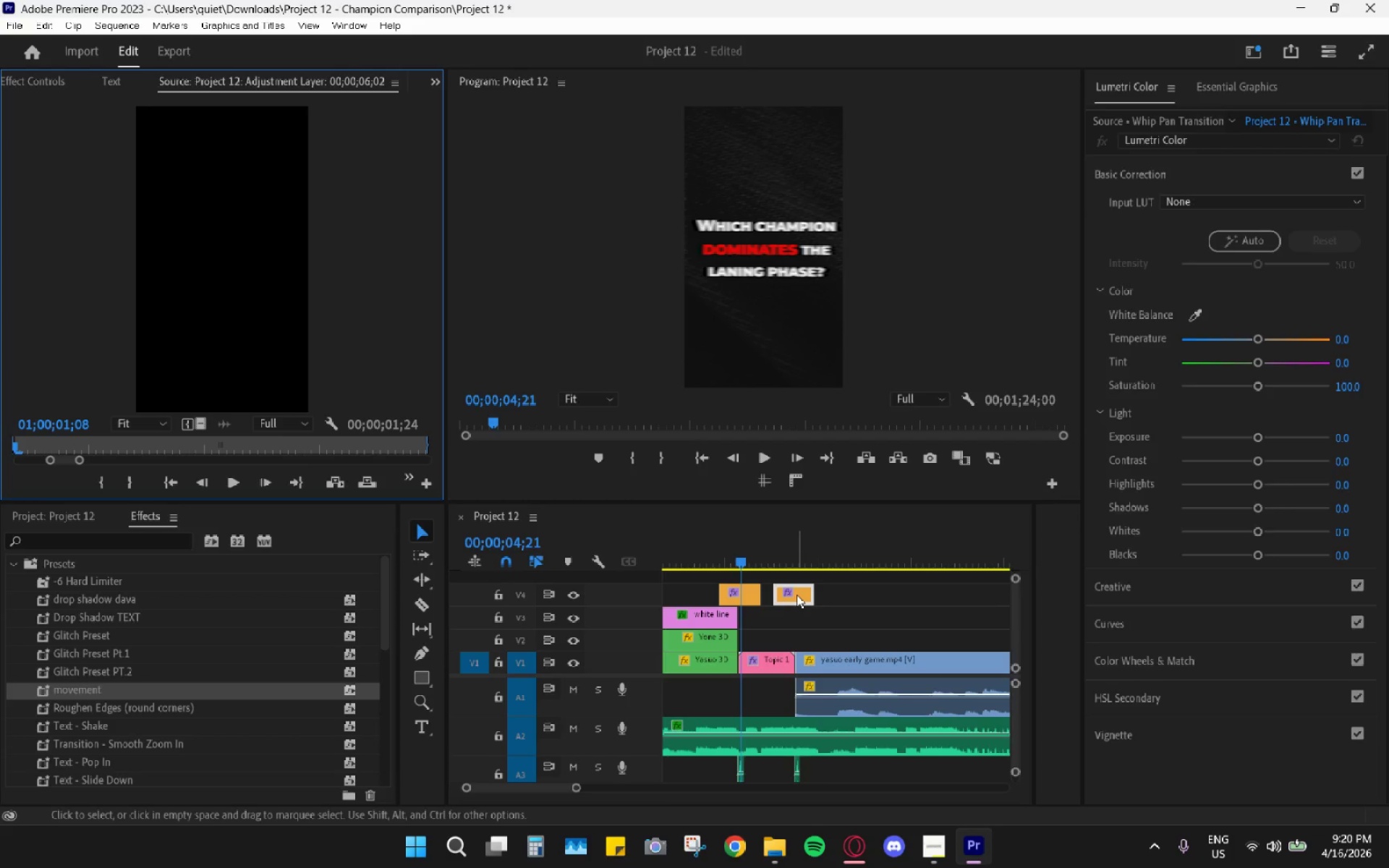 
left_click([797, 596])
 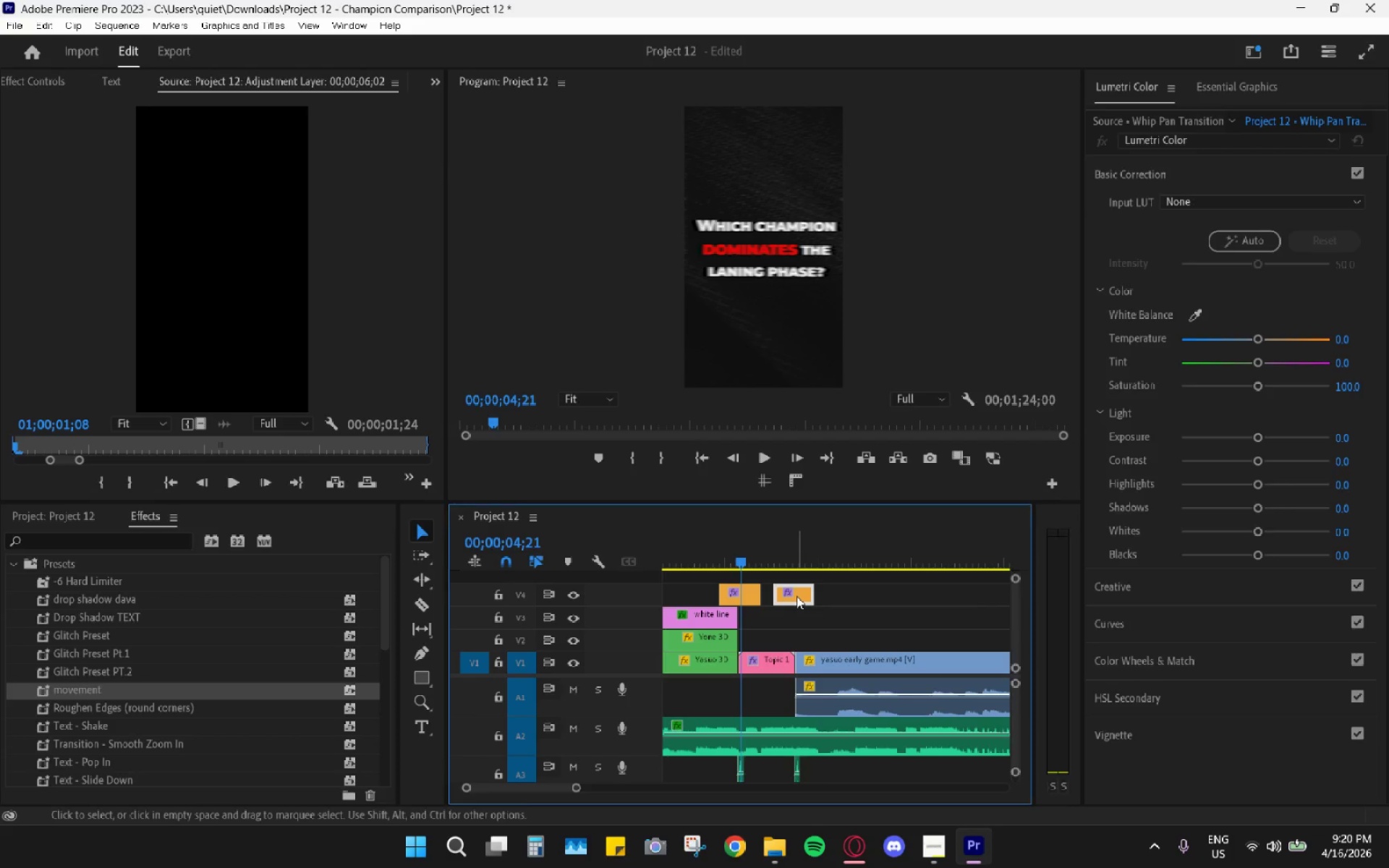 
key(Shift+E)
 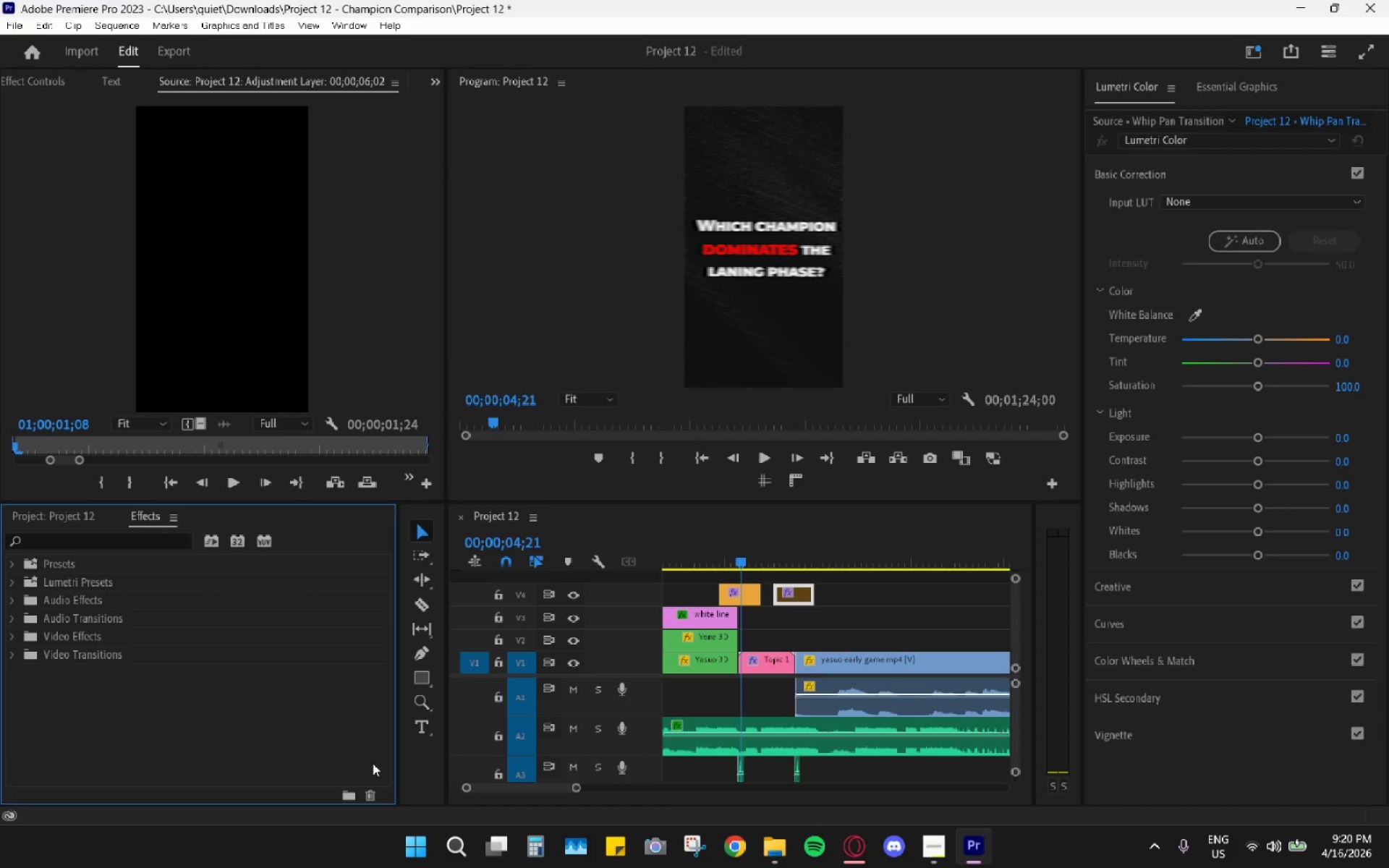 
left_click([85, 509])
 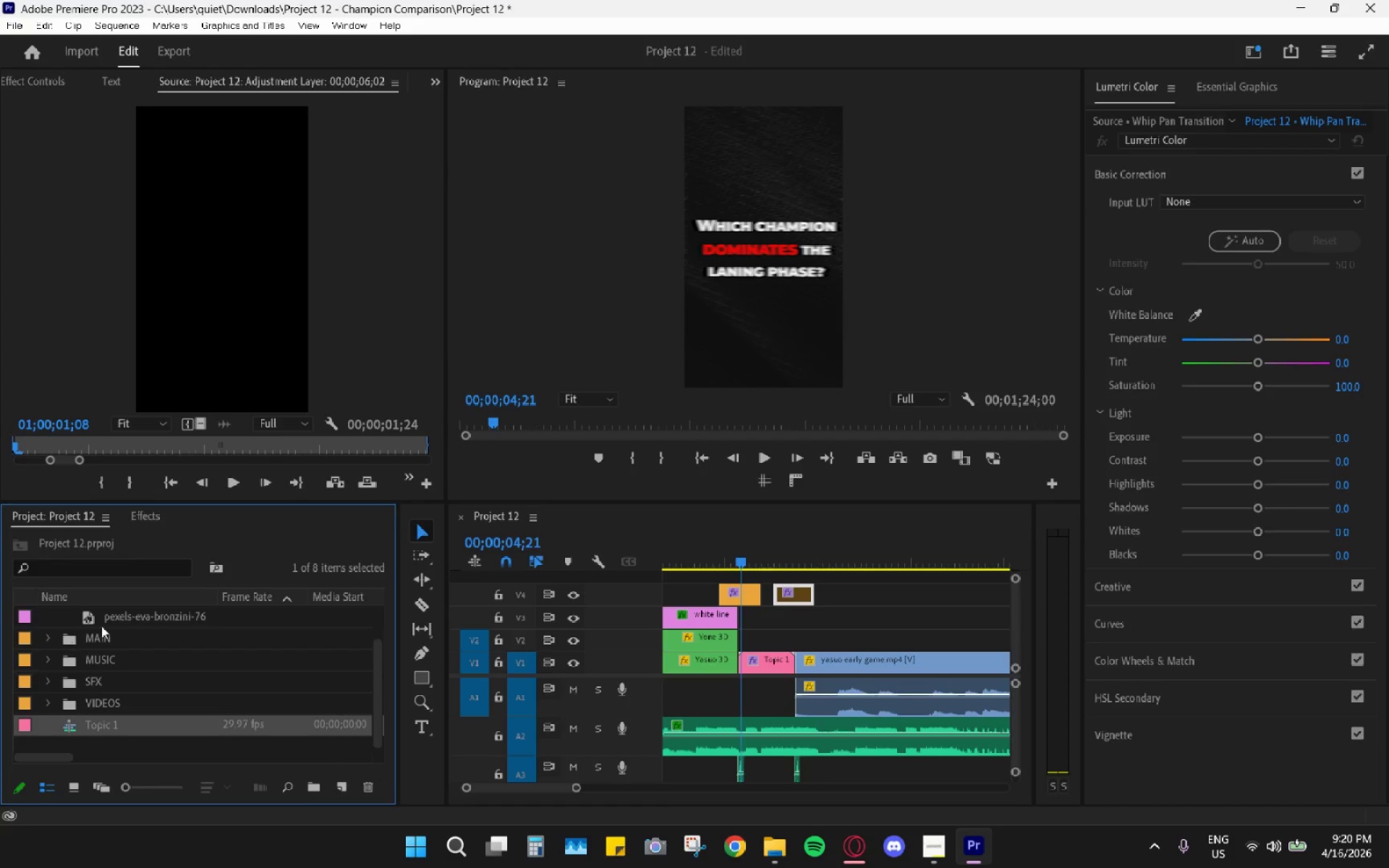 
scroll: coordinate [108, 622], scroll_direction: up, amount: 4.0
 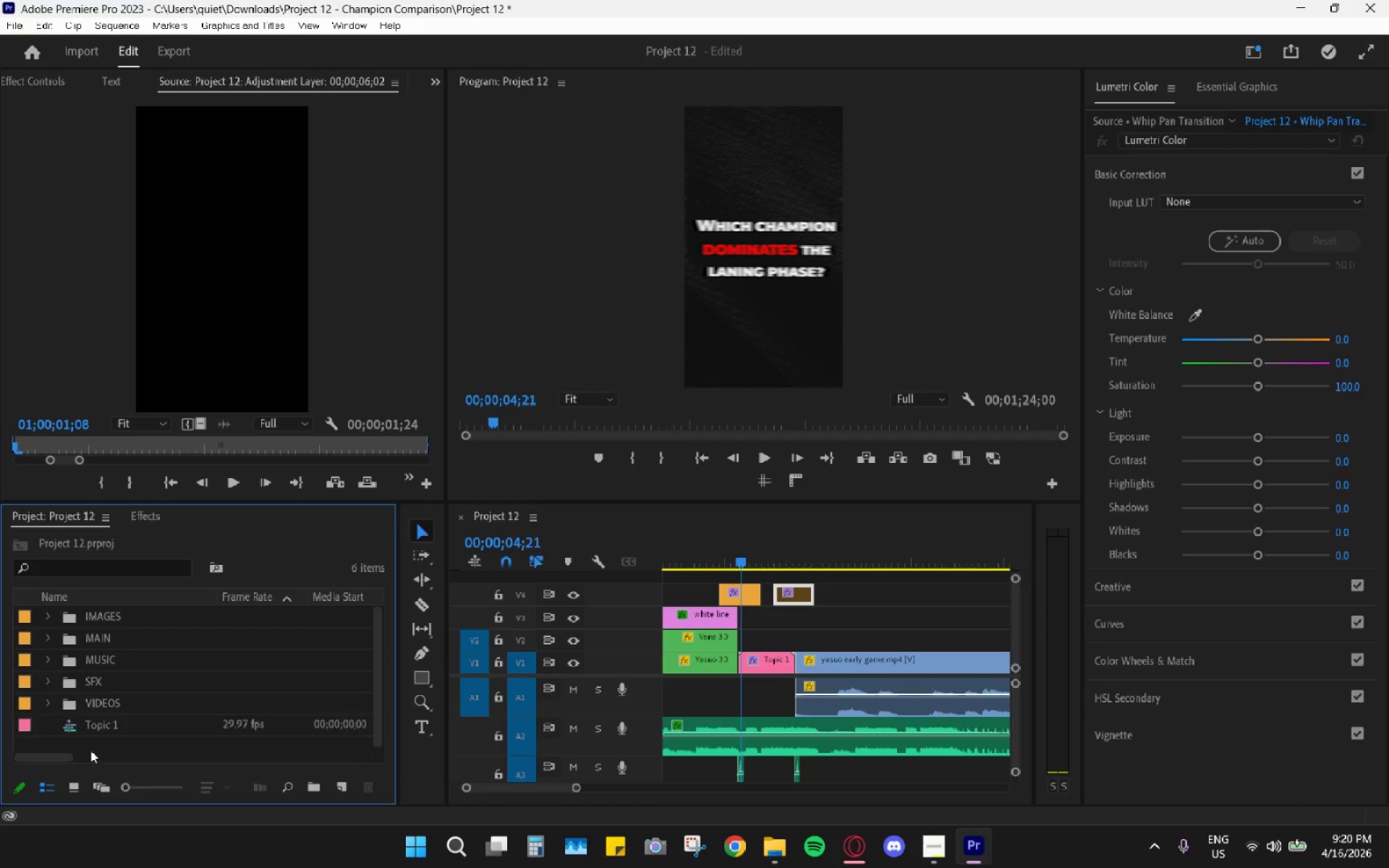 
left_click_drag(start_coordinate=[101, 726], to_coordinate=[111, 639])
 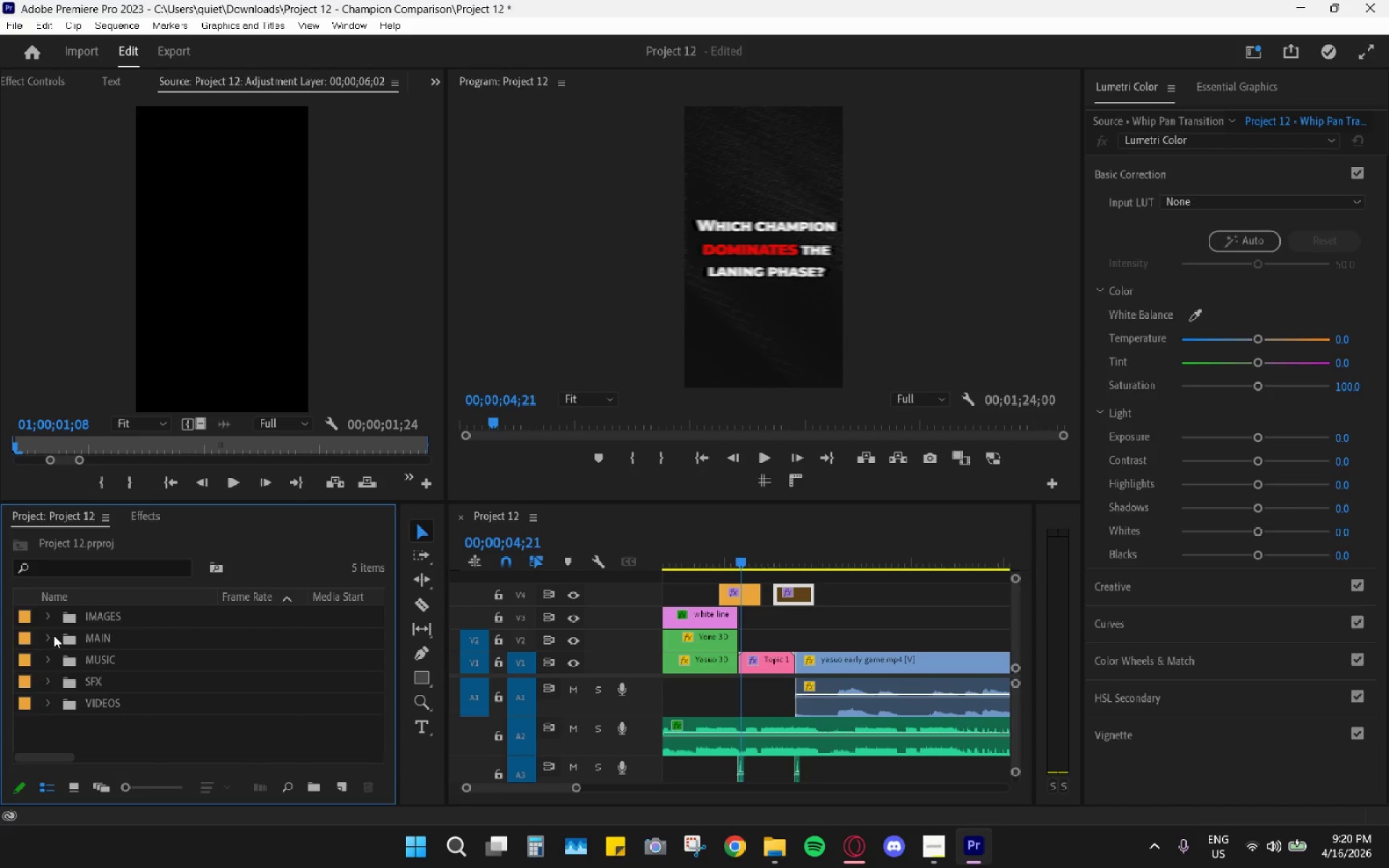 
left_click_drag(start_coordinate=[53, 634], to_coordinate=[49, 634])
 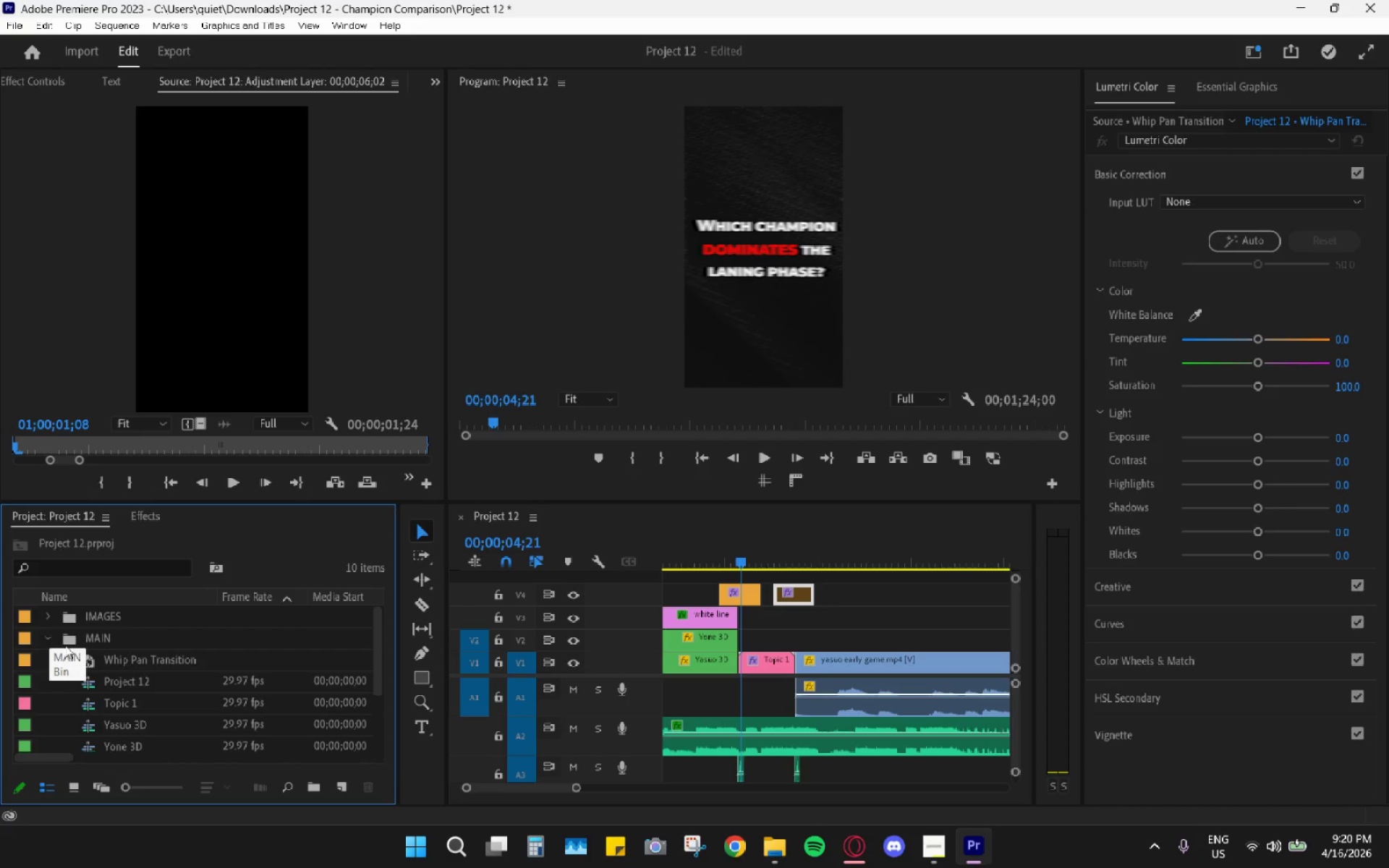 
scroll: coordinate [123, 681], scroll_direction: down, amount: 3.0
 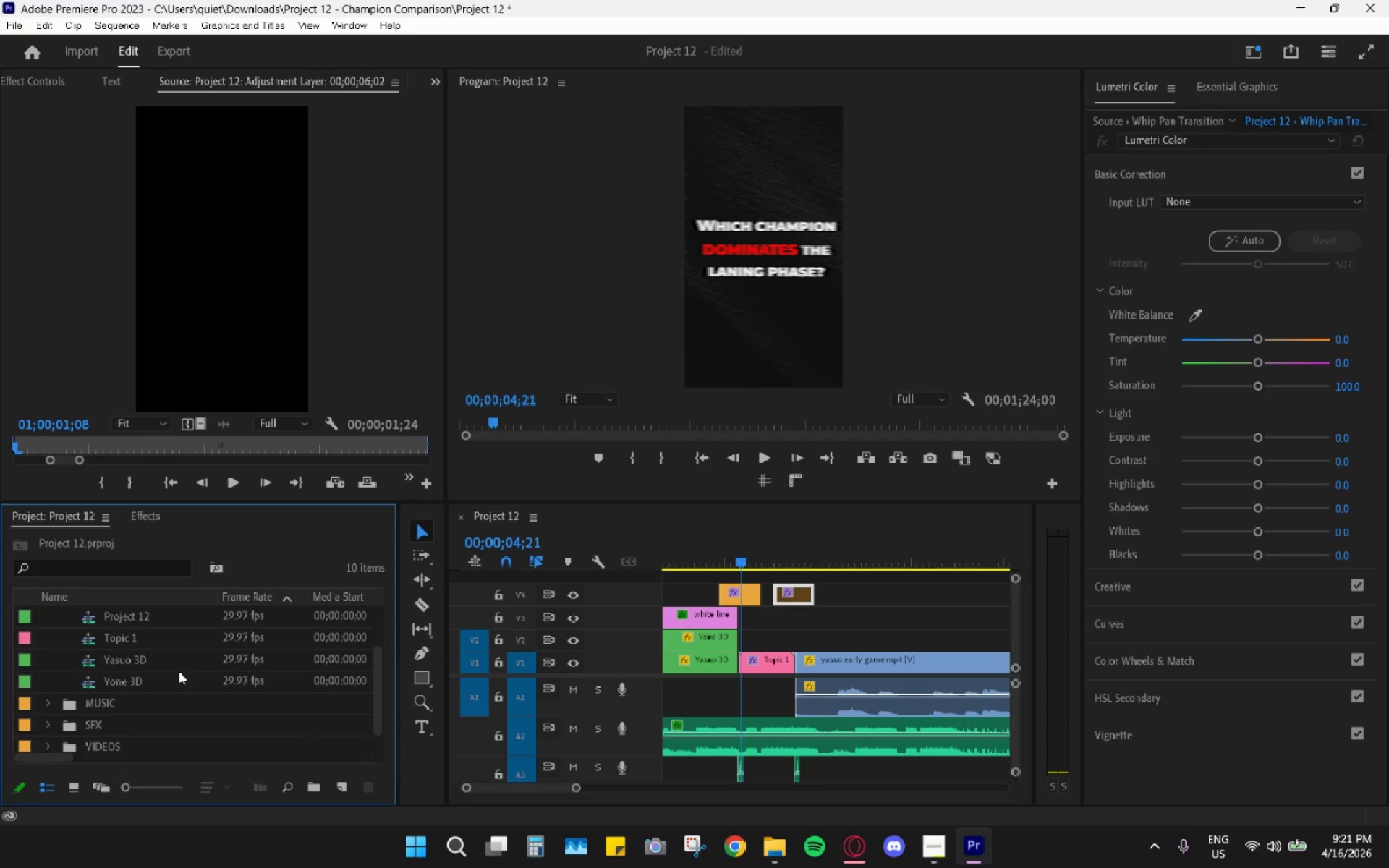 
scroll: coordinate [178, 669], scroll_direction: up, amount: 4.0
 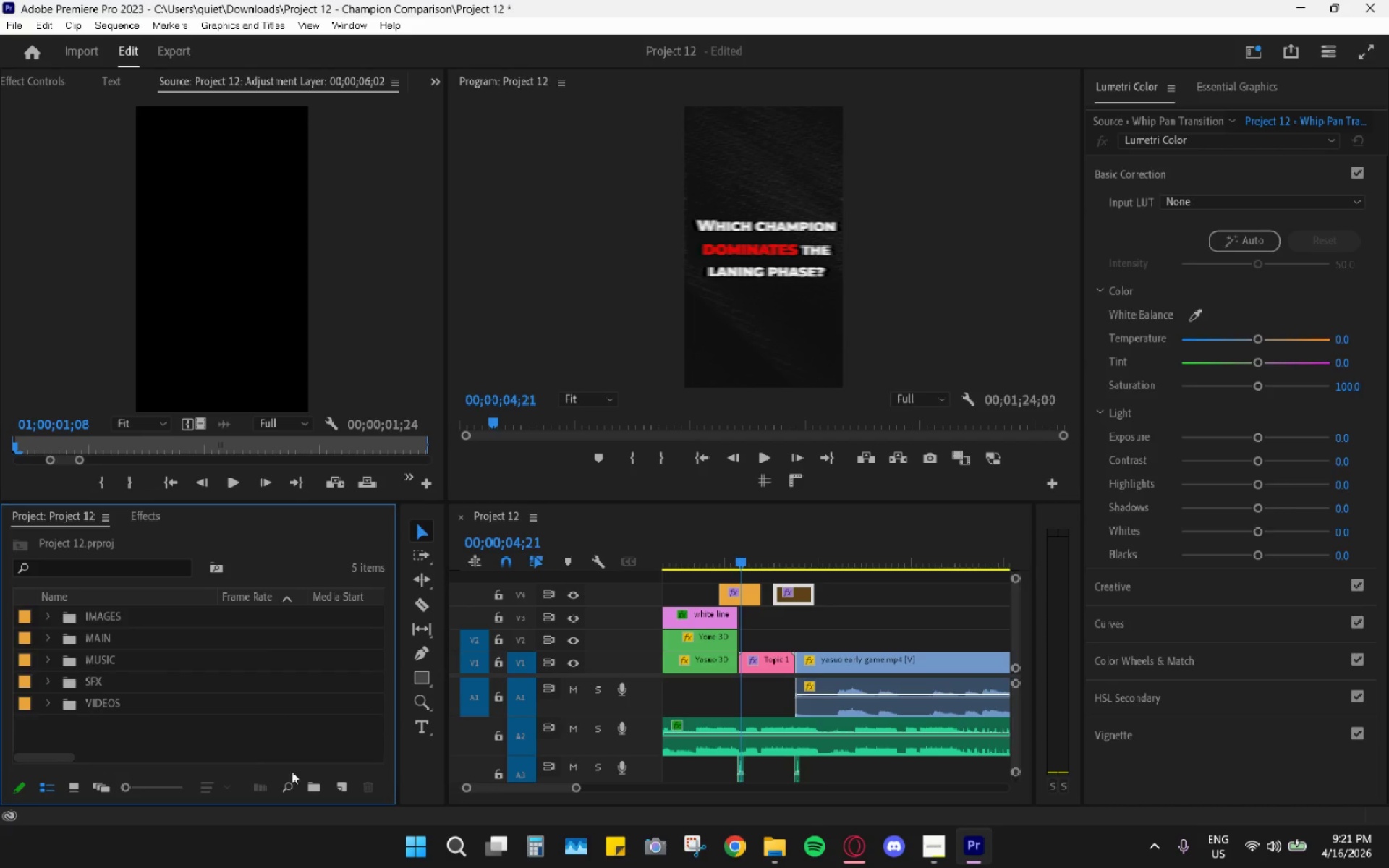 
left_click([341, 784])
 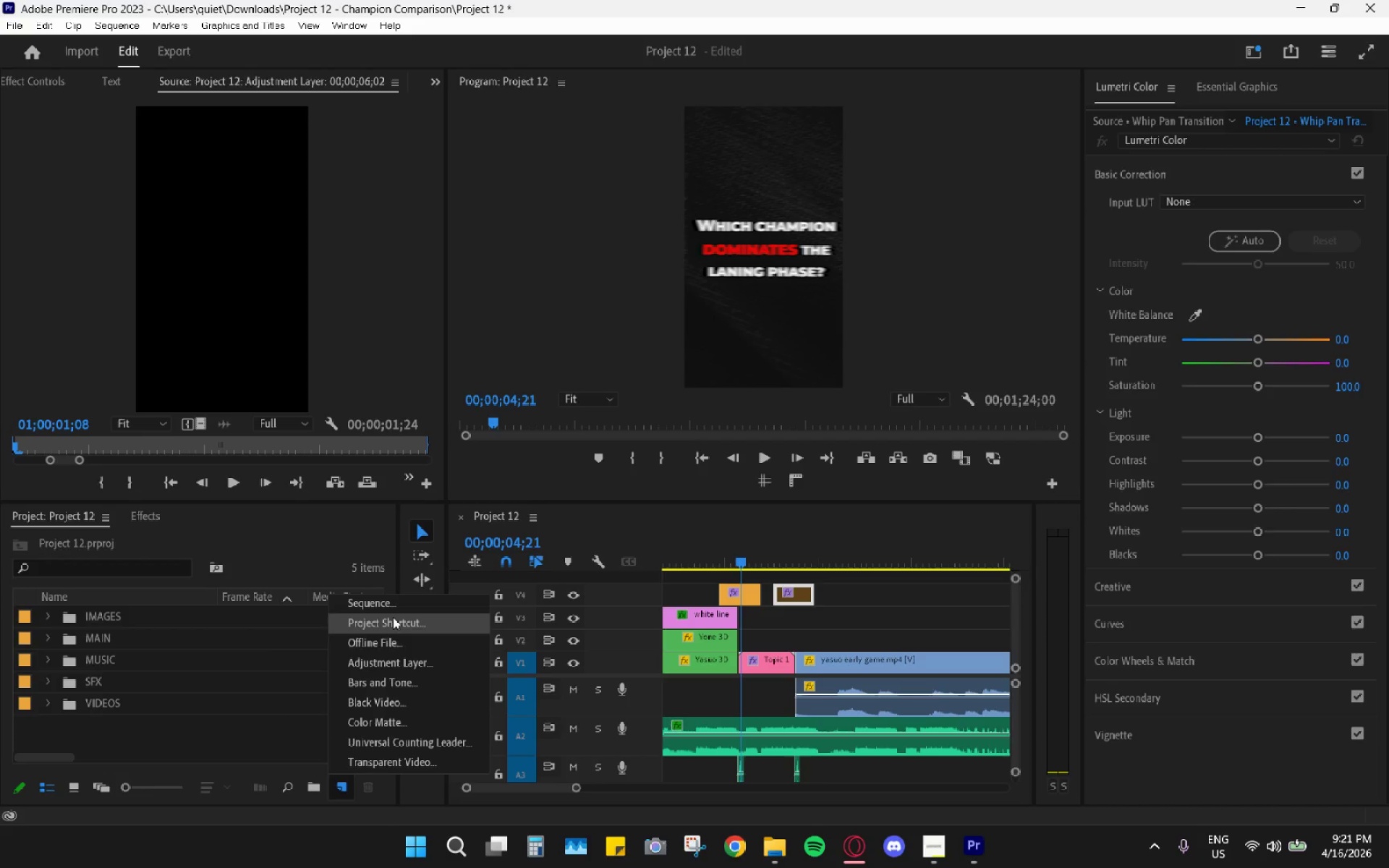 
left_click([392, 666])
 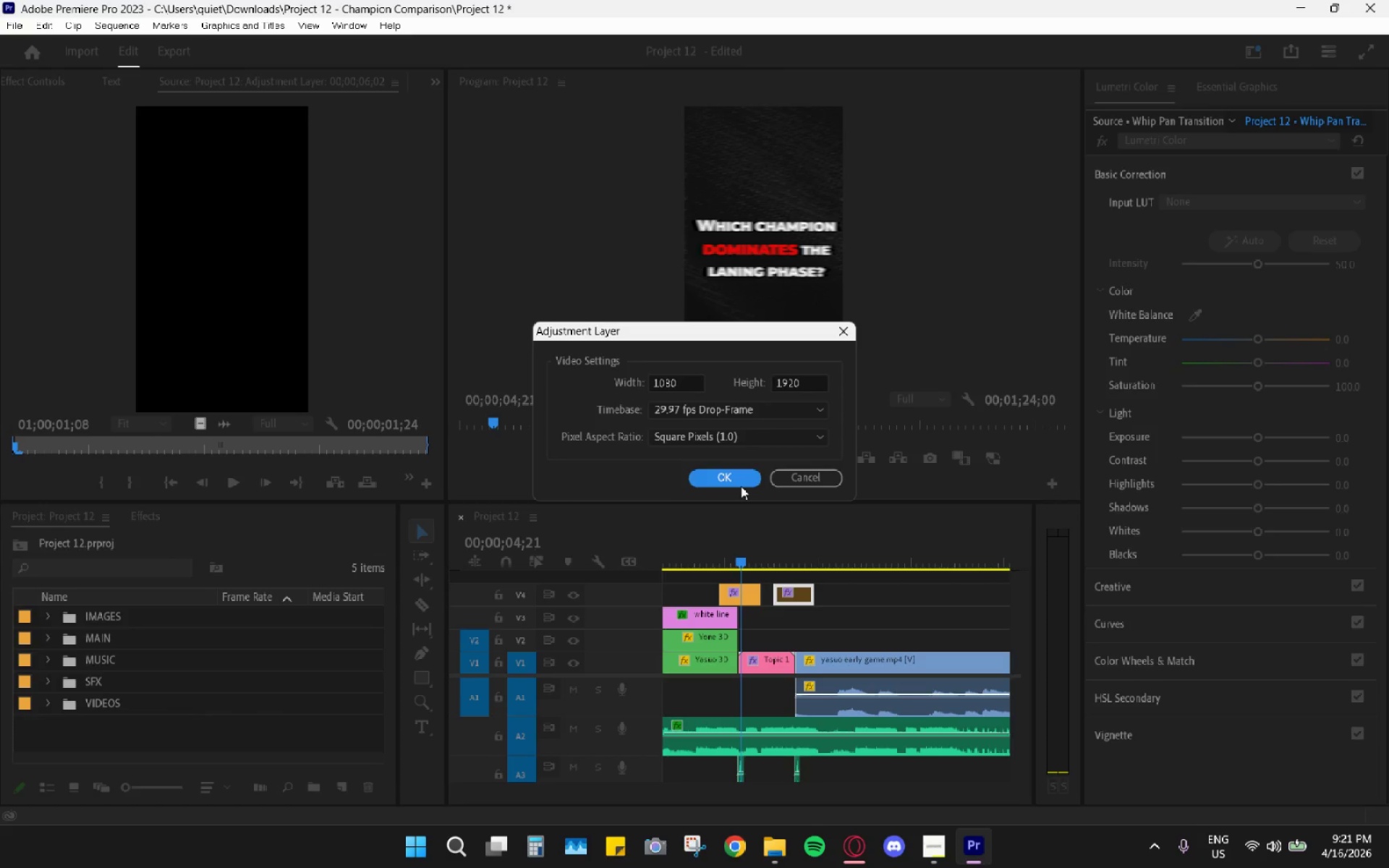 
left_click([726, 480])
 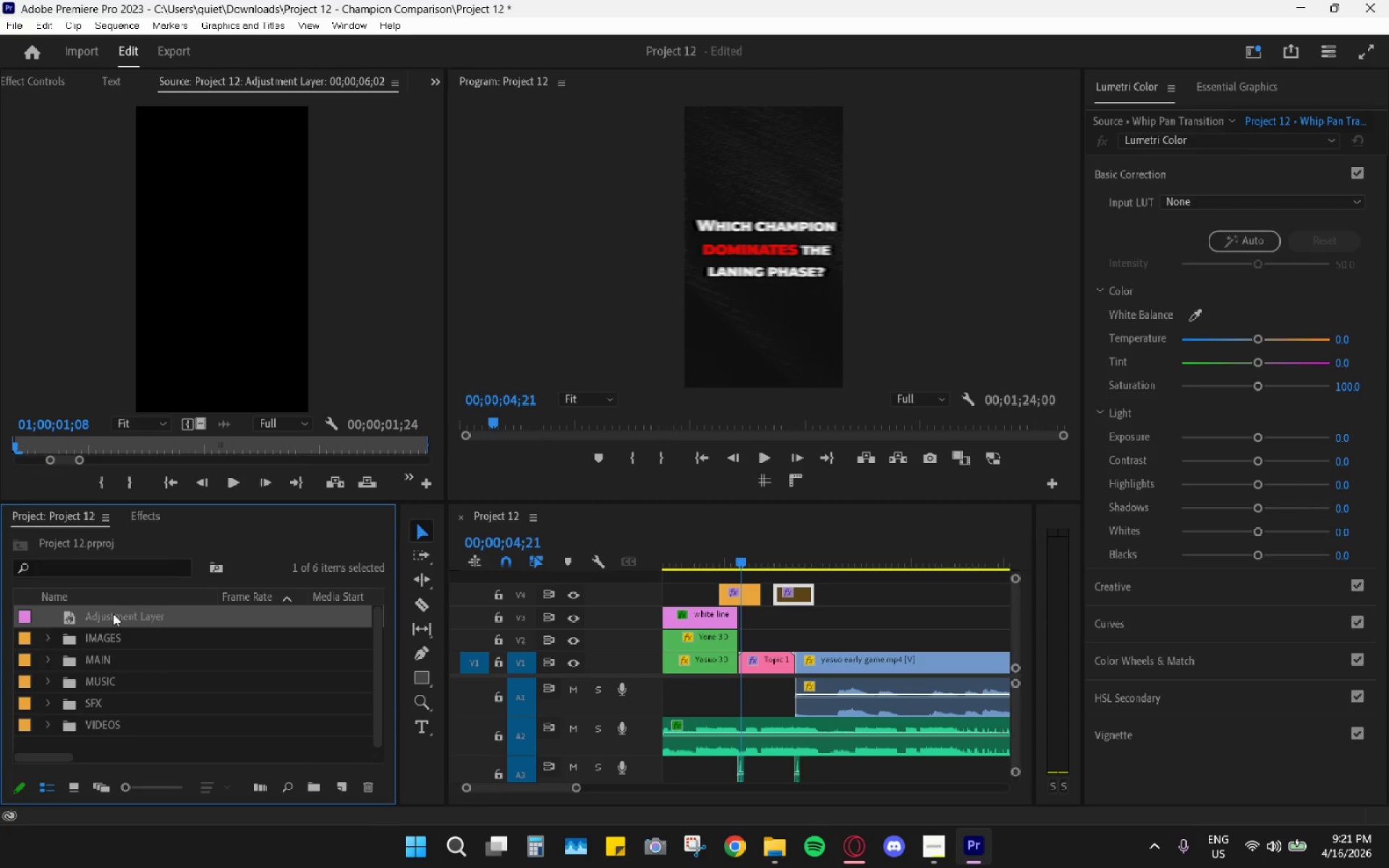 
left_click_drag(start_coordinate=[113, 613], to_coordinate=[778, 617])
 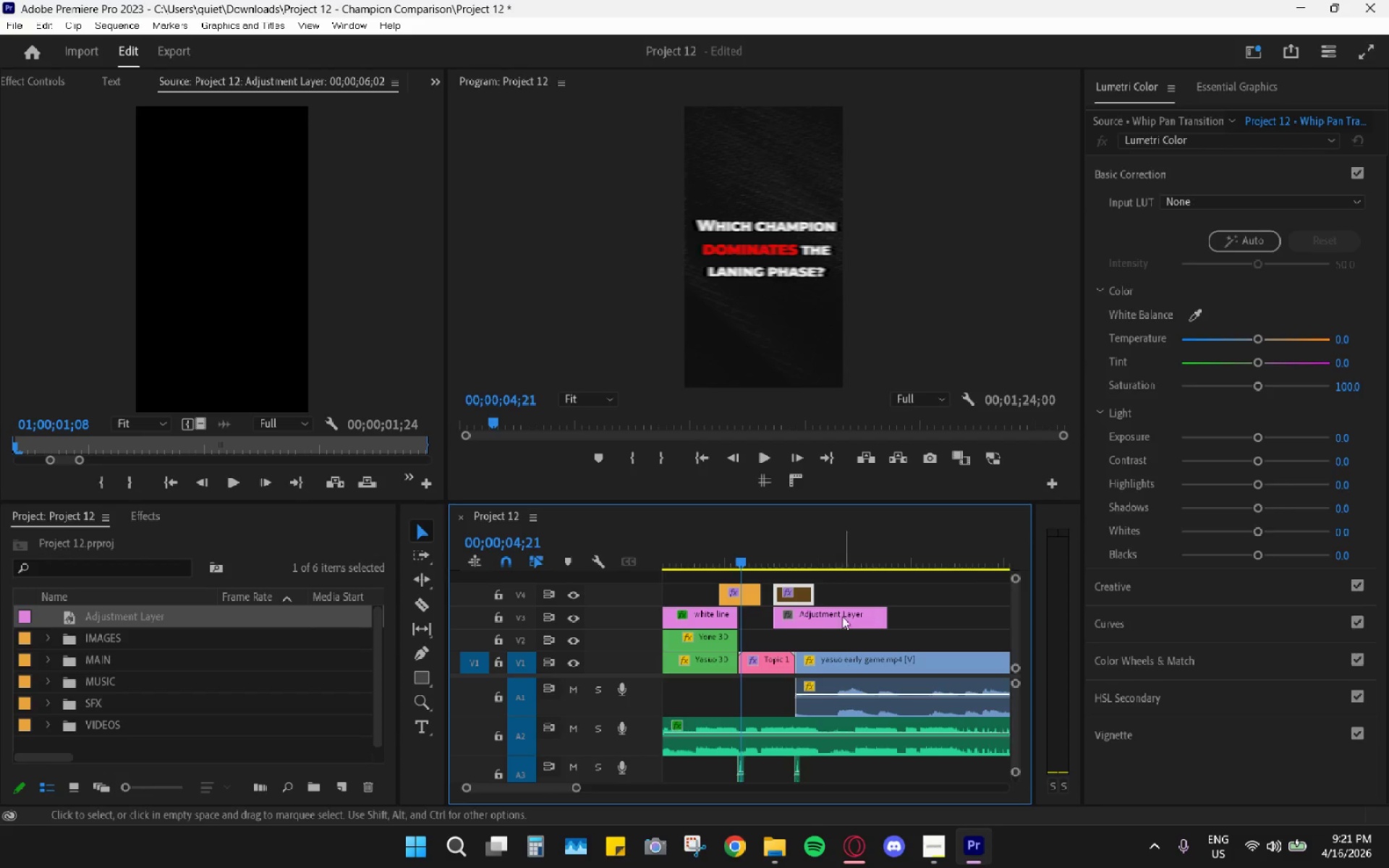 
key(C)
 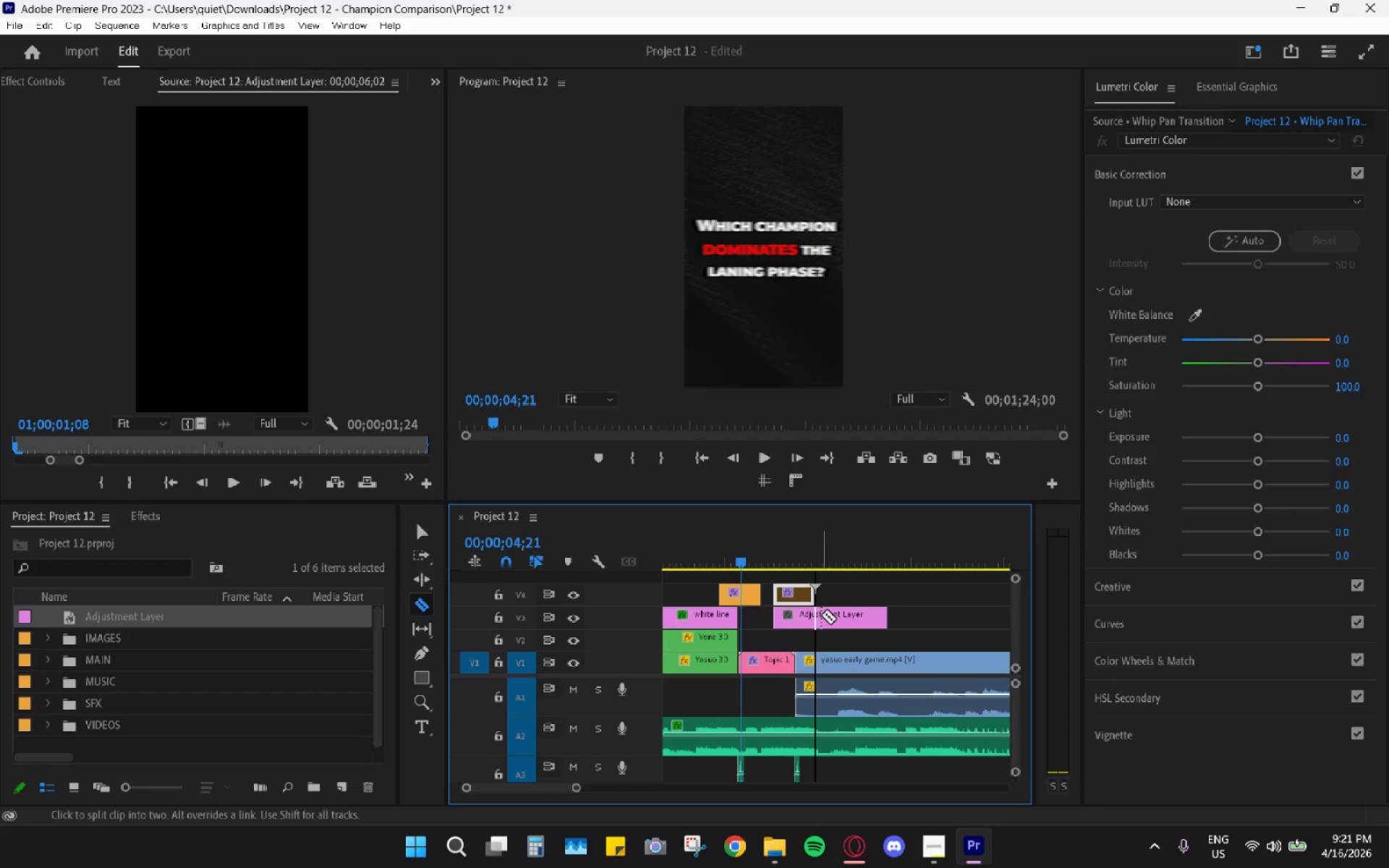 
left_click([821, 615])
 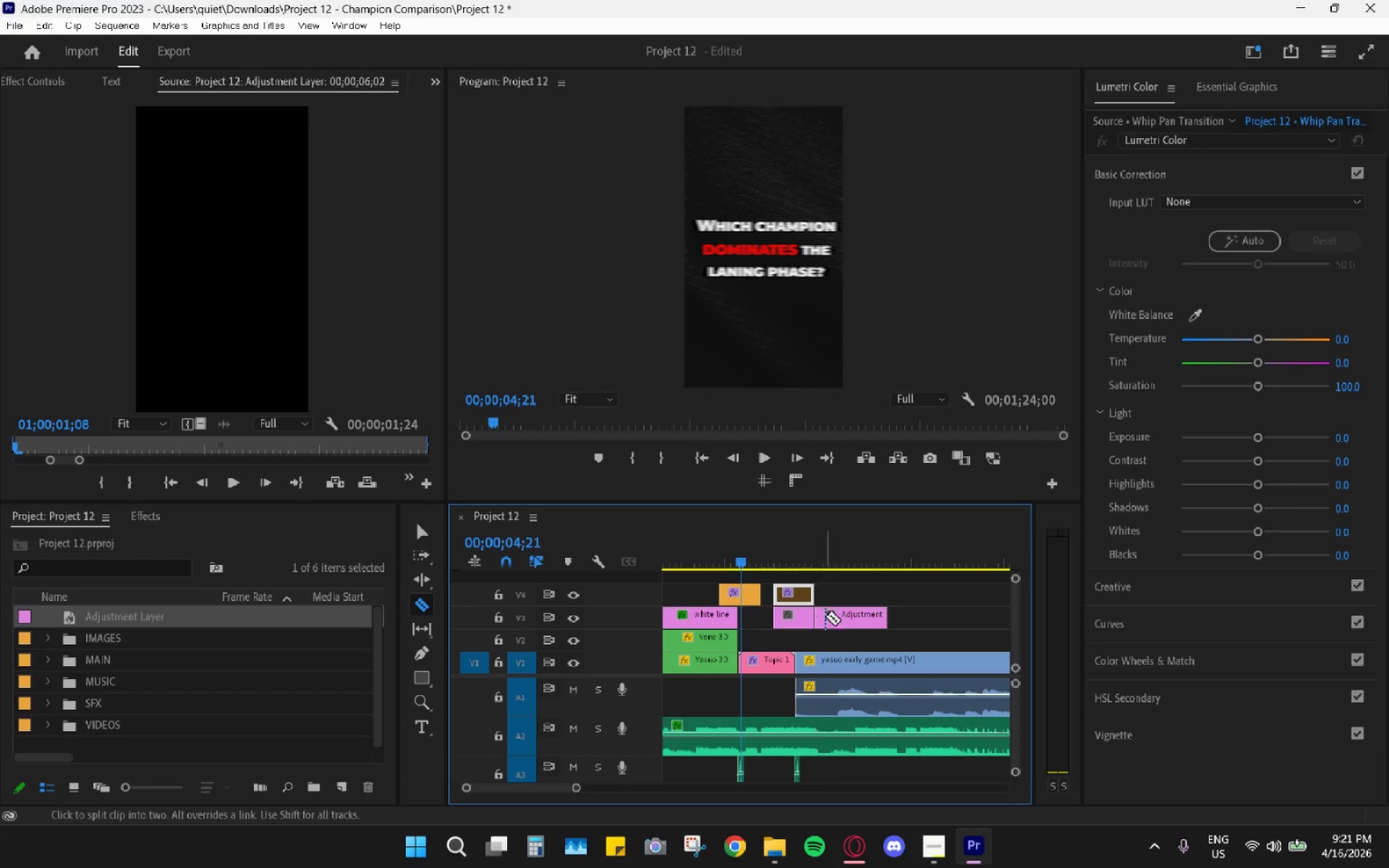 
type(vh)
 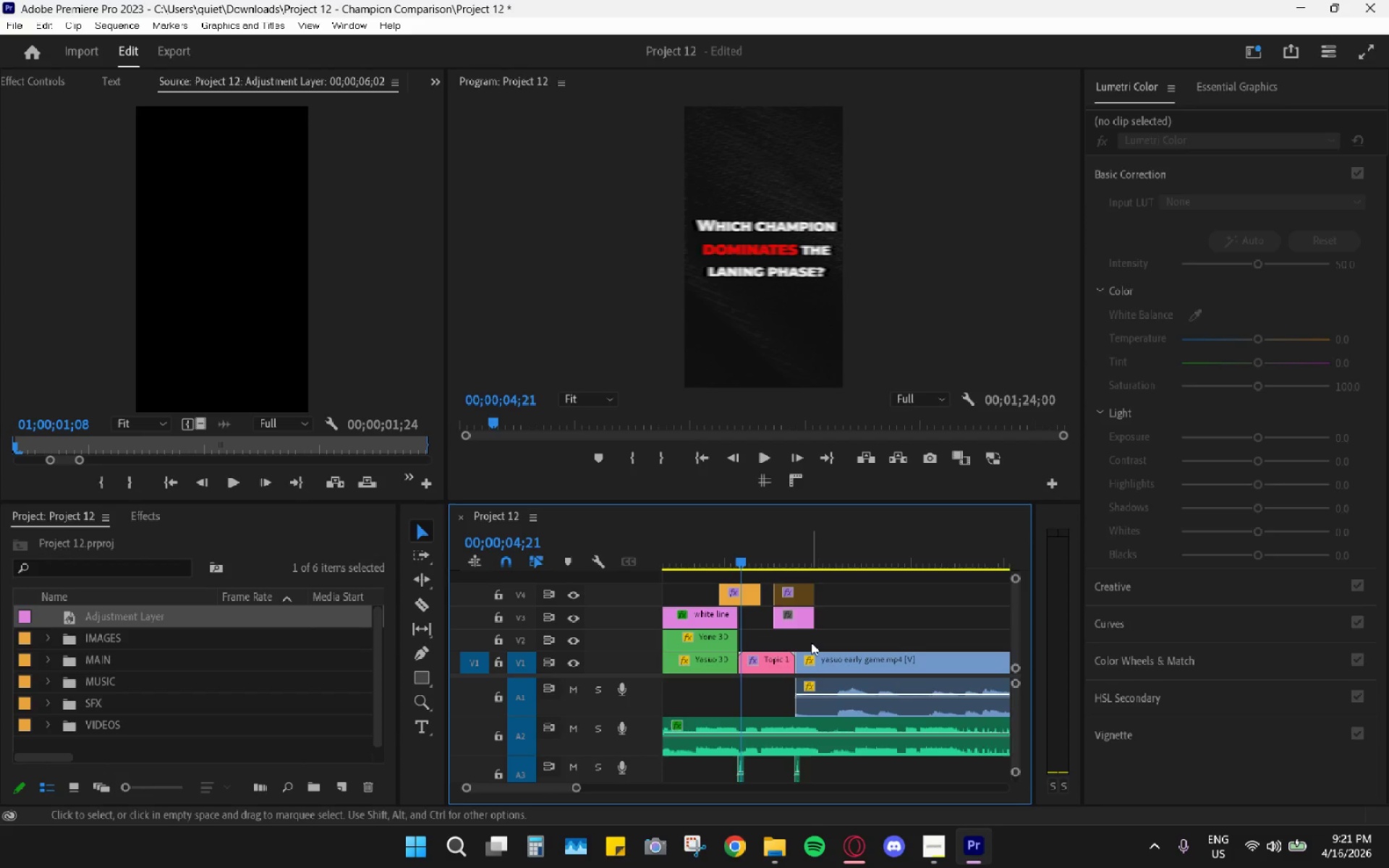 
hold_key(key=AltLeft, duration=0.36)
scroll: coordinate [811, 642], scroll_direction: up, amount: 5.0
 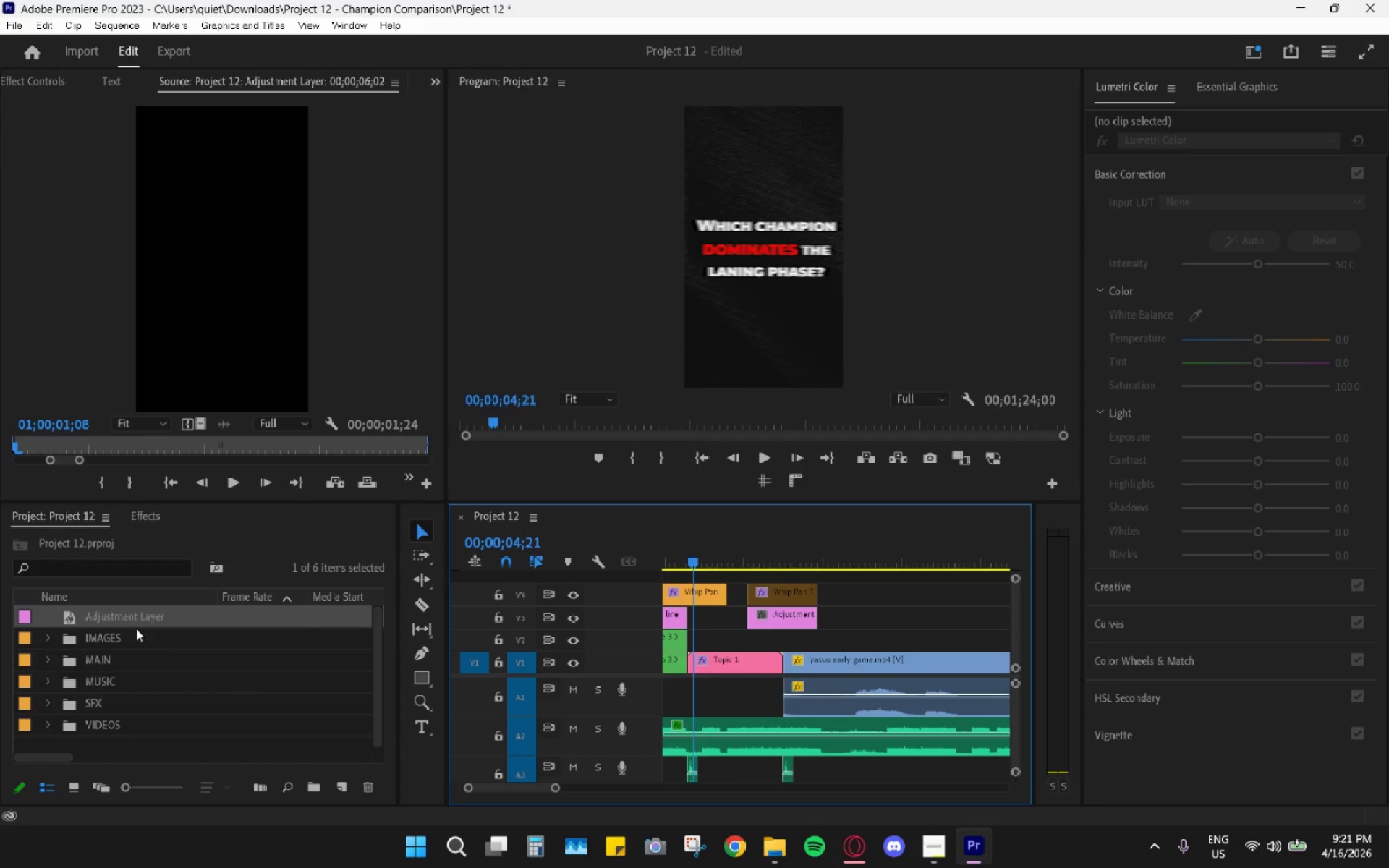 
left_click([142, 514])
 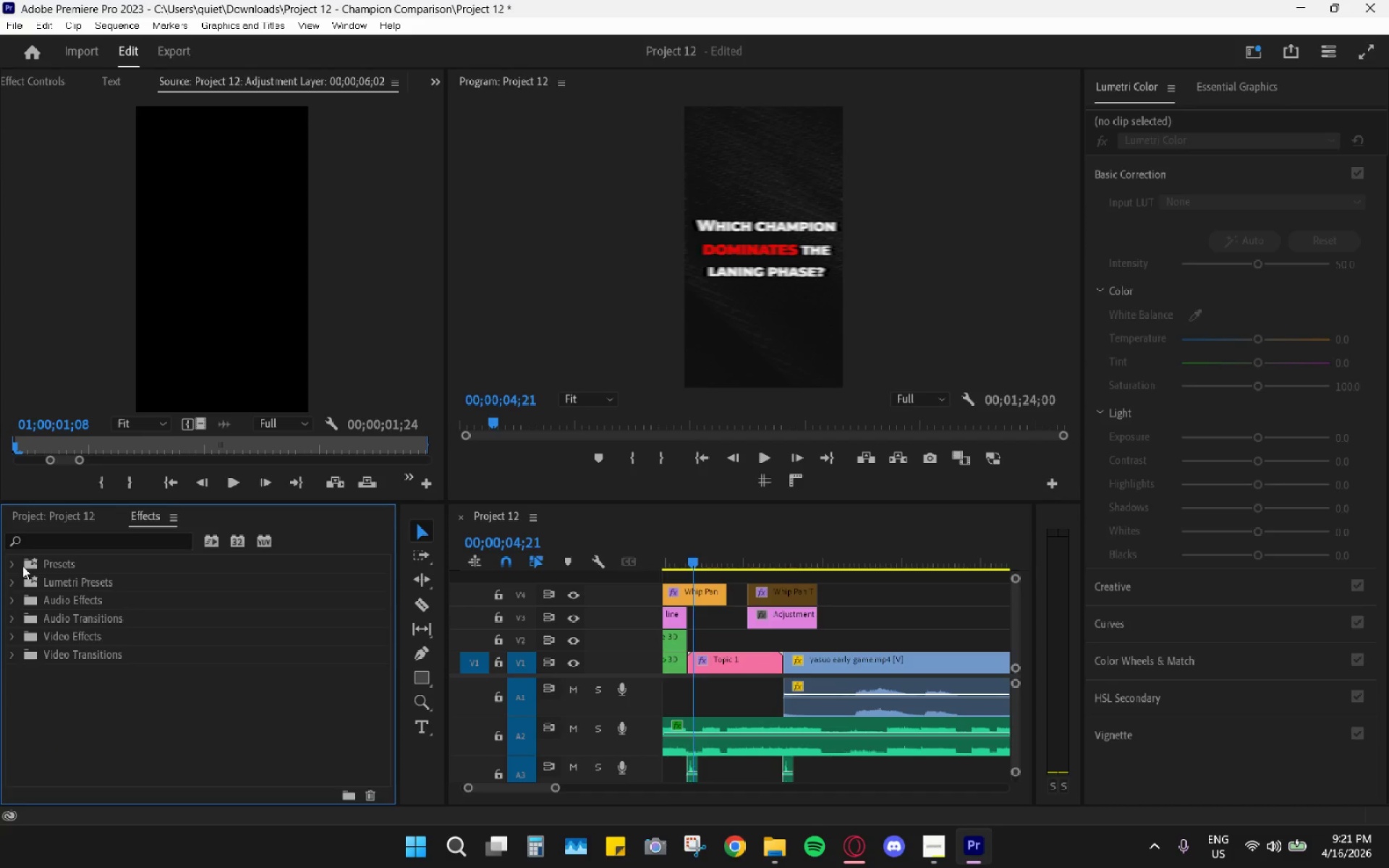 
left_click([14, 563])
 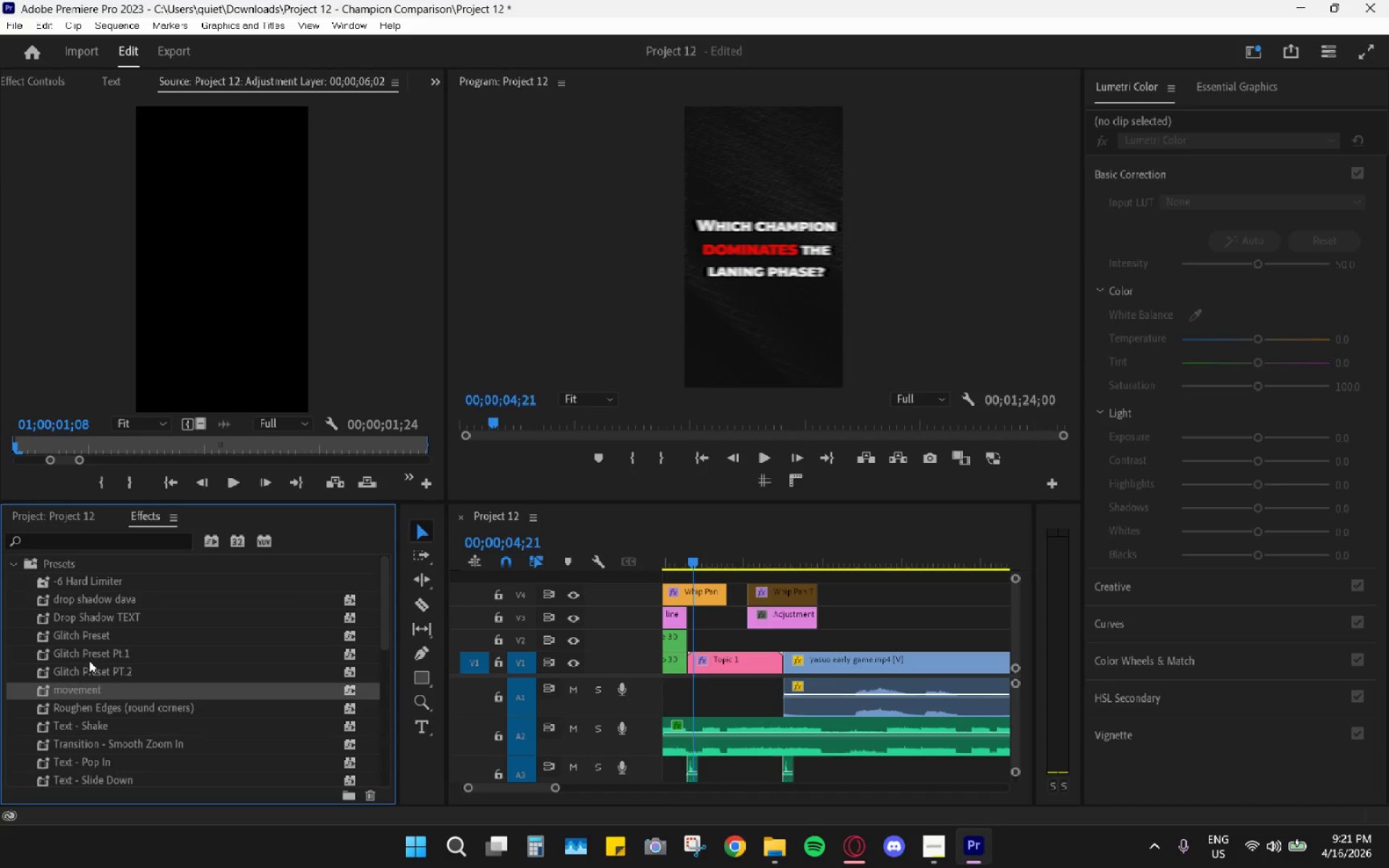 
scroll: coordinate [126, 702], scroll_direction: down, amount: 2.0
 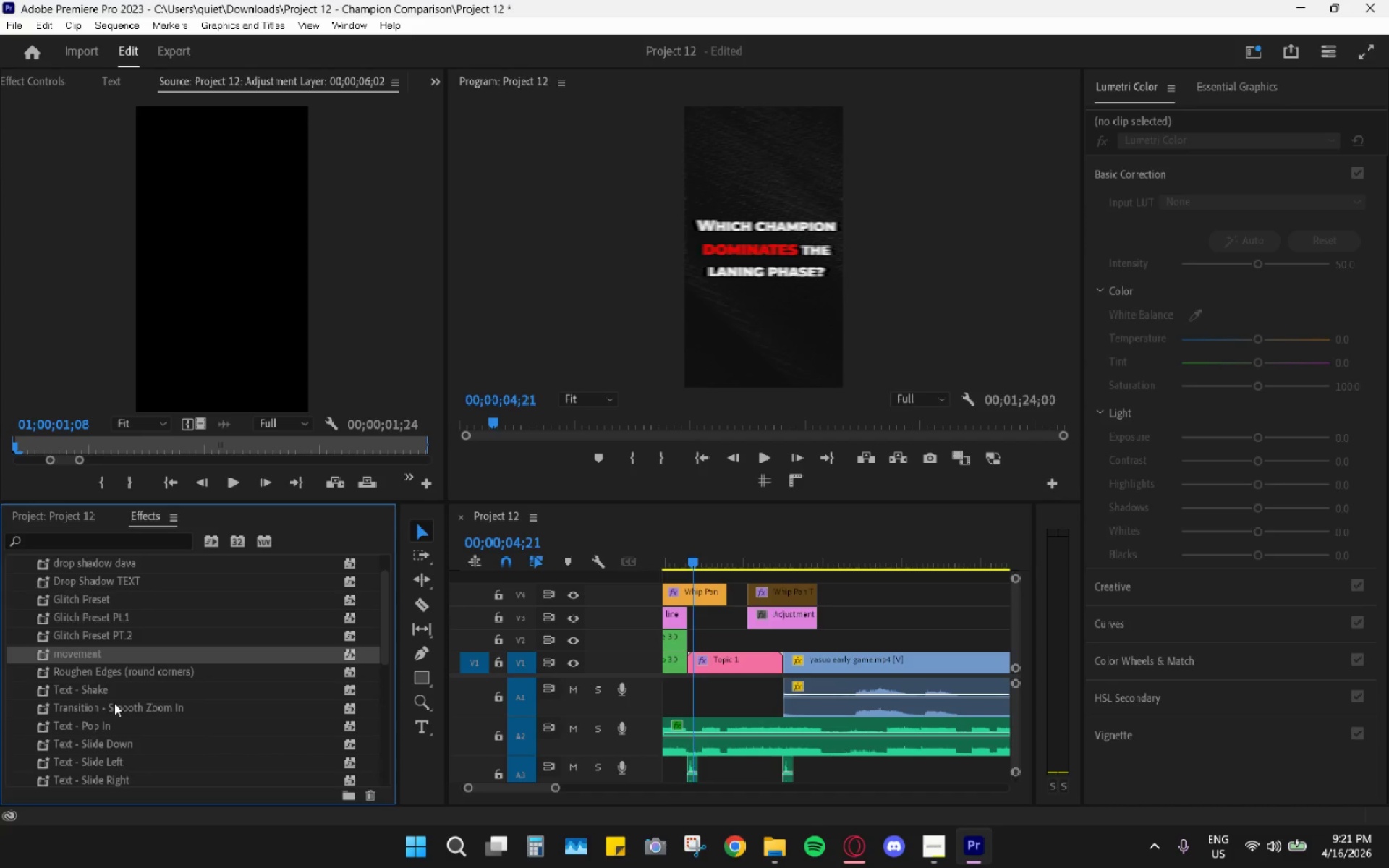 
left_click_drag(start_coordinate=[113, 712], to_coordinate=[783, 630])
 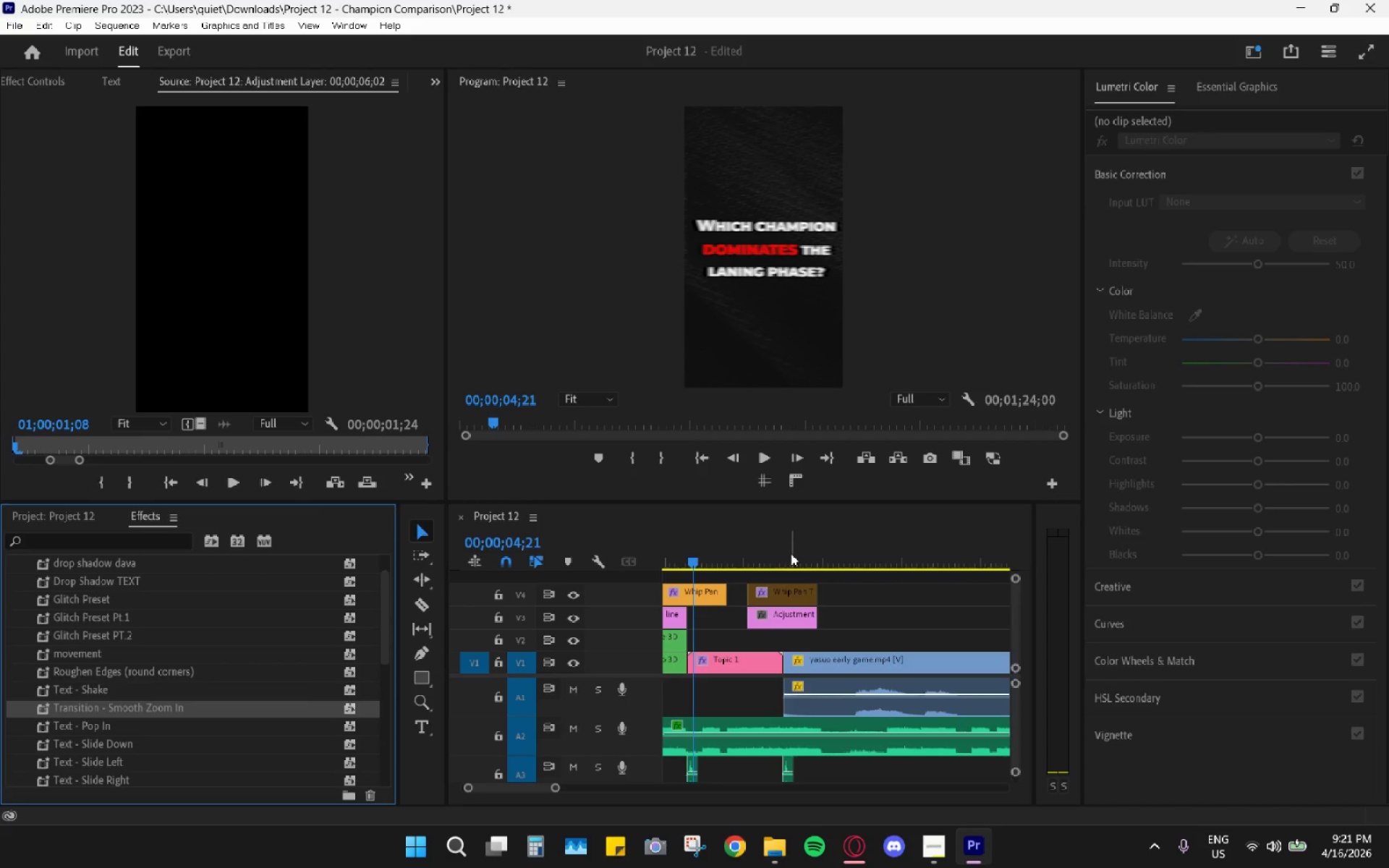 
left_click([794, 624])
 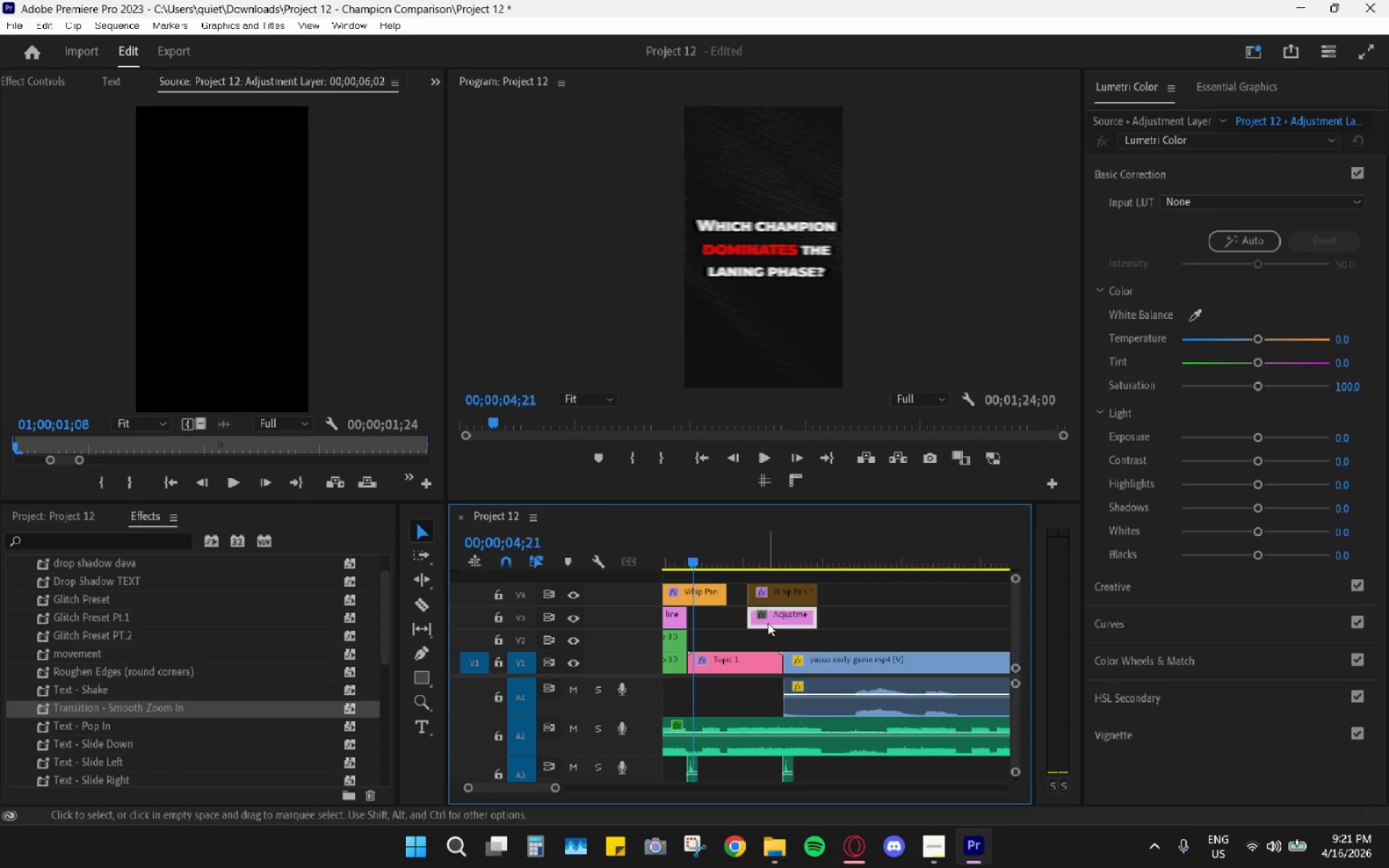 
left_click([774, 621])
 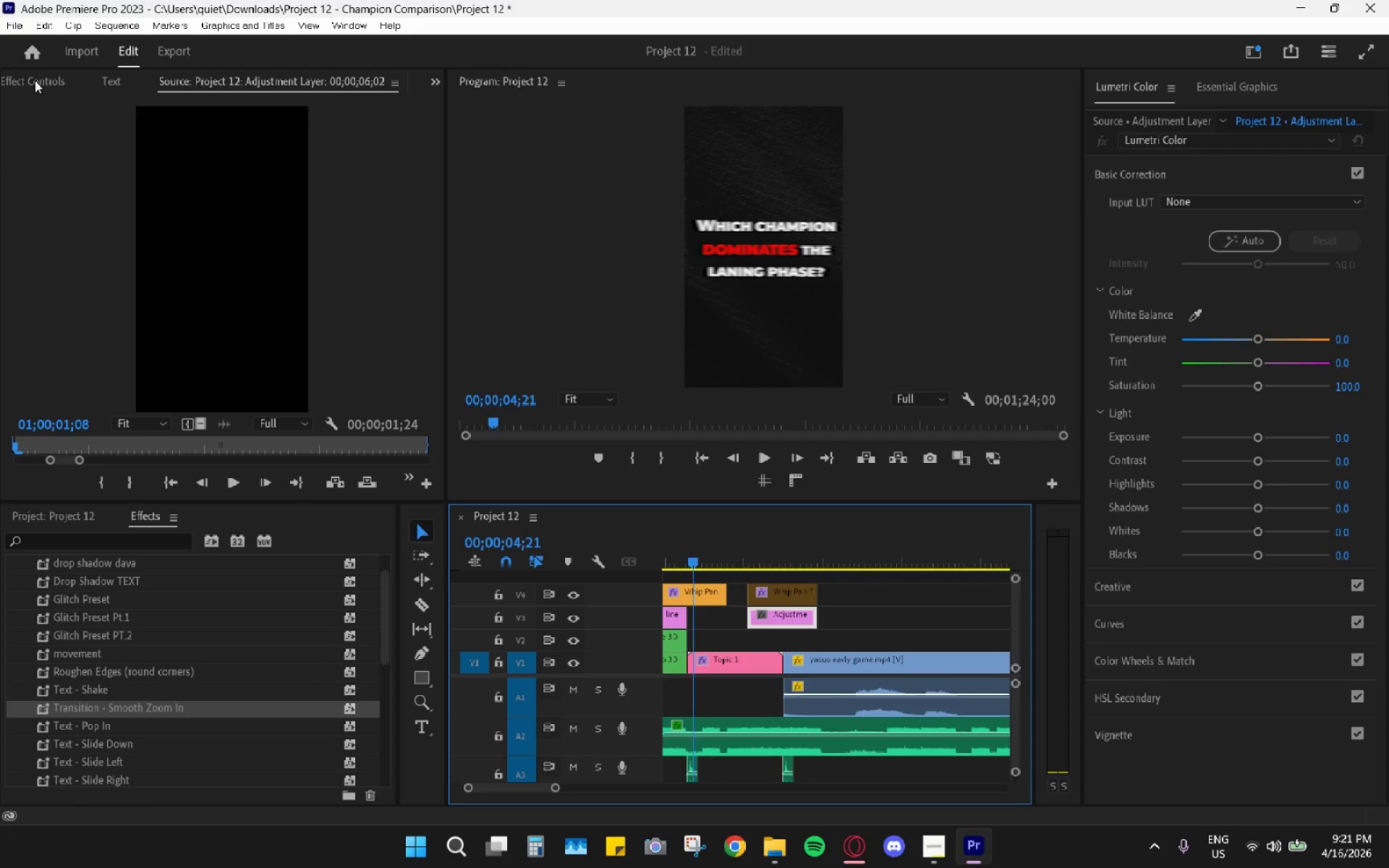 
left_click([35, 80])
 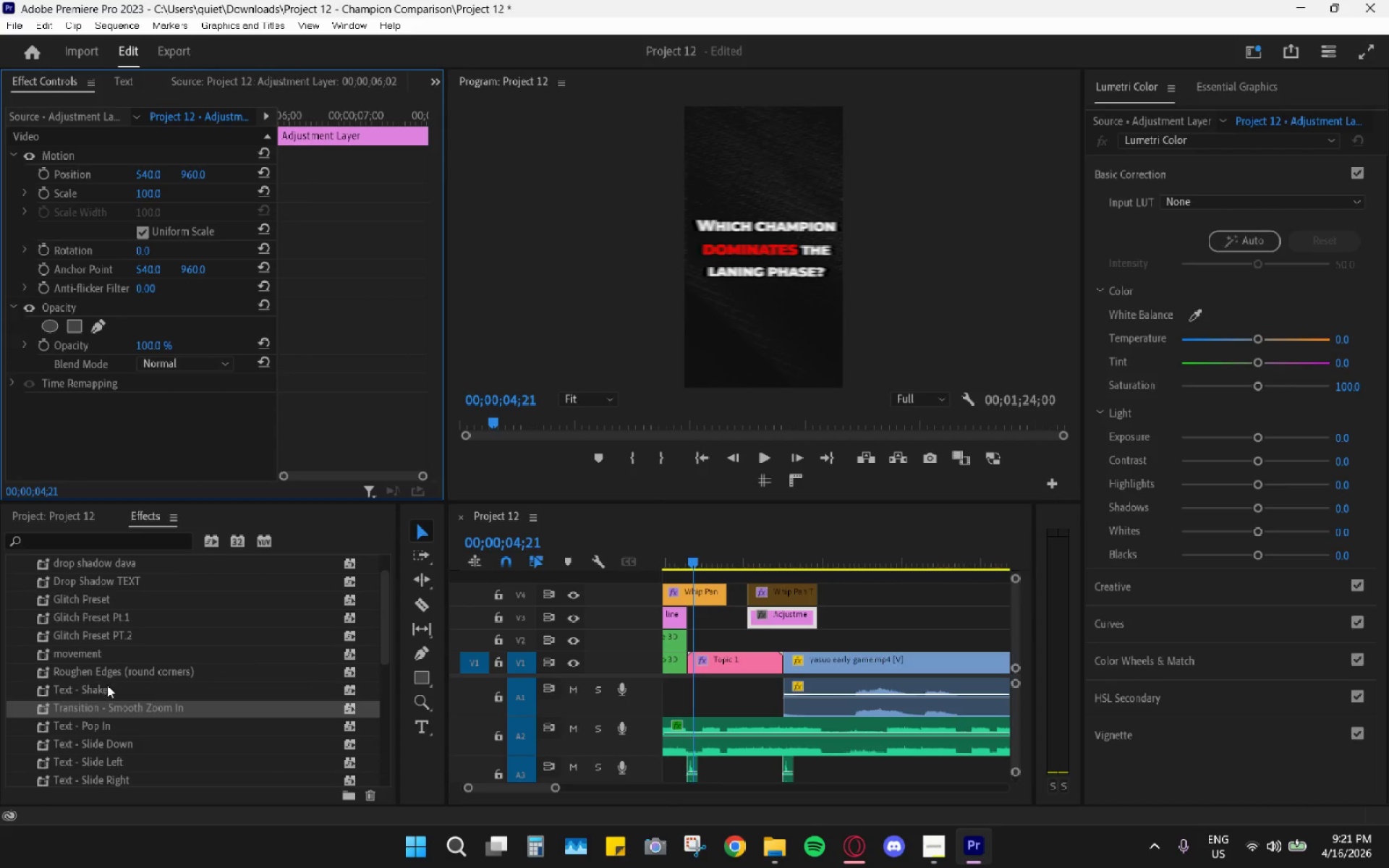 
left_click_drag(start_coordinate=[110, 707], to_coordinate=[794, 616])
 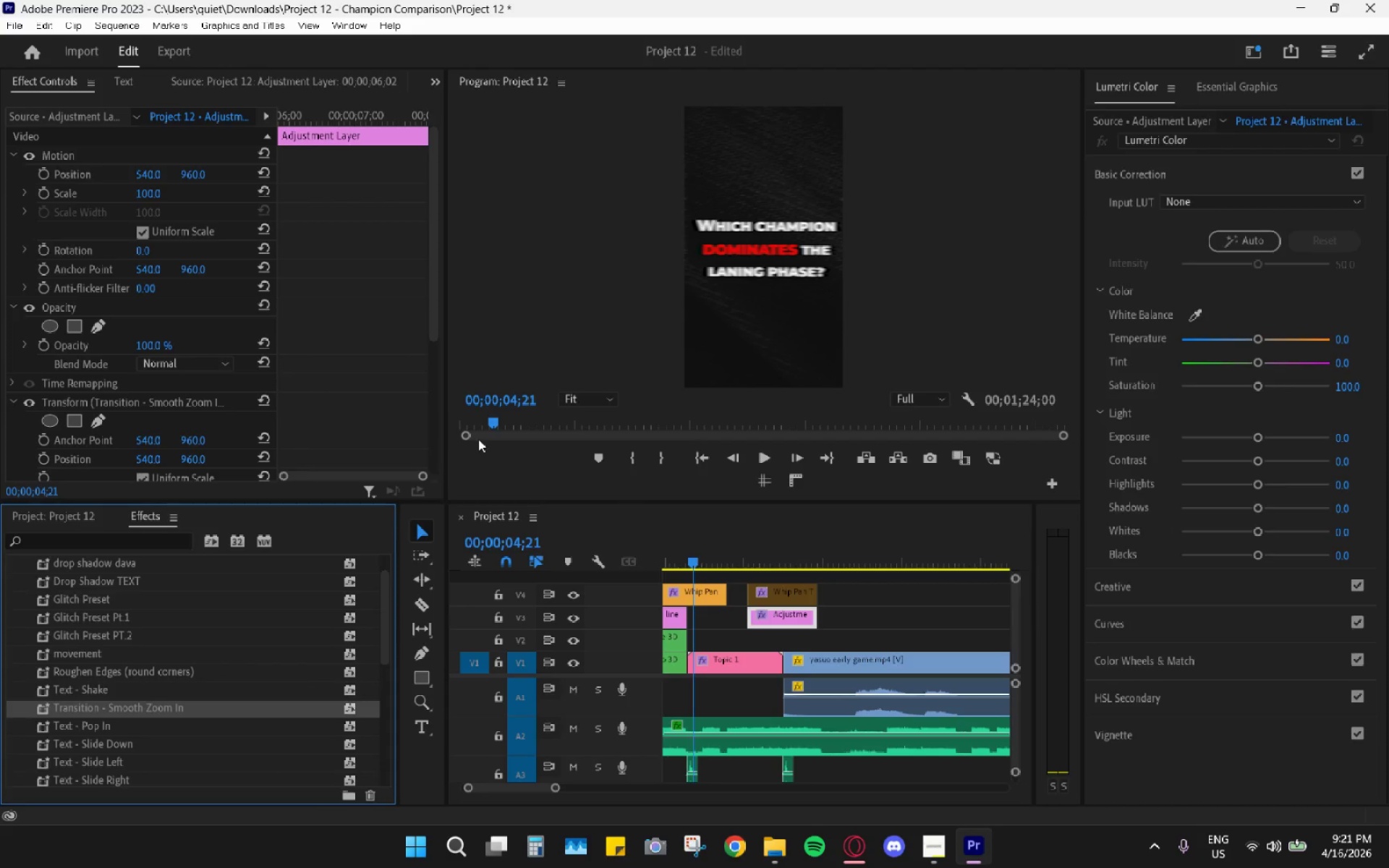 
scroll: coordinate [313, 446], scroll_direction: down, amount: 10.0
 